 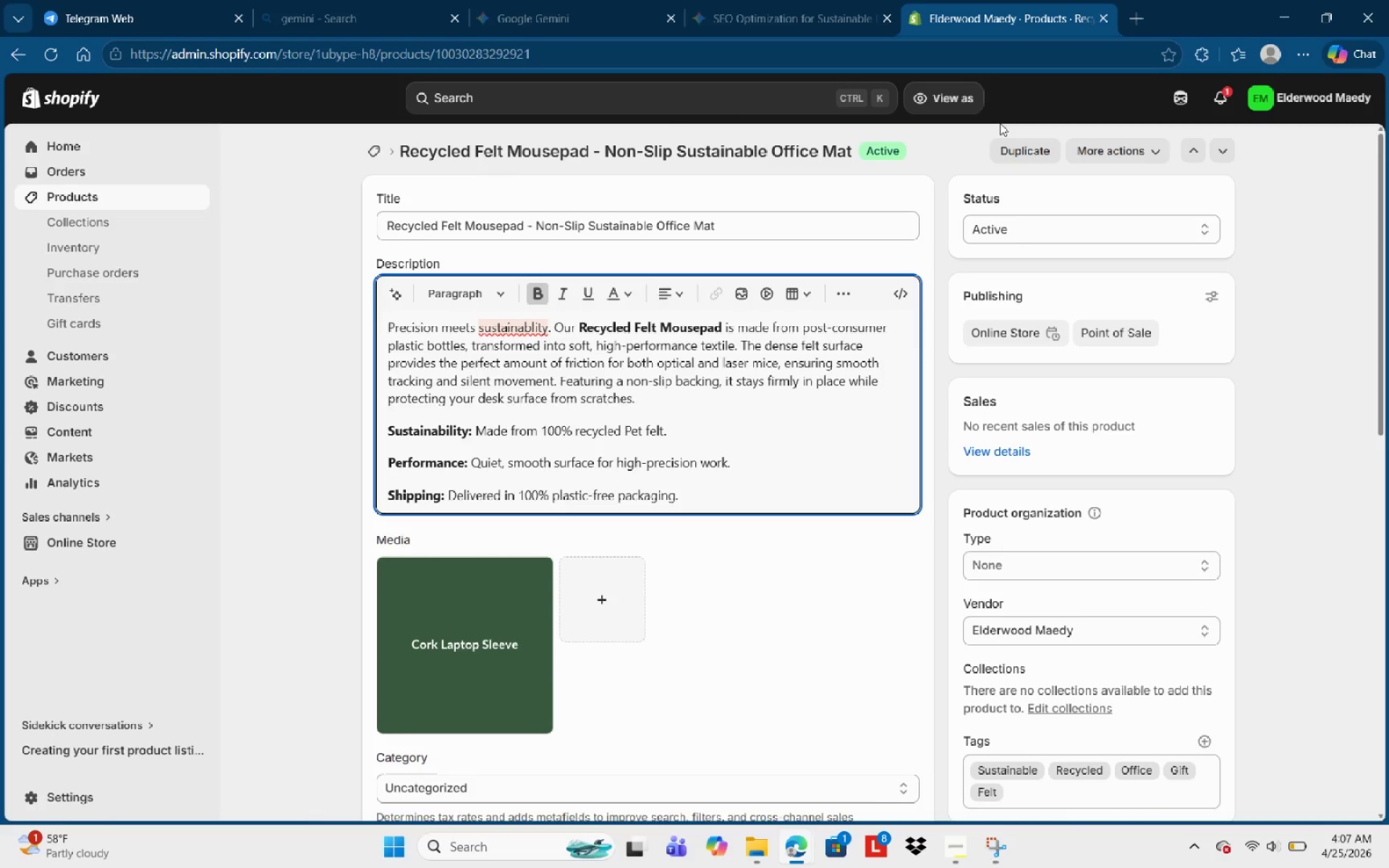 
left_click([508, 328])
 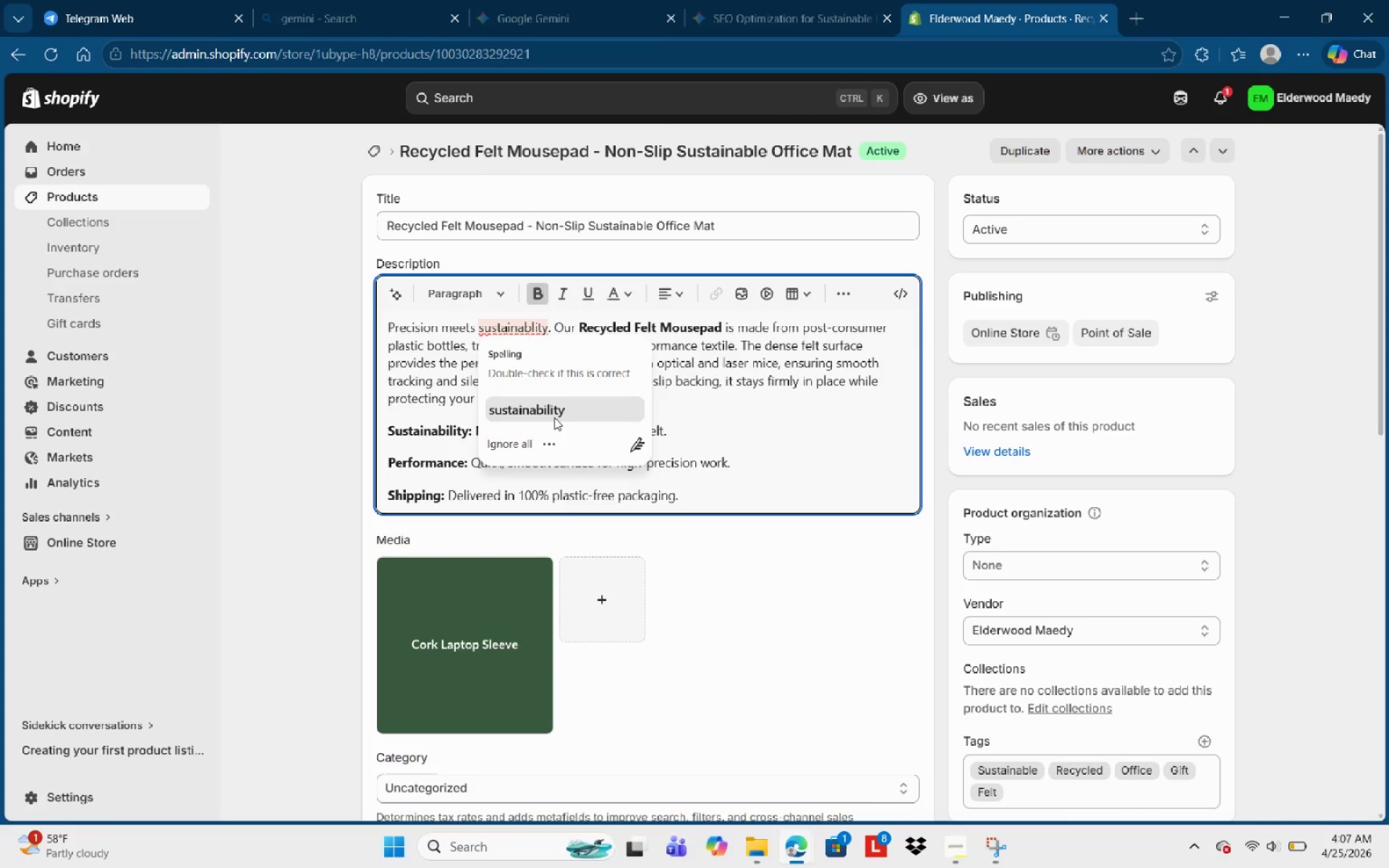 
left_click([553, 418])
 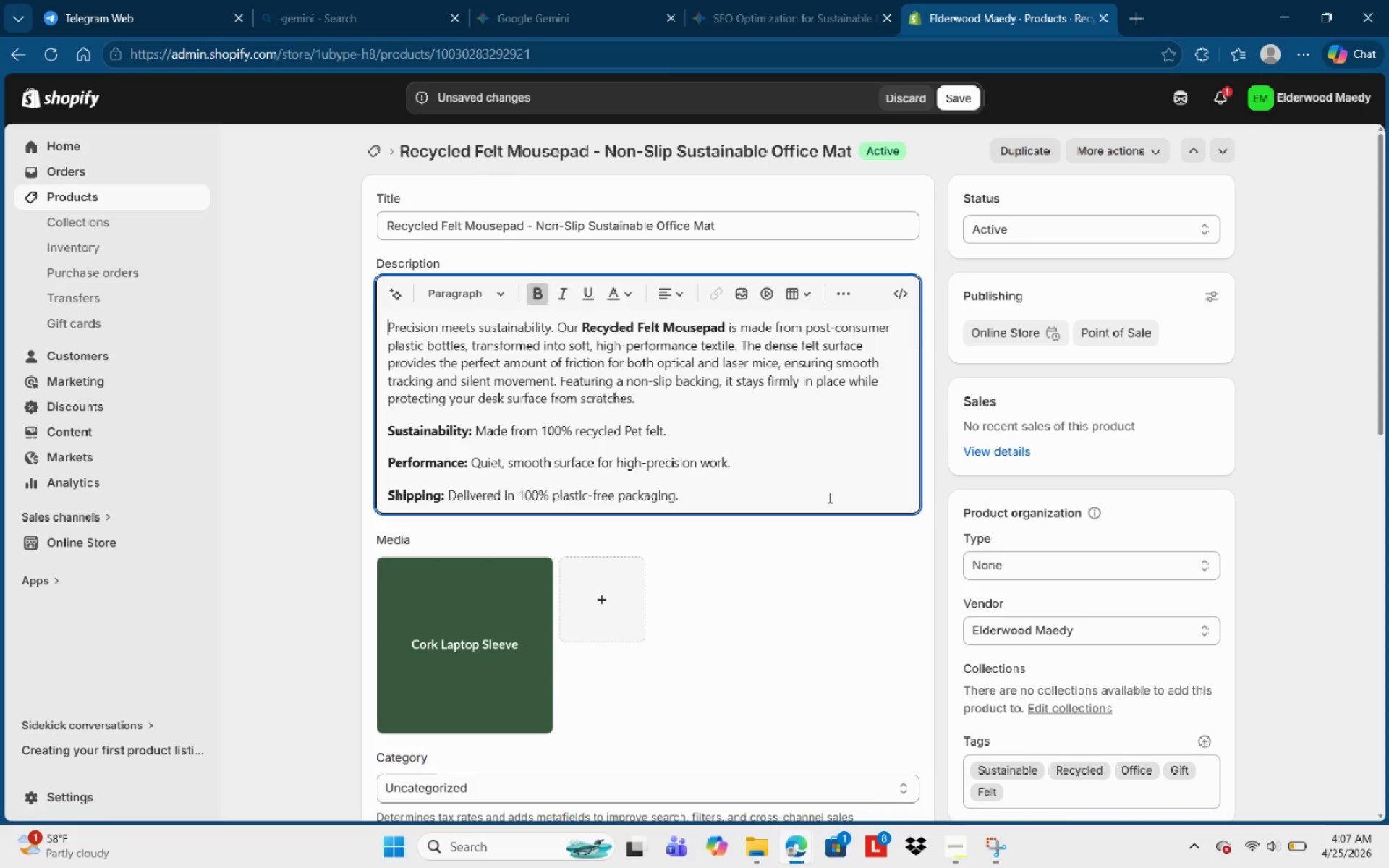 
left_click([736, 480])
 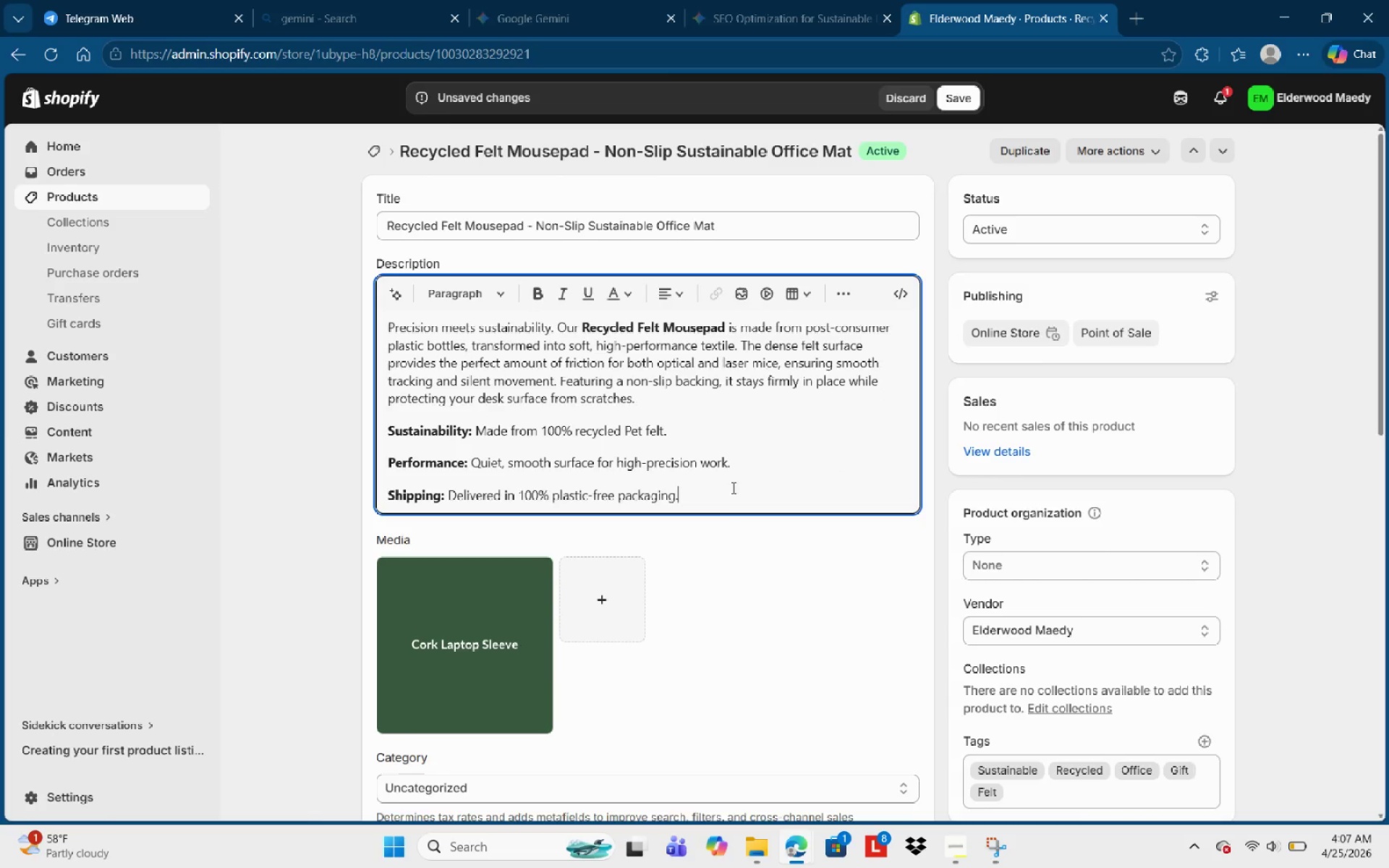 
left_click([795, 405])
 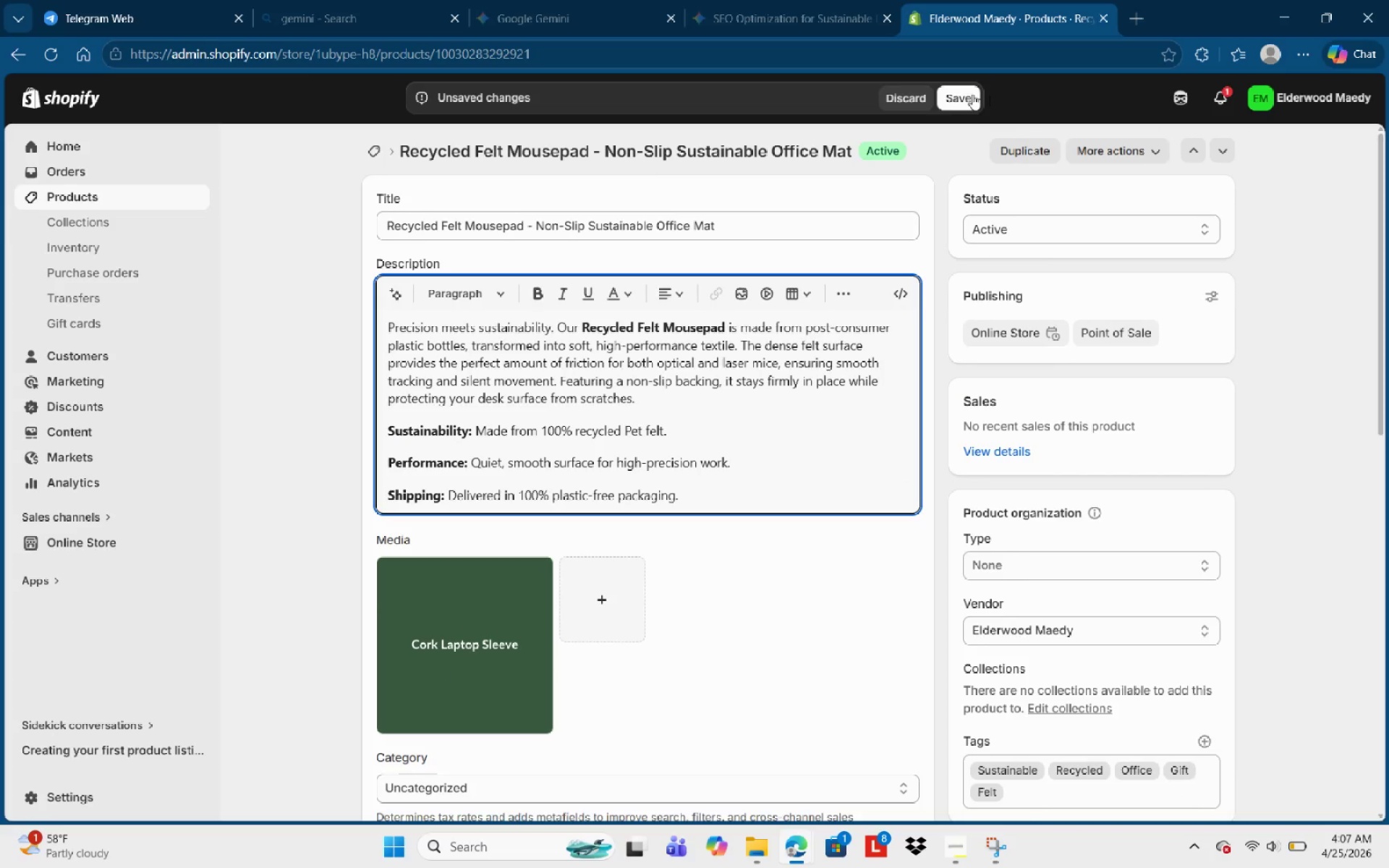 
scroll: coordinate [796, 417], scroll_direction: up, amount: 1.0
 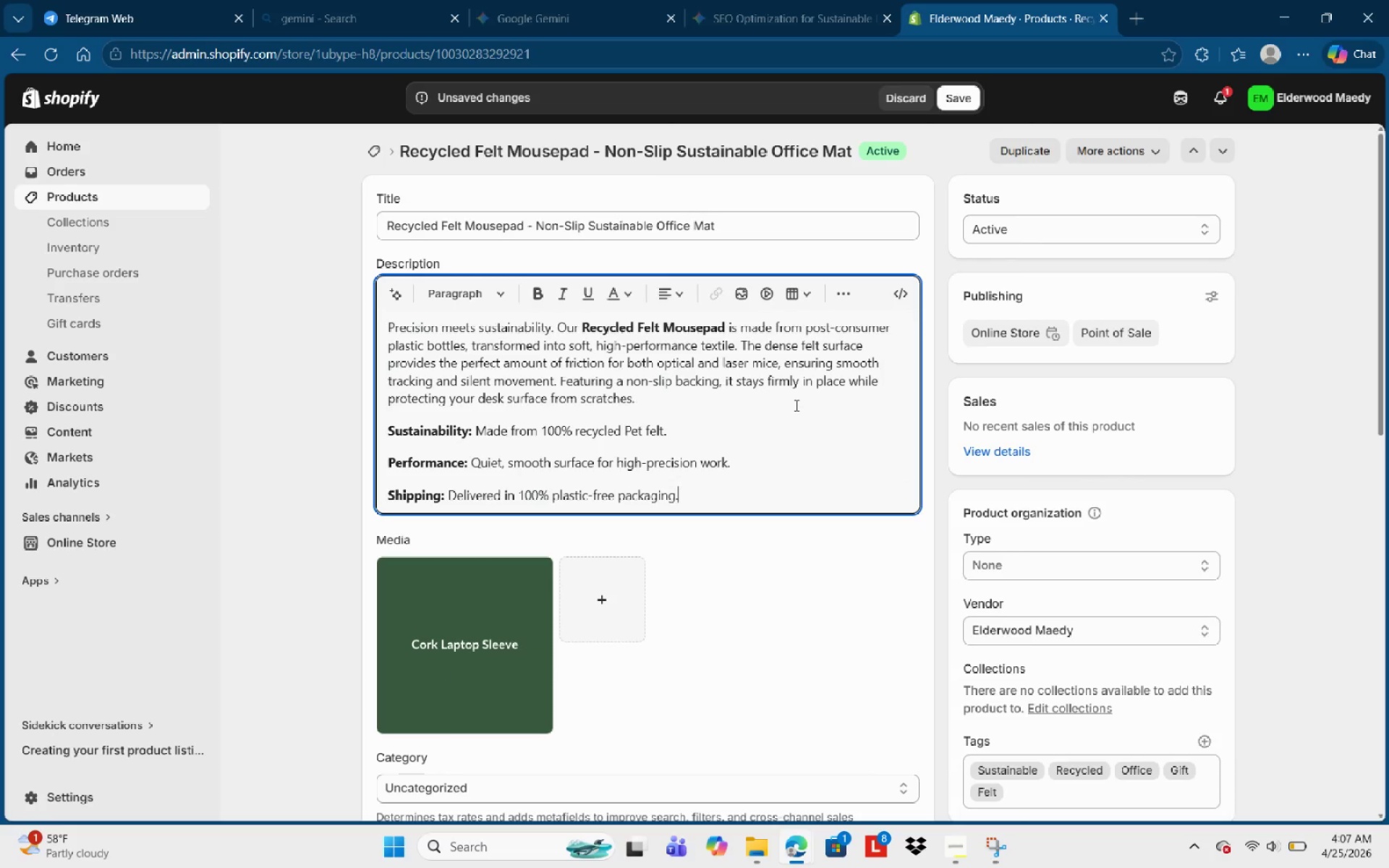 
left_click([964, 94])
 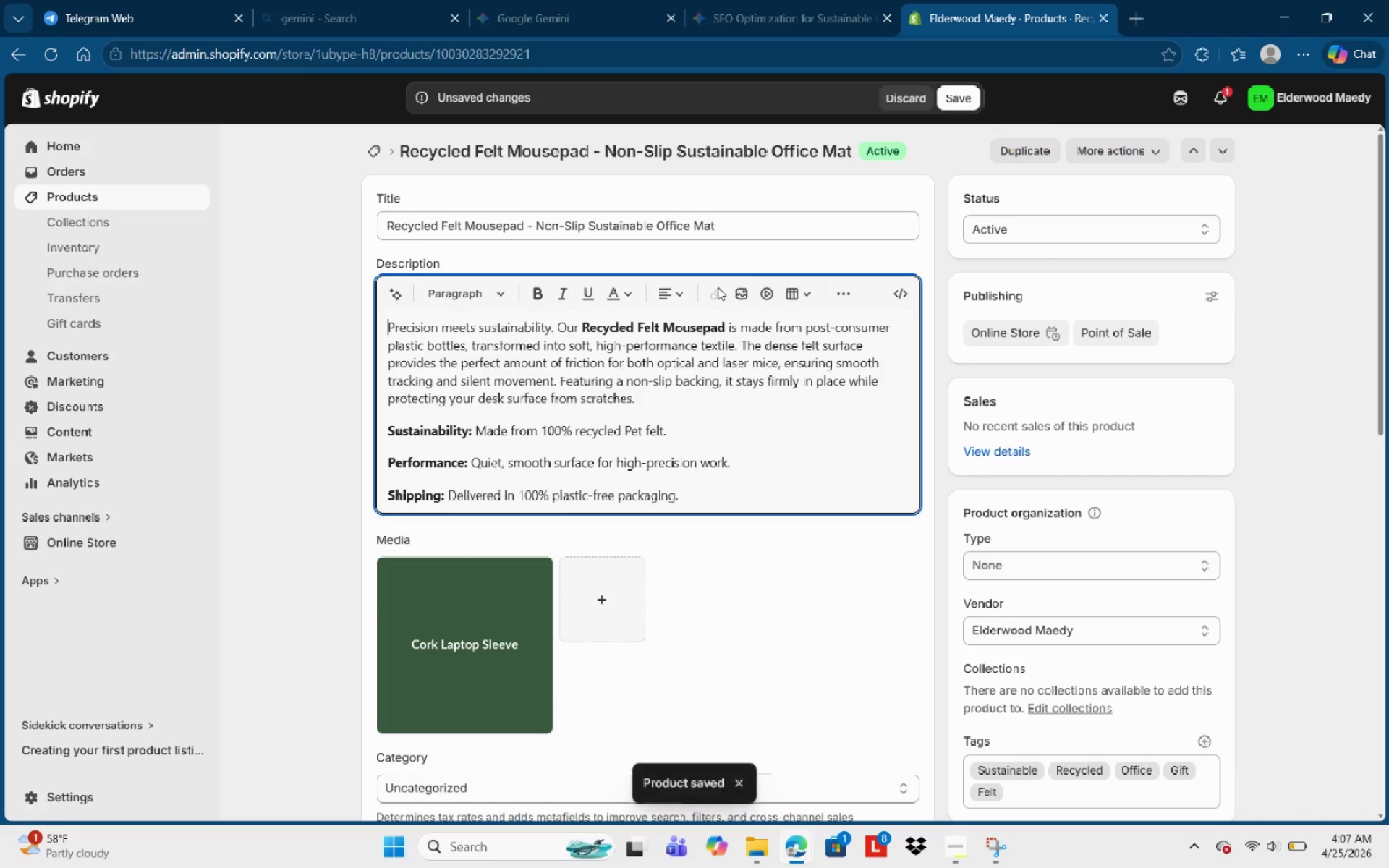 
scroll: coordinate [585, 445], scroll_direction: down, amount: 5.0
 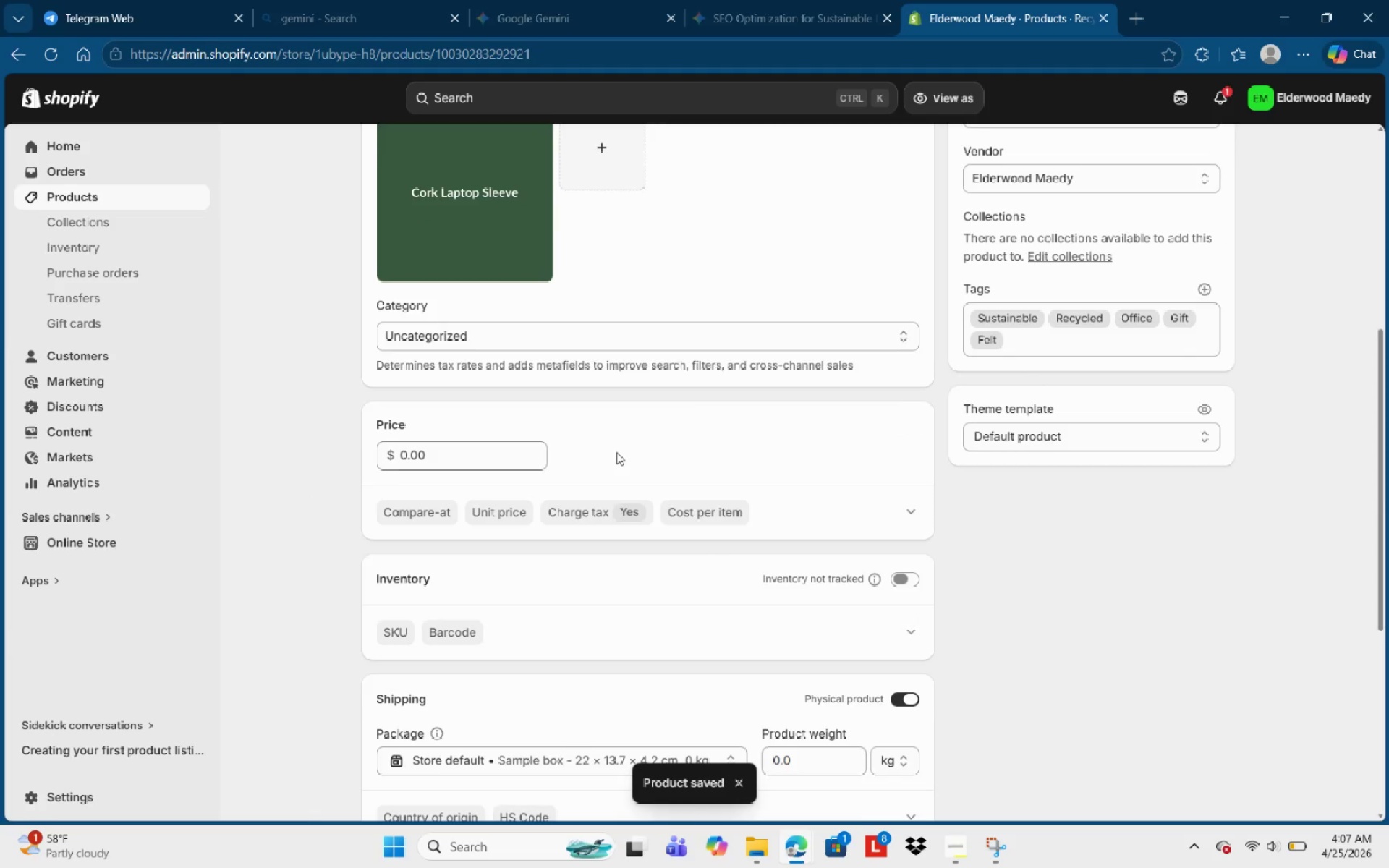 
scroll: coordinate [646, 461], scroll_direction: up, amount: 9.0
 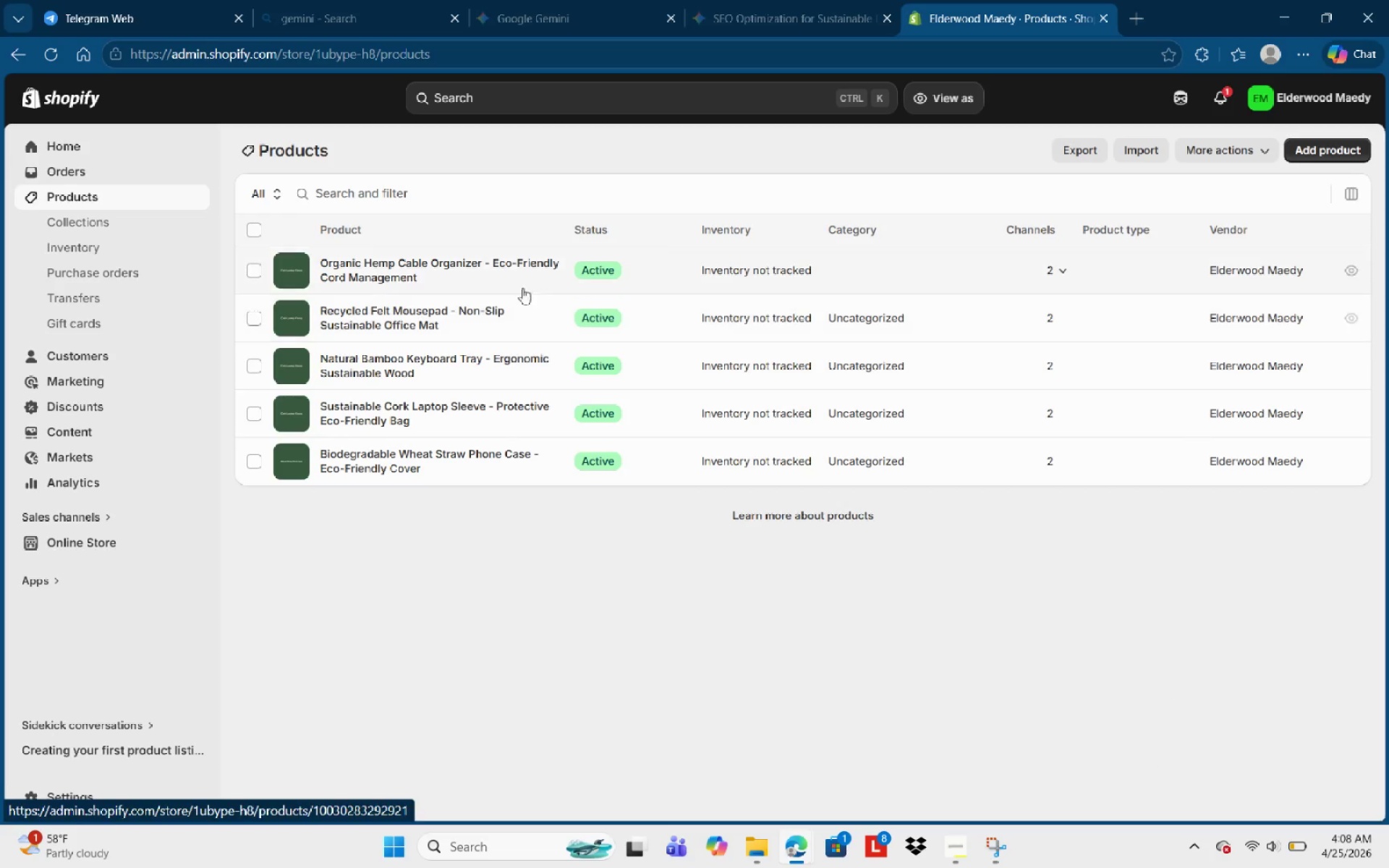 
wait(7.12)
 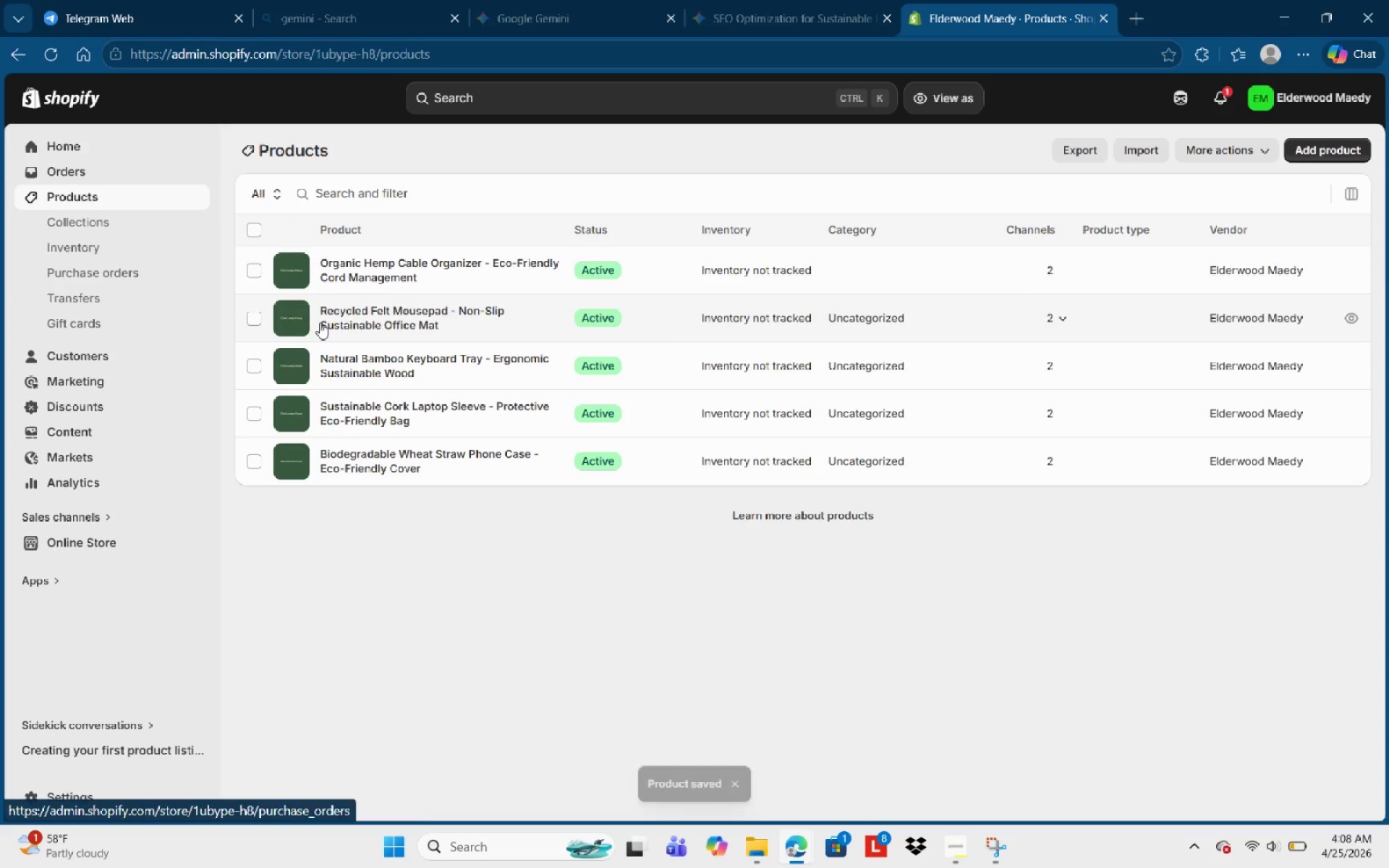 
left_click([404, 279])
 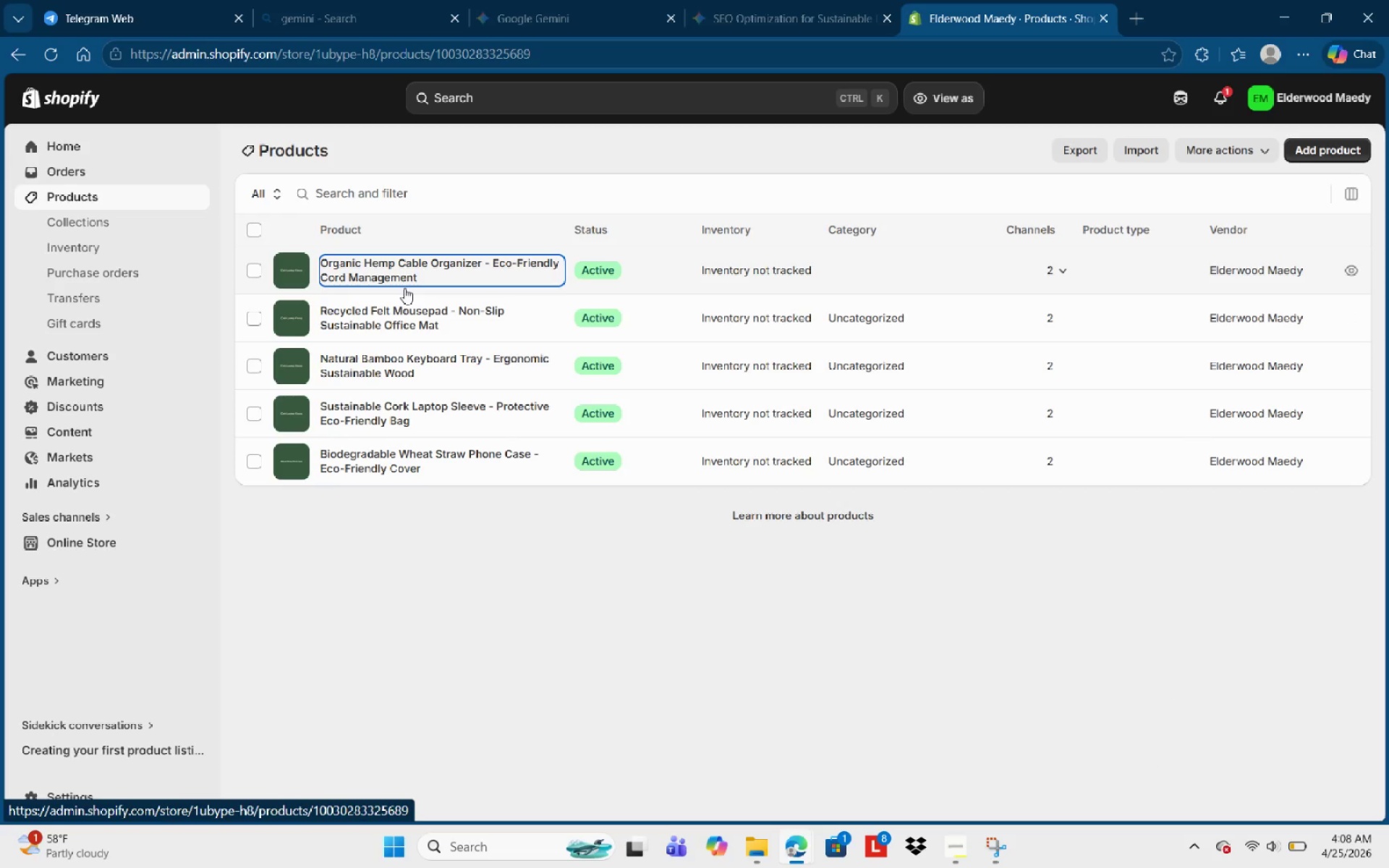 
mouse_move([432, 343])
 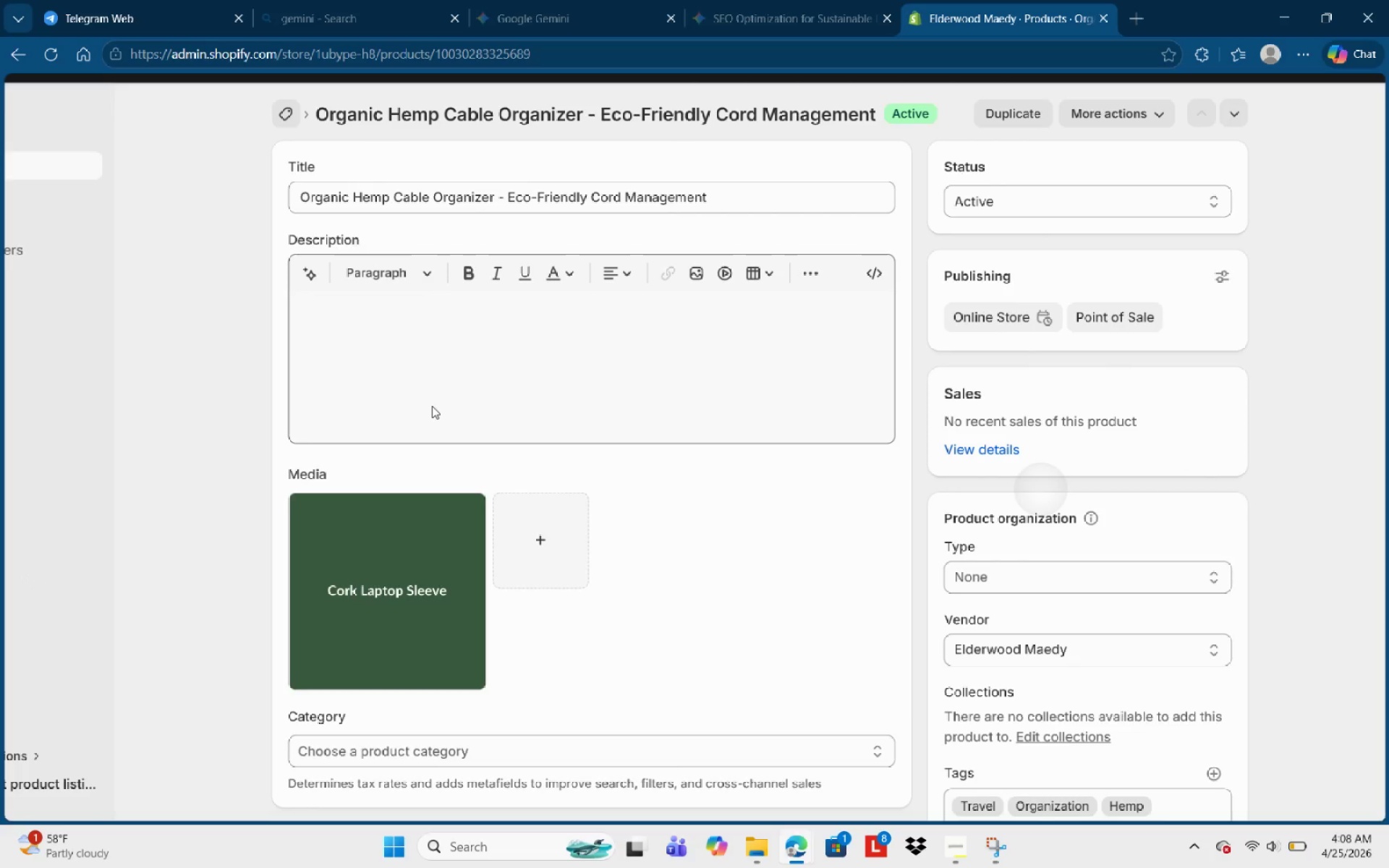 
key(Control+ControlLeft)
 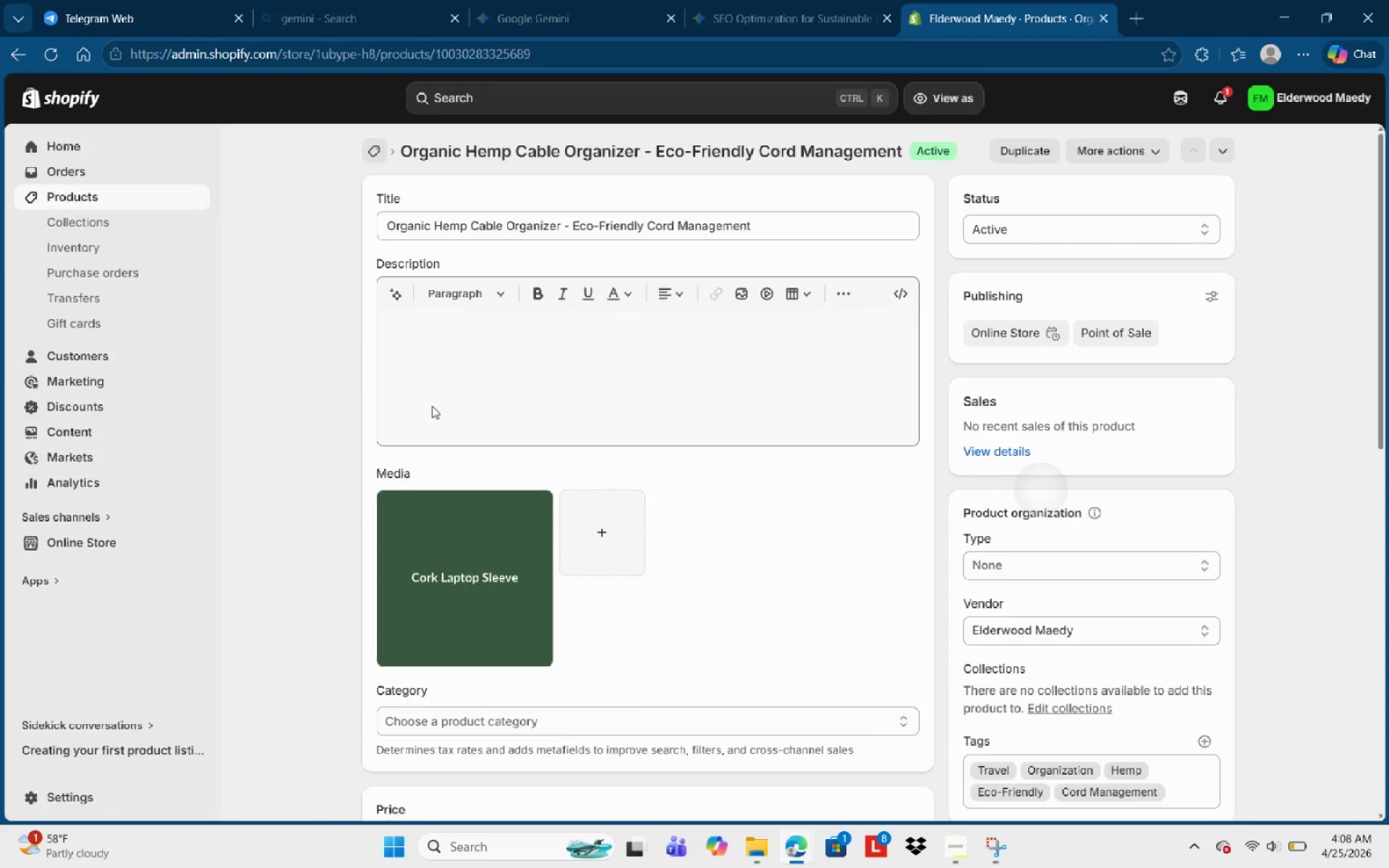 
key(Control+Numpad0)
 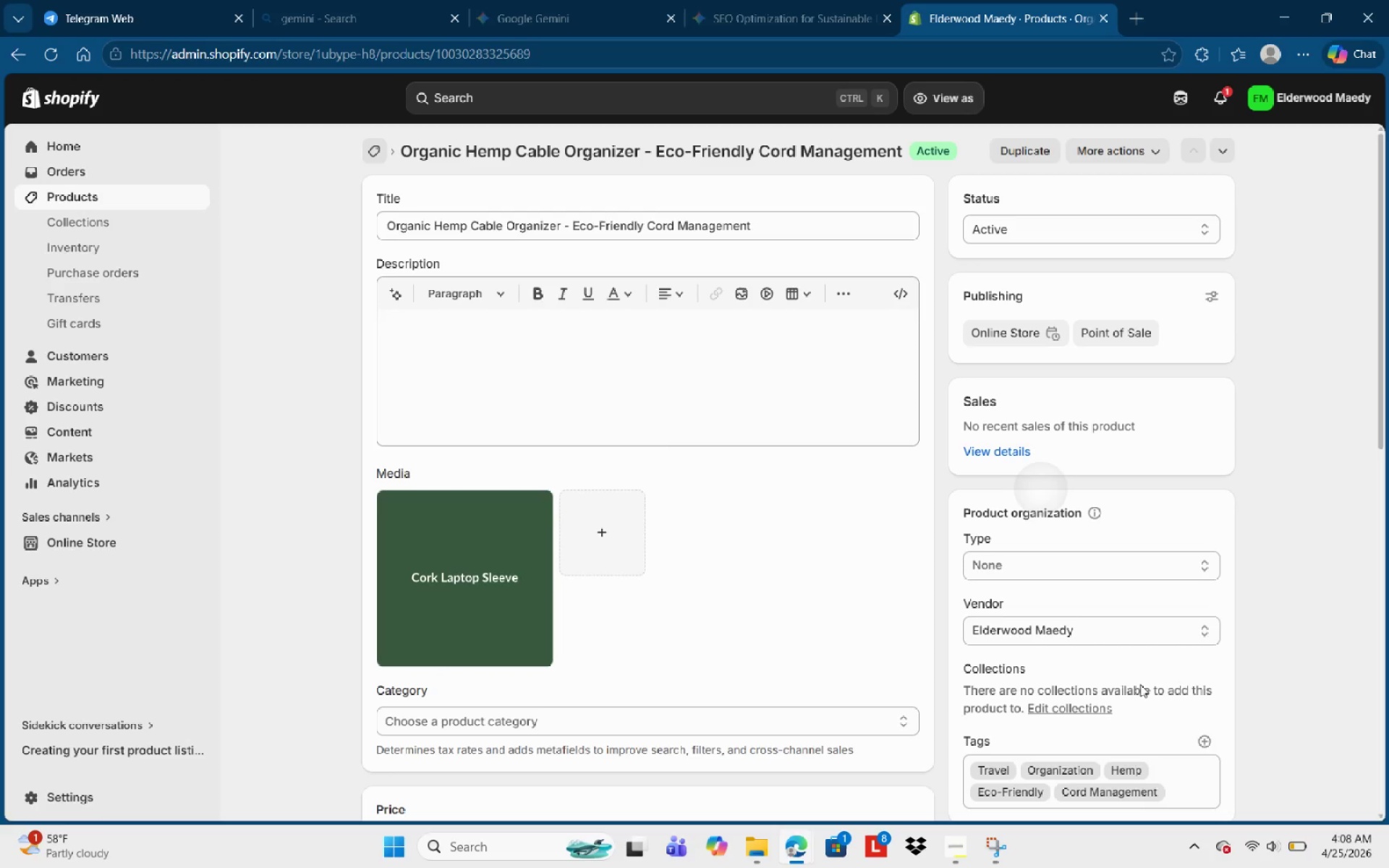 
wait(6.02)
 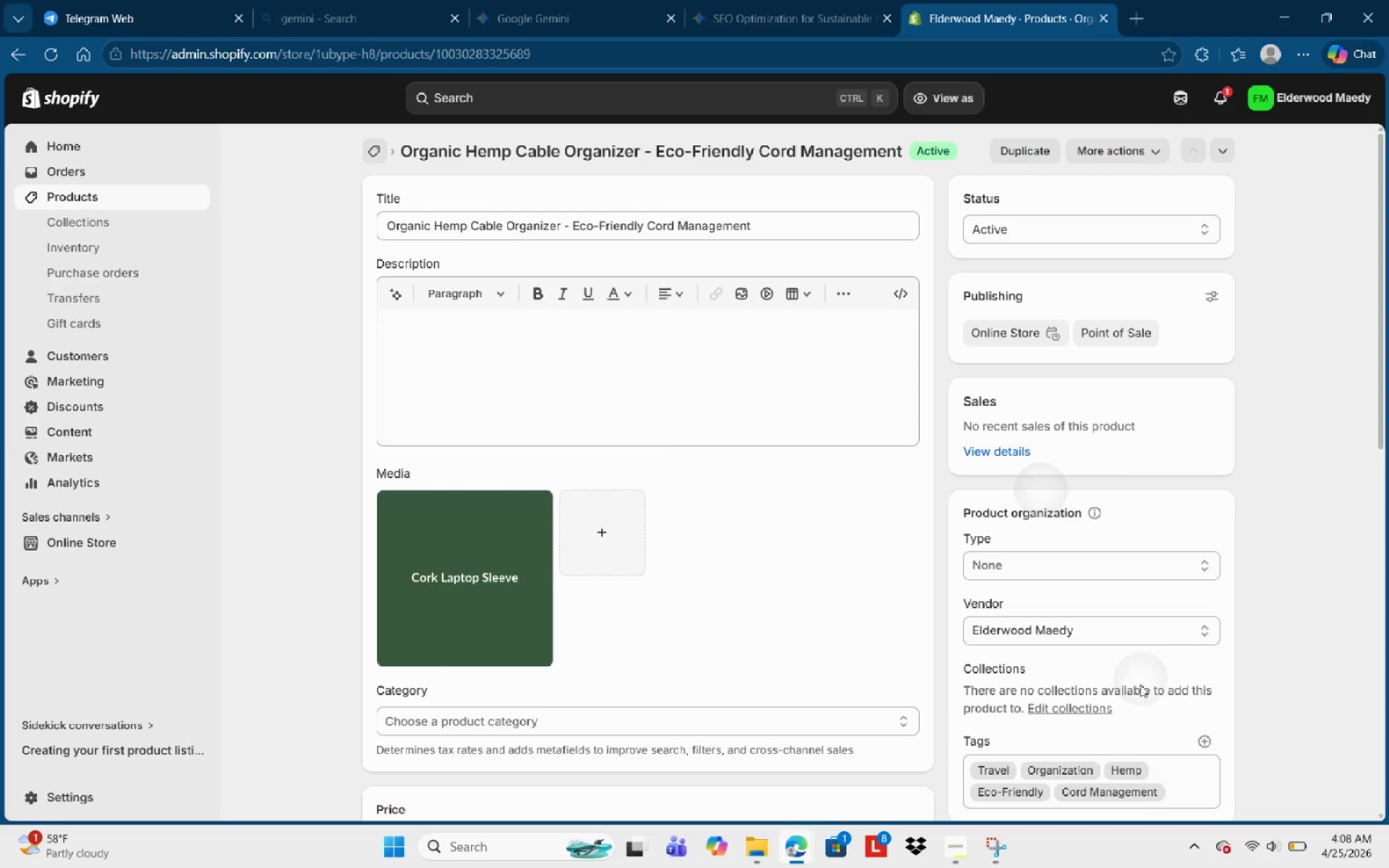 
key(Meta+H)
 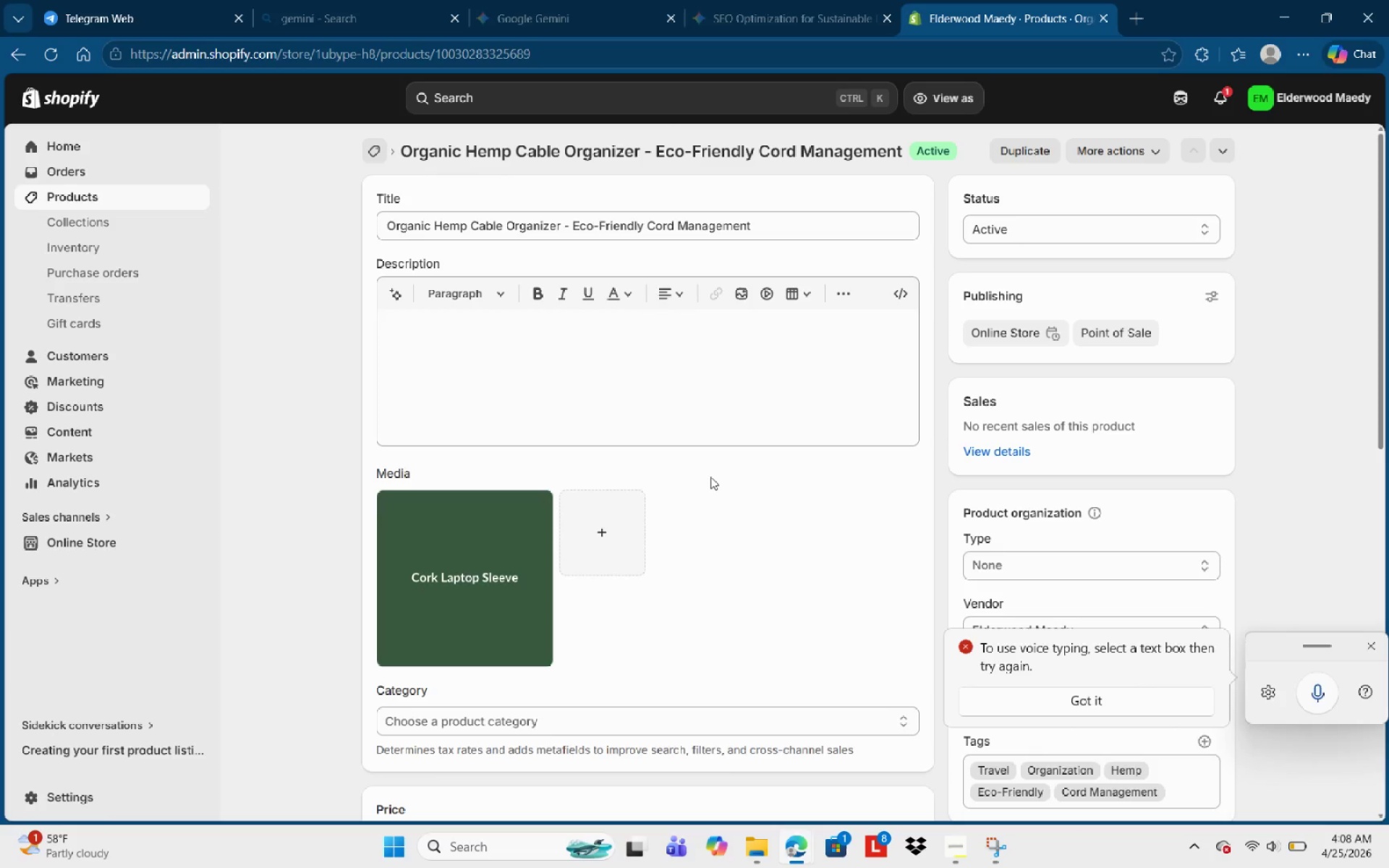 
wait(23.22)
 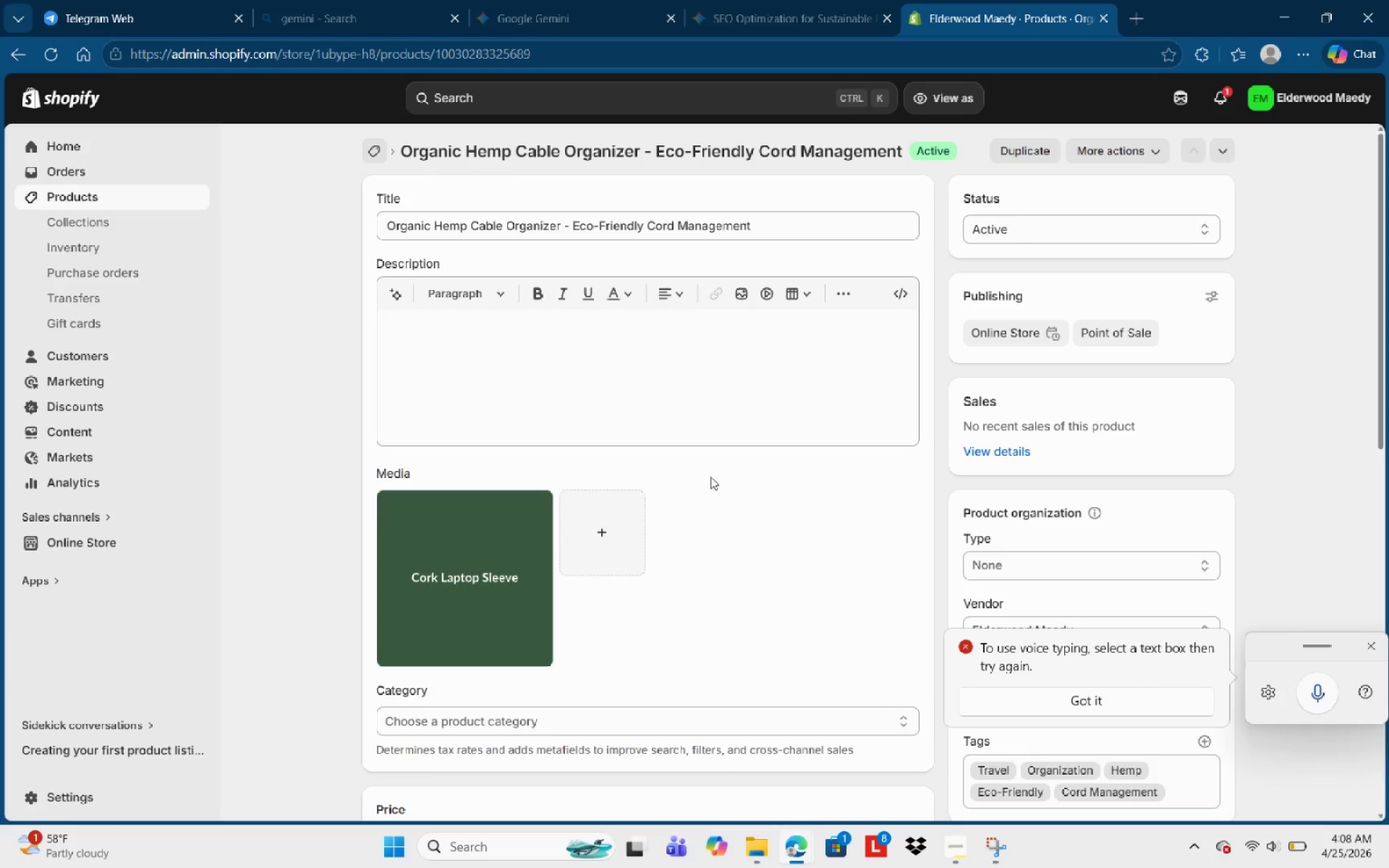 
left_click([640, 332])
 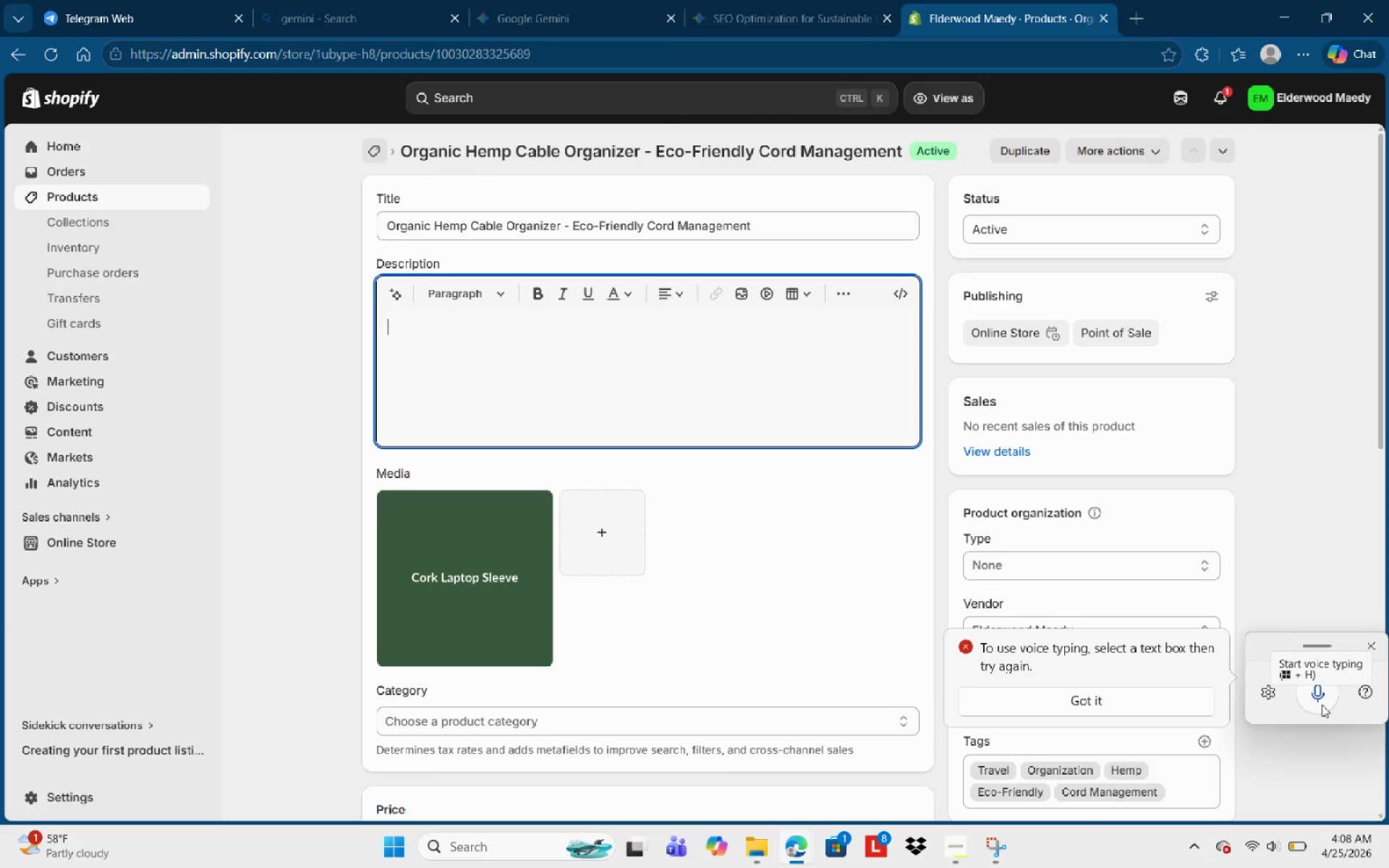 
left_click([1320, 696])
 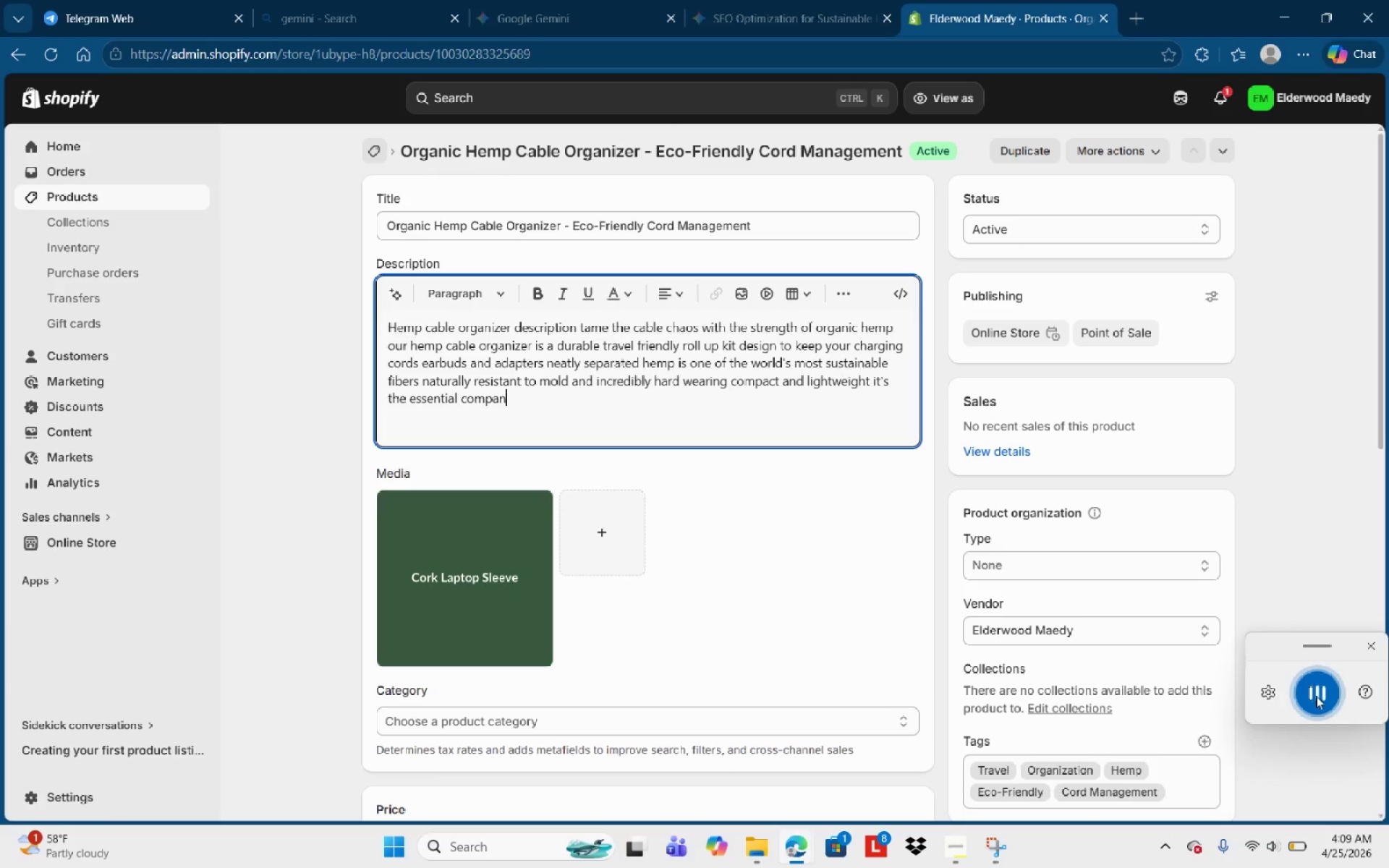 
wait(37.88)
 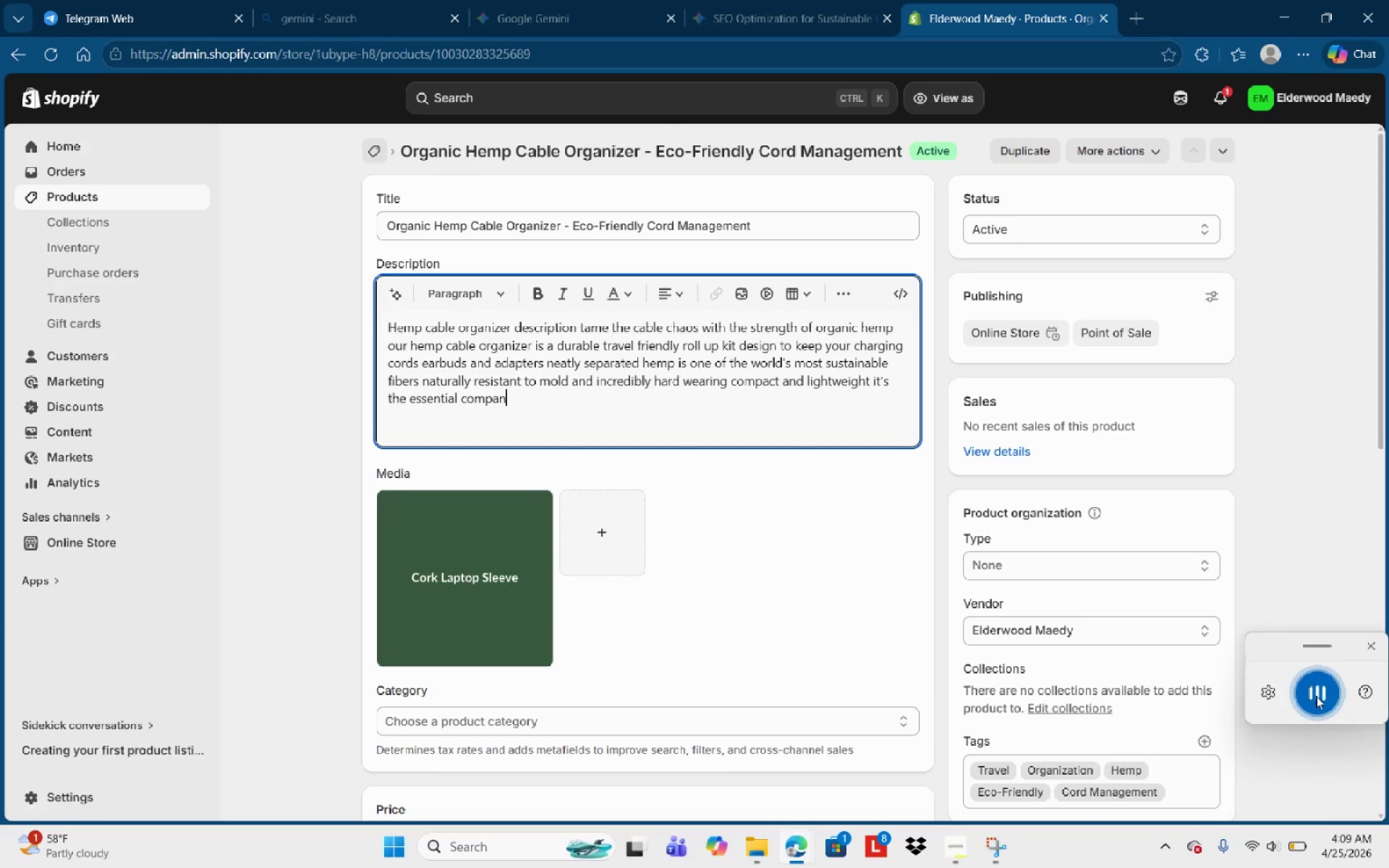 
key(Backspace)
 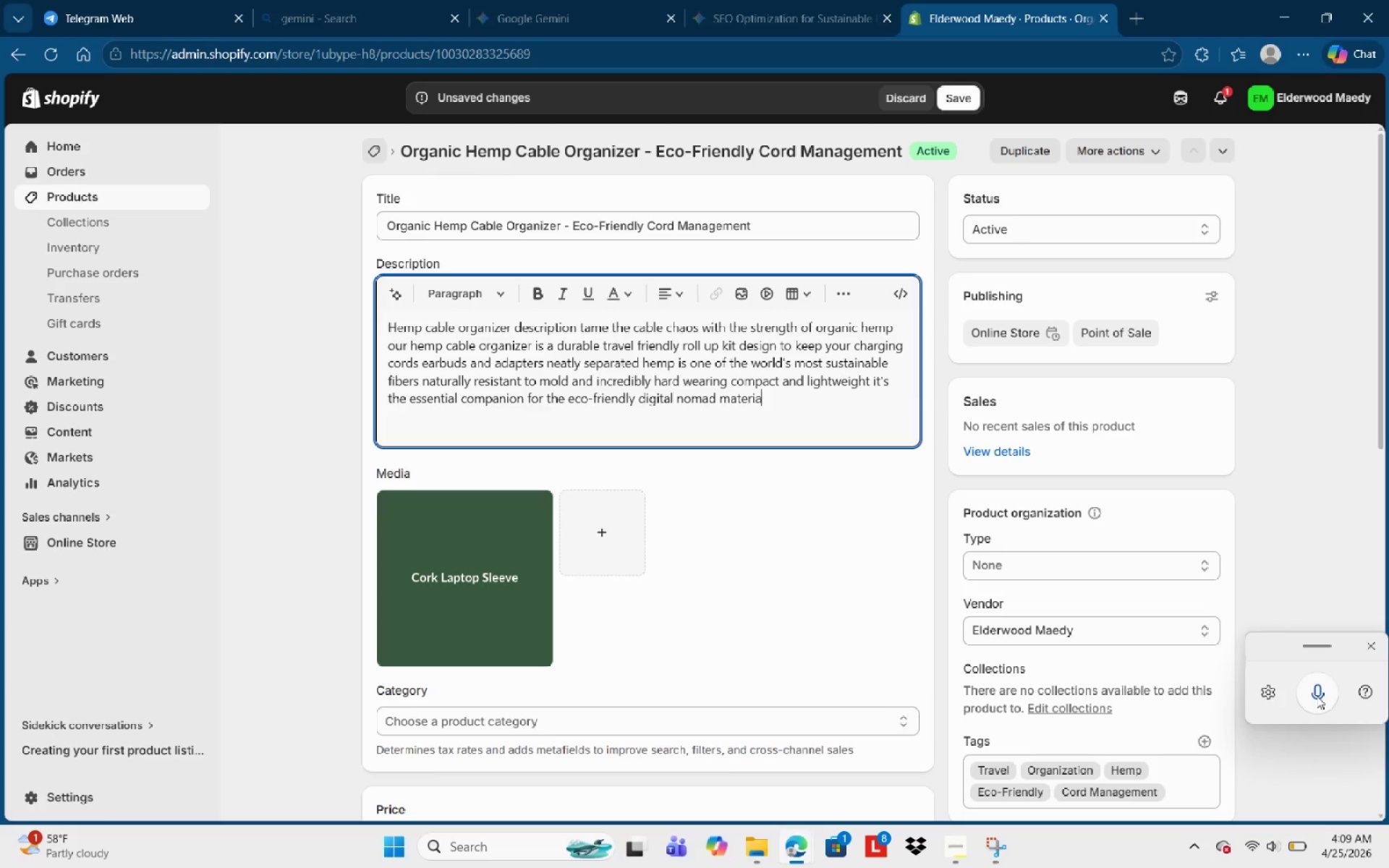 
key(Backspace)
 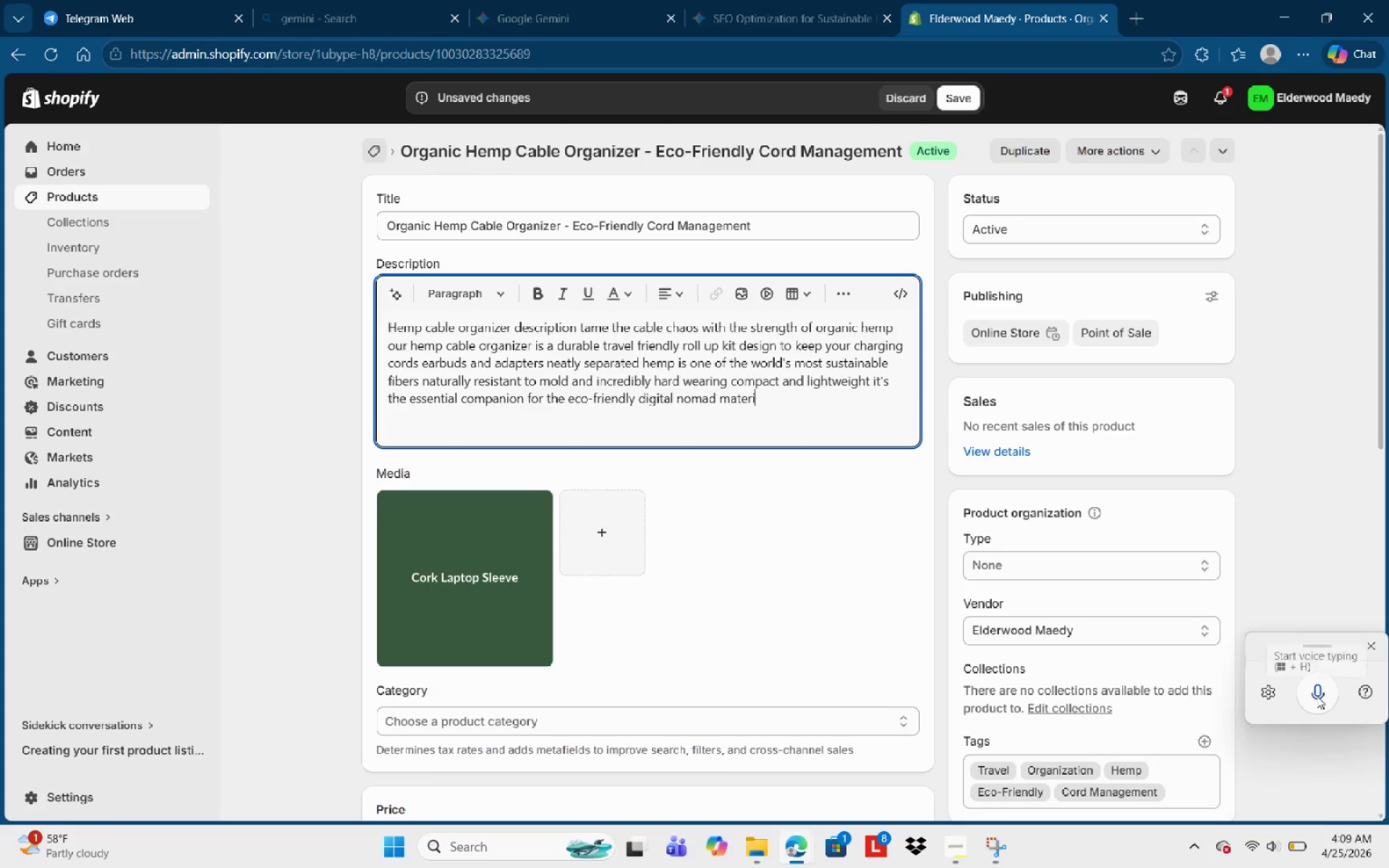 
key(Backspace)
 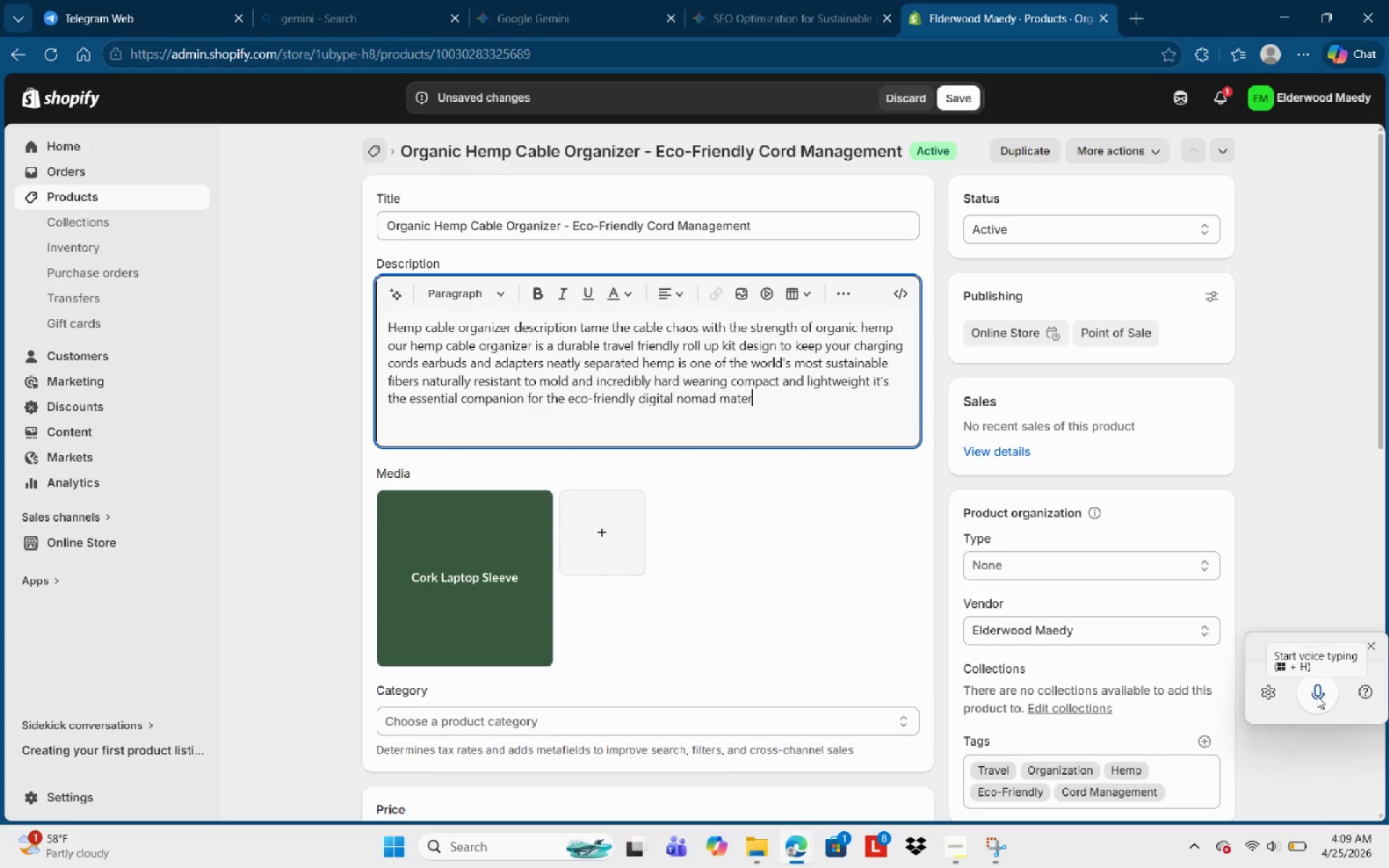 
key(Backspace)
 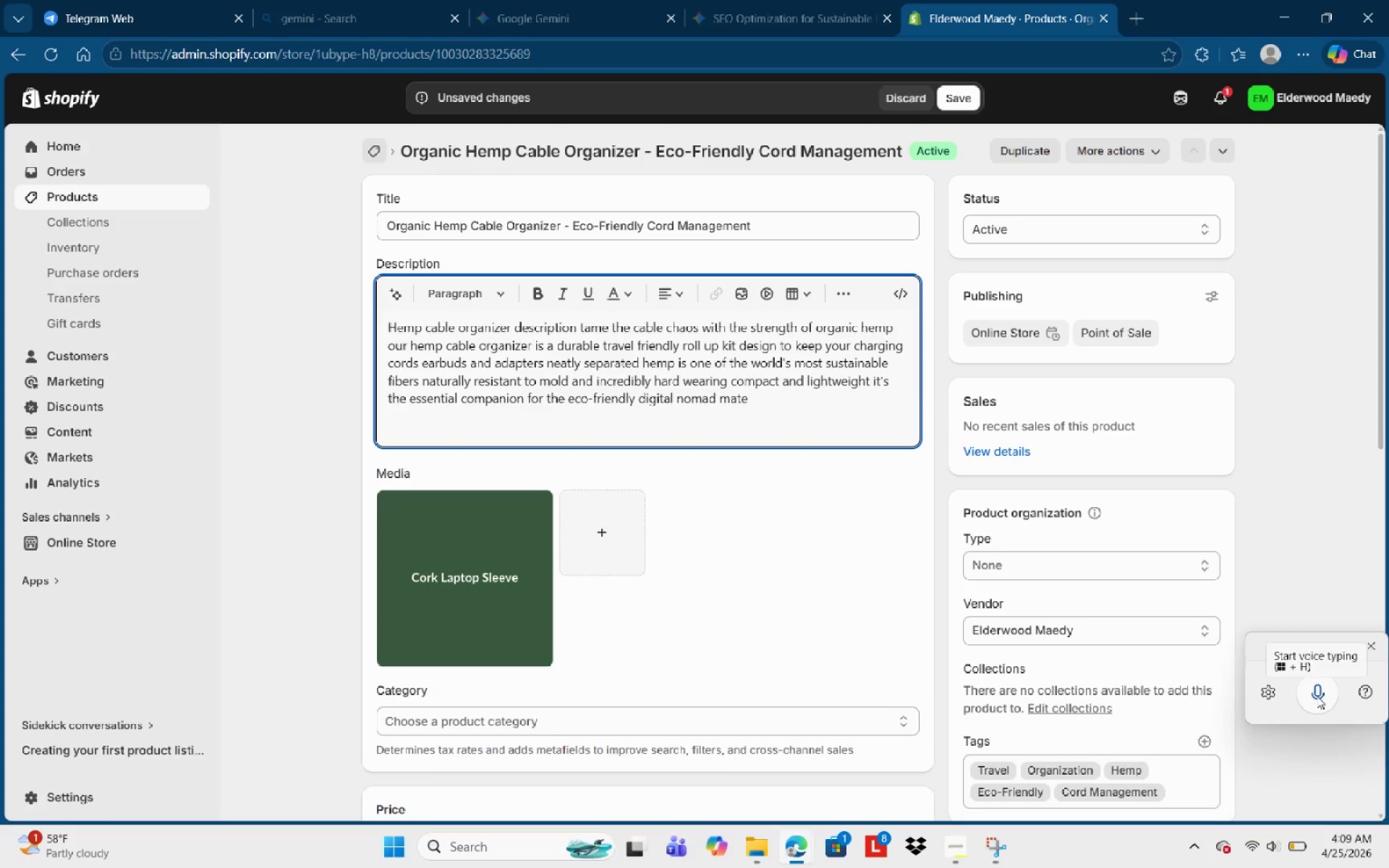 
key(Backspace)
 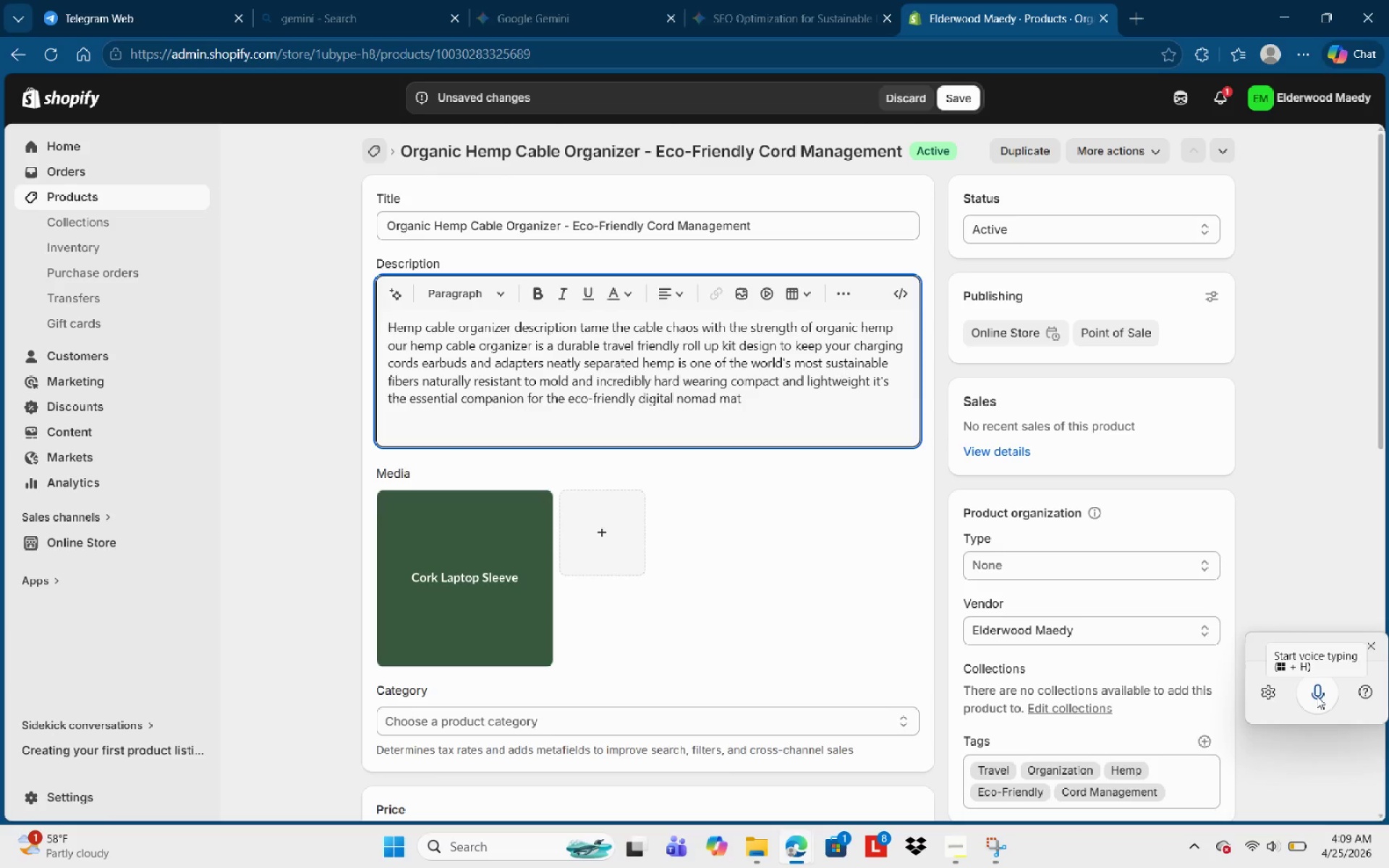 
key(Backspace)
 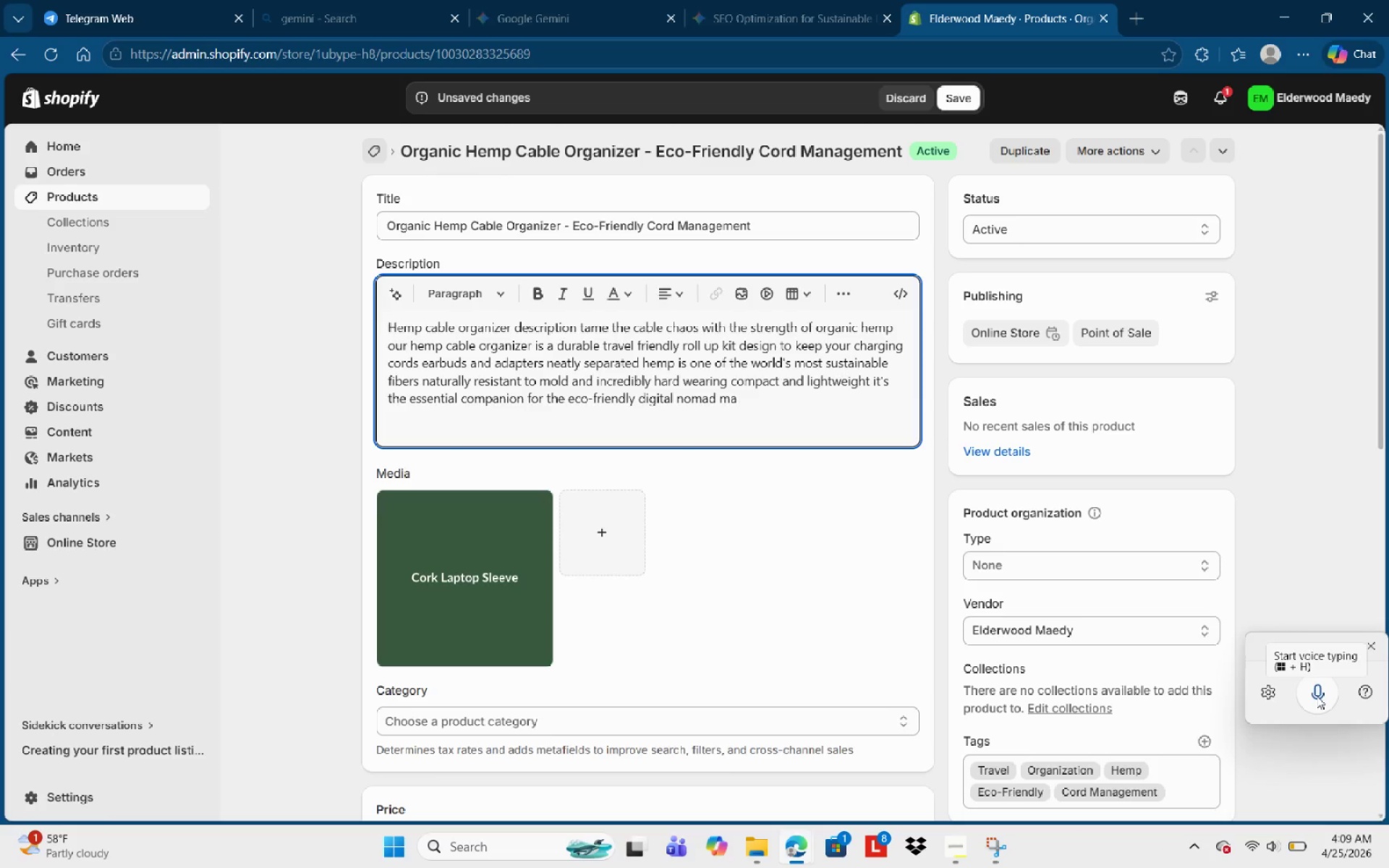 
key(Backspace)
 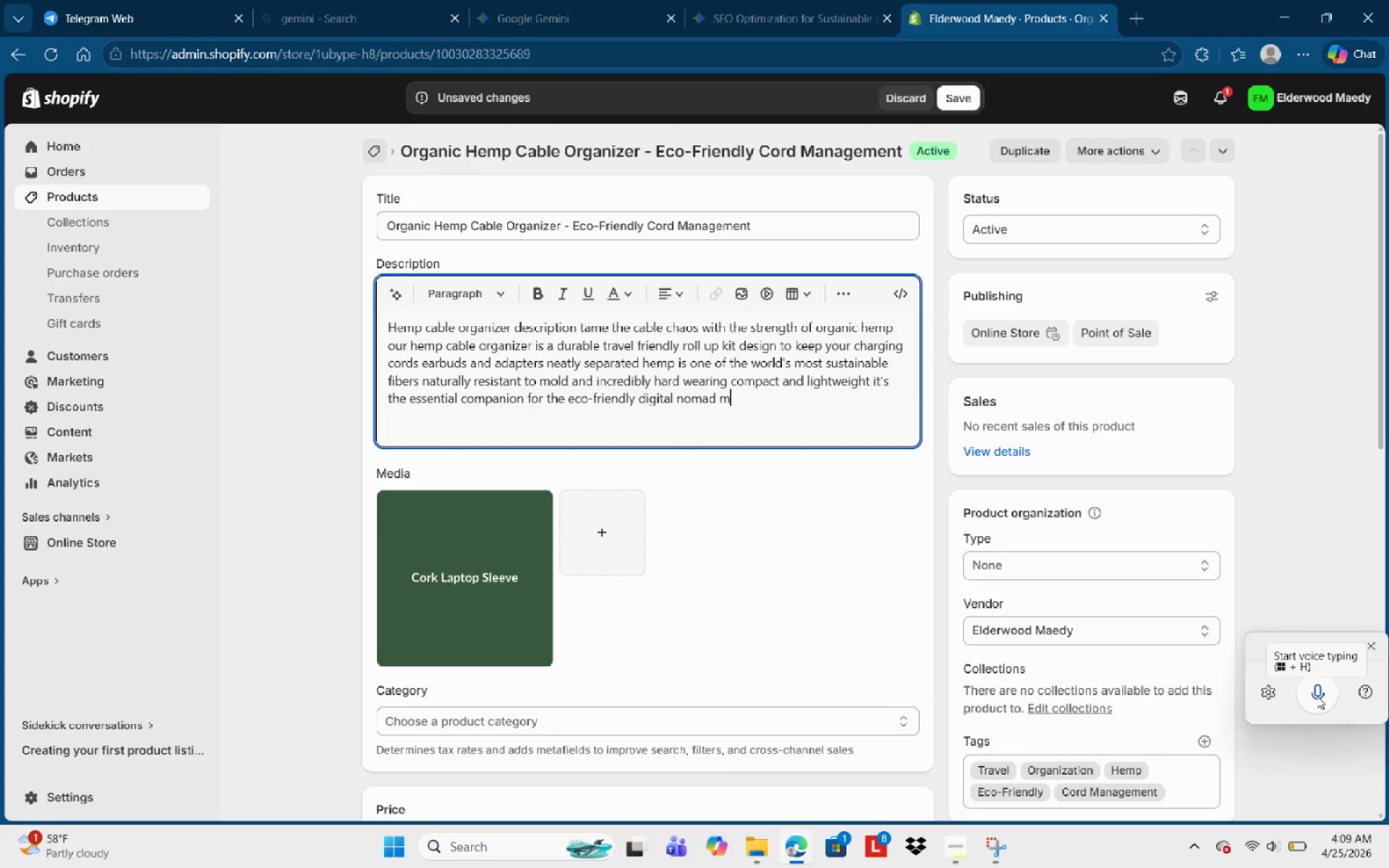 
key(Backspace)
 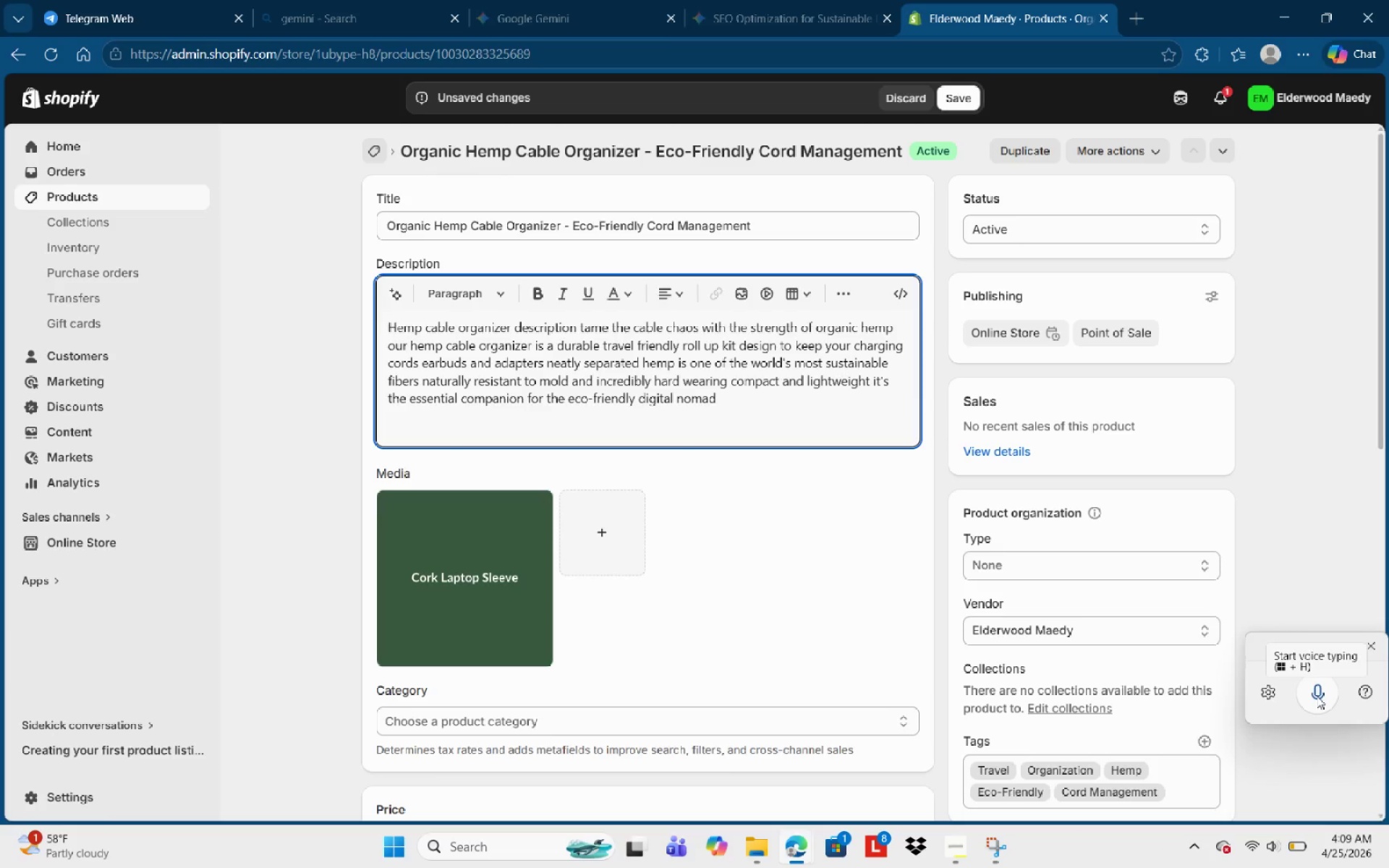 
key(Backspace)
 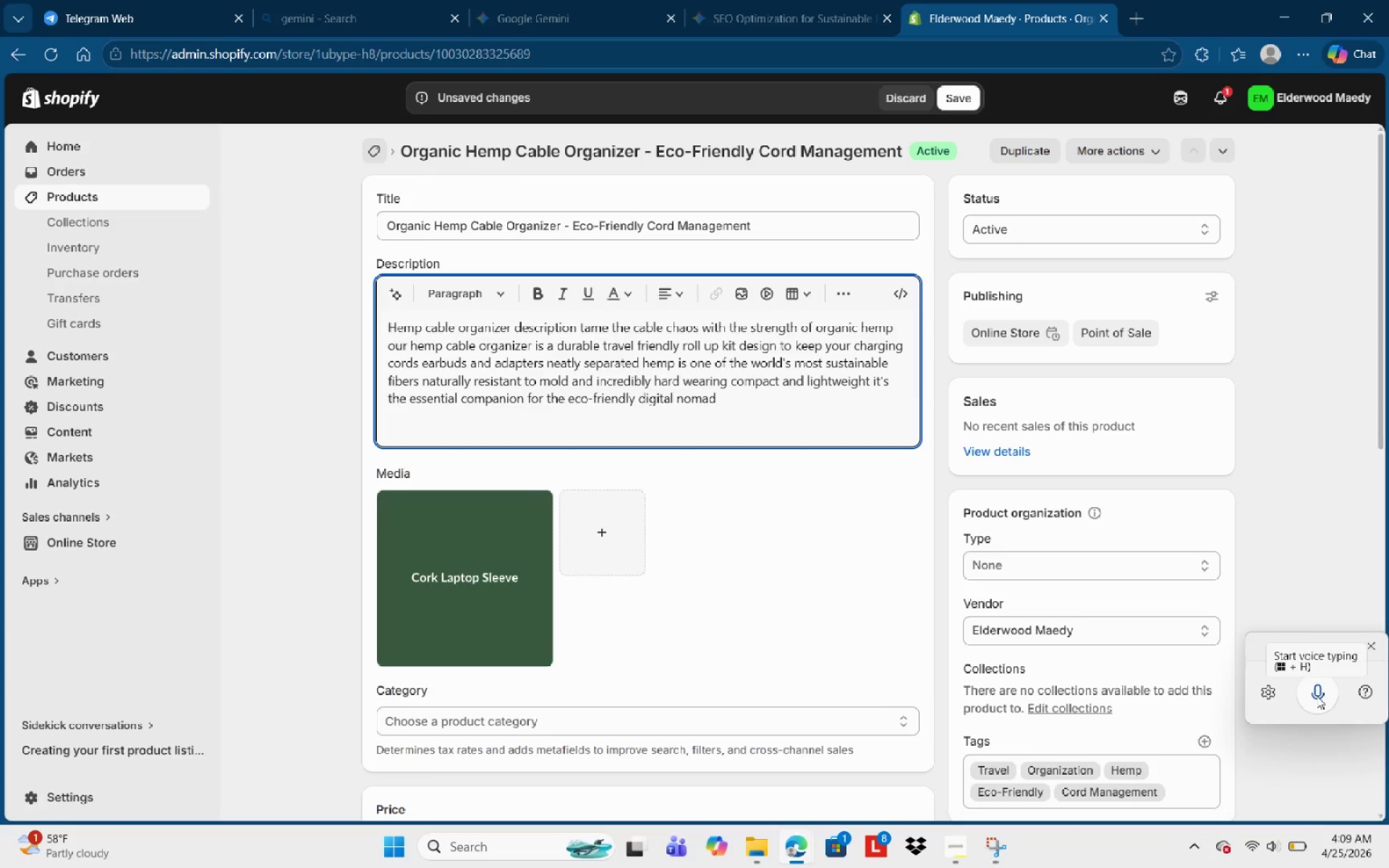 
key(NumpadDecimal)
 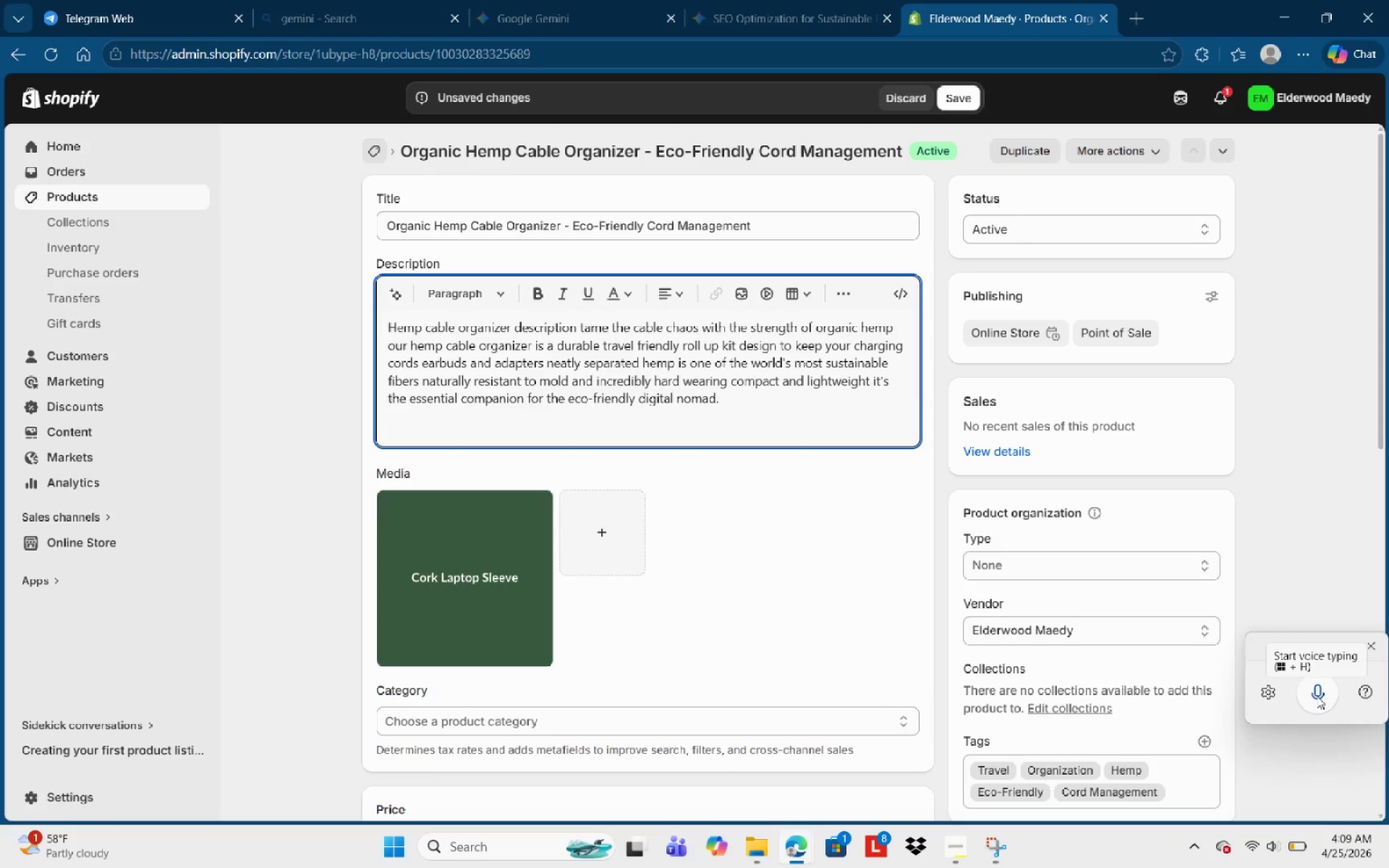 
key(Enter)
 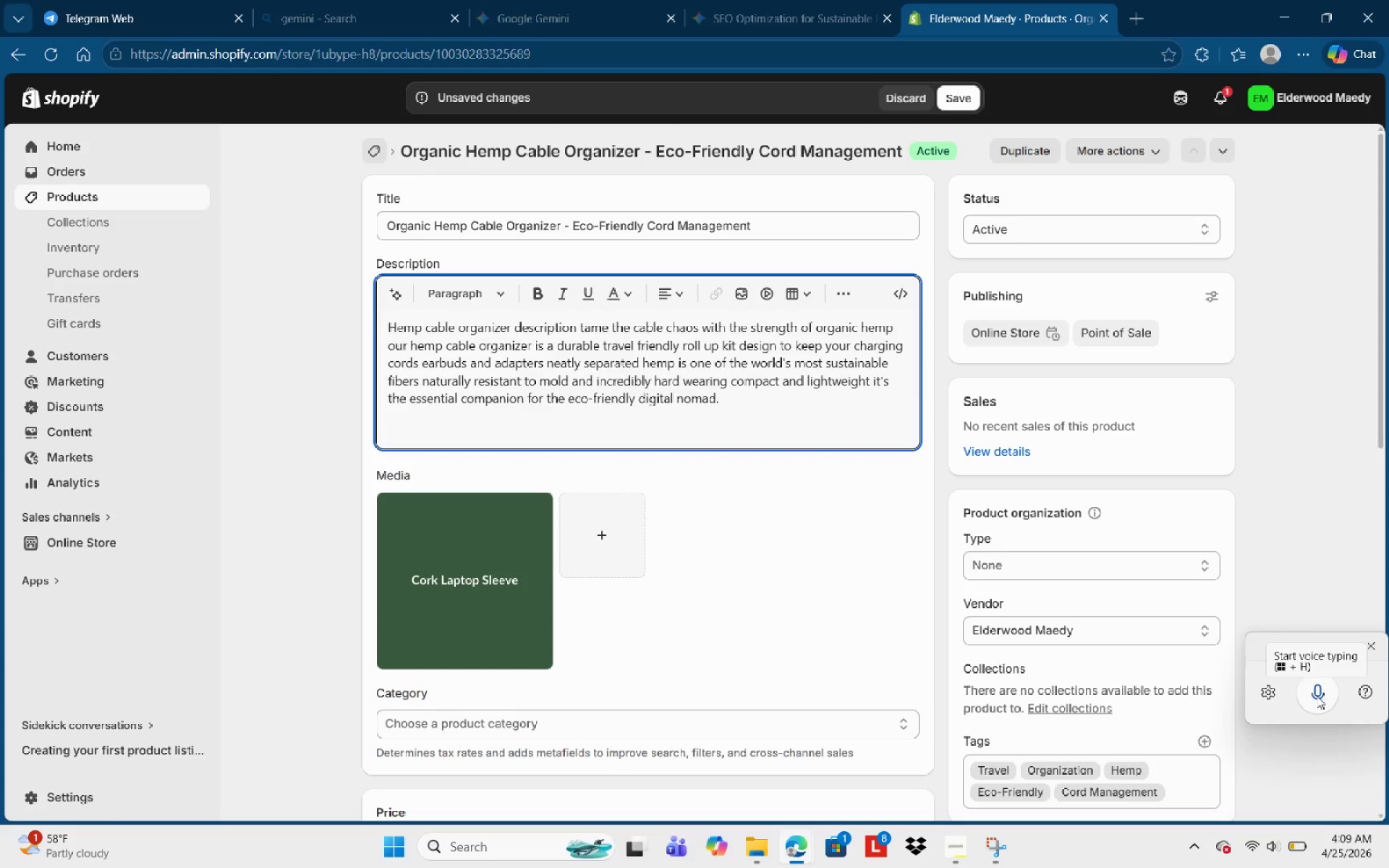 
key(NumpadSubtract)
 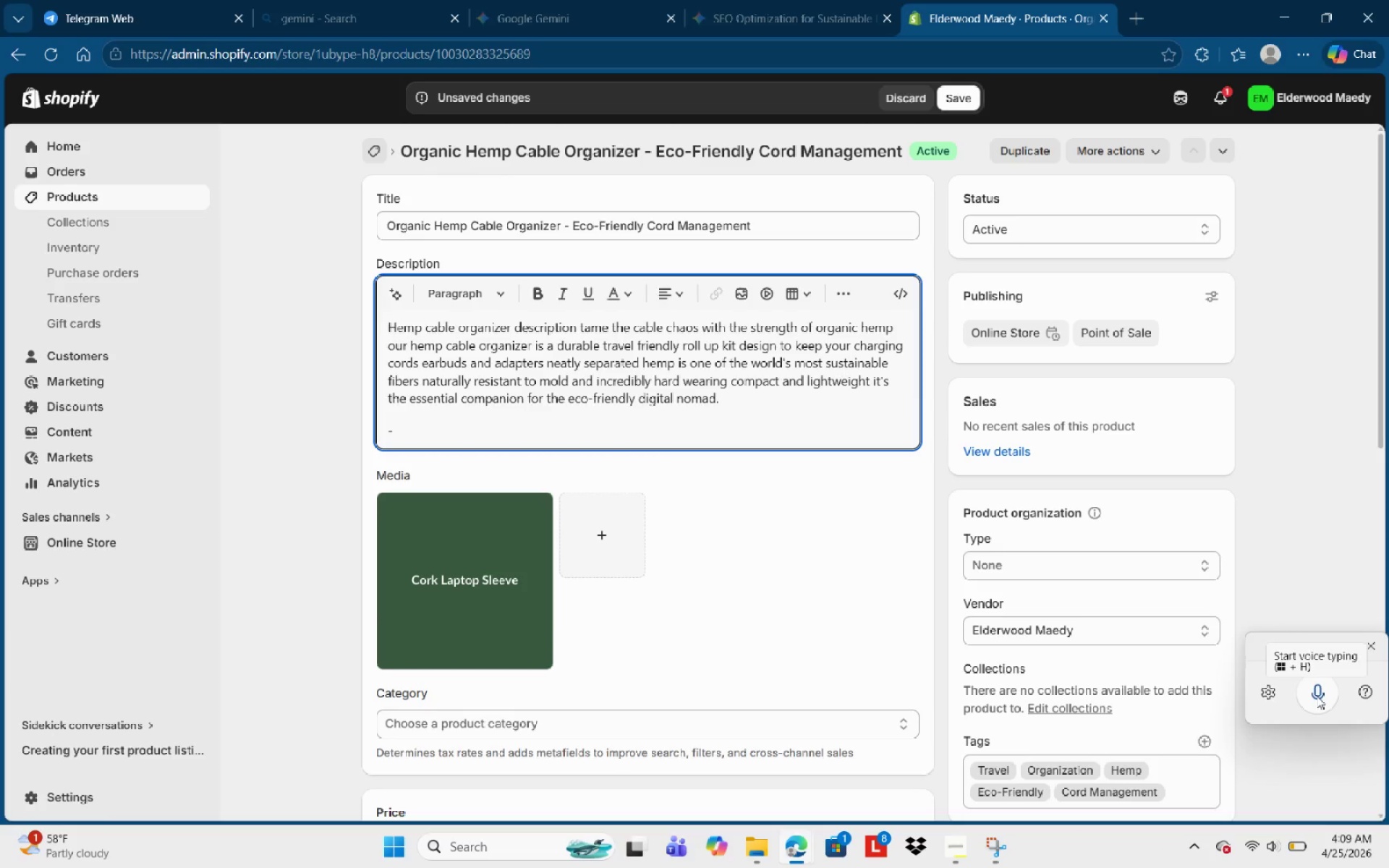 
wait(5.41)
 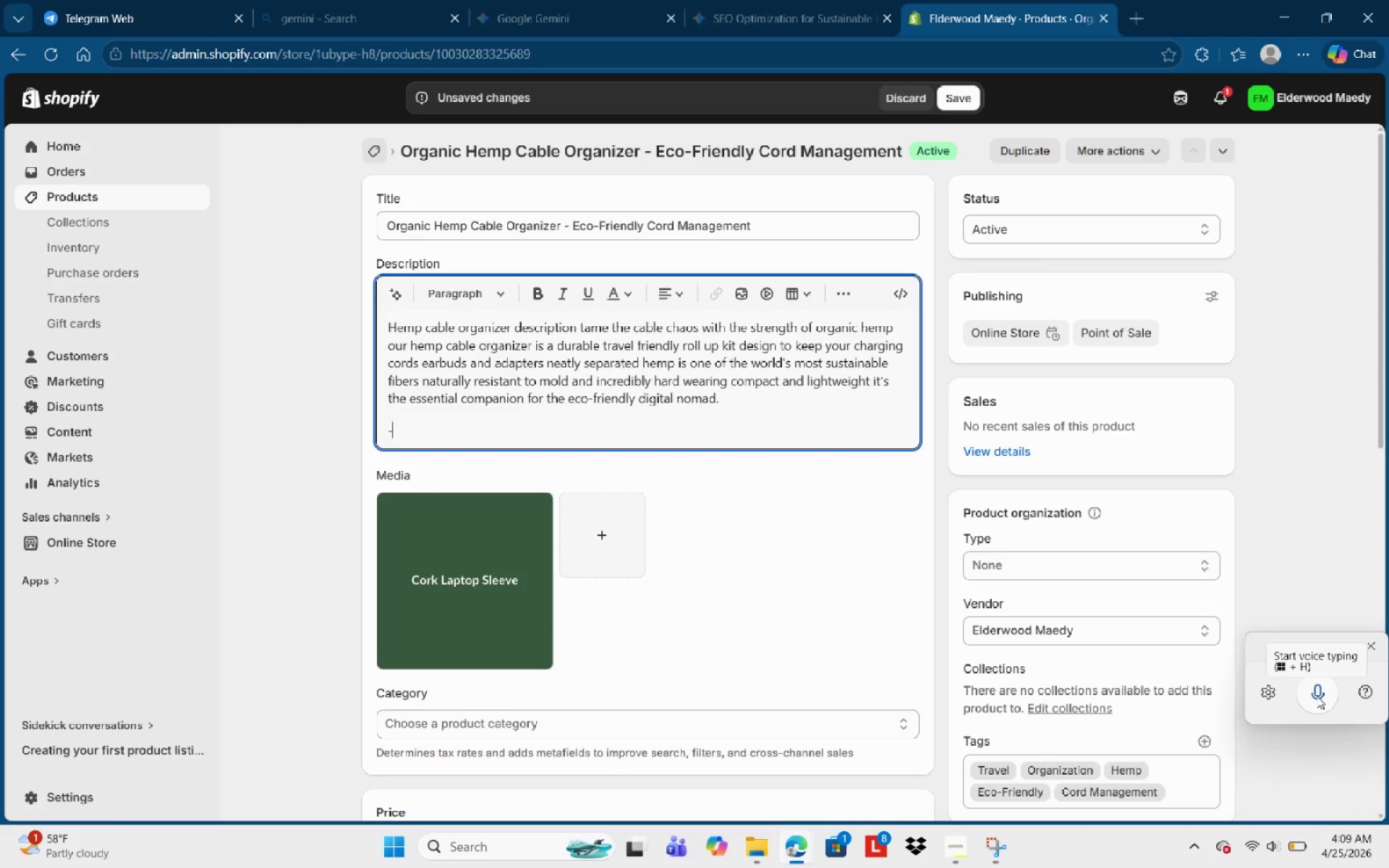 
type(Mareri)
key(Backspace)
key(Backspace)
key(Backspace)
key(Backspace)
type(terial)
 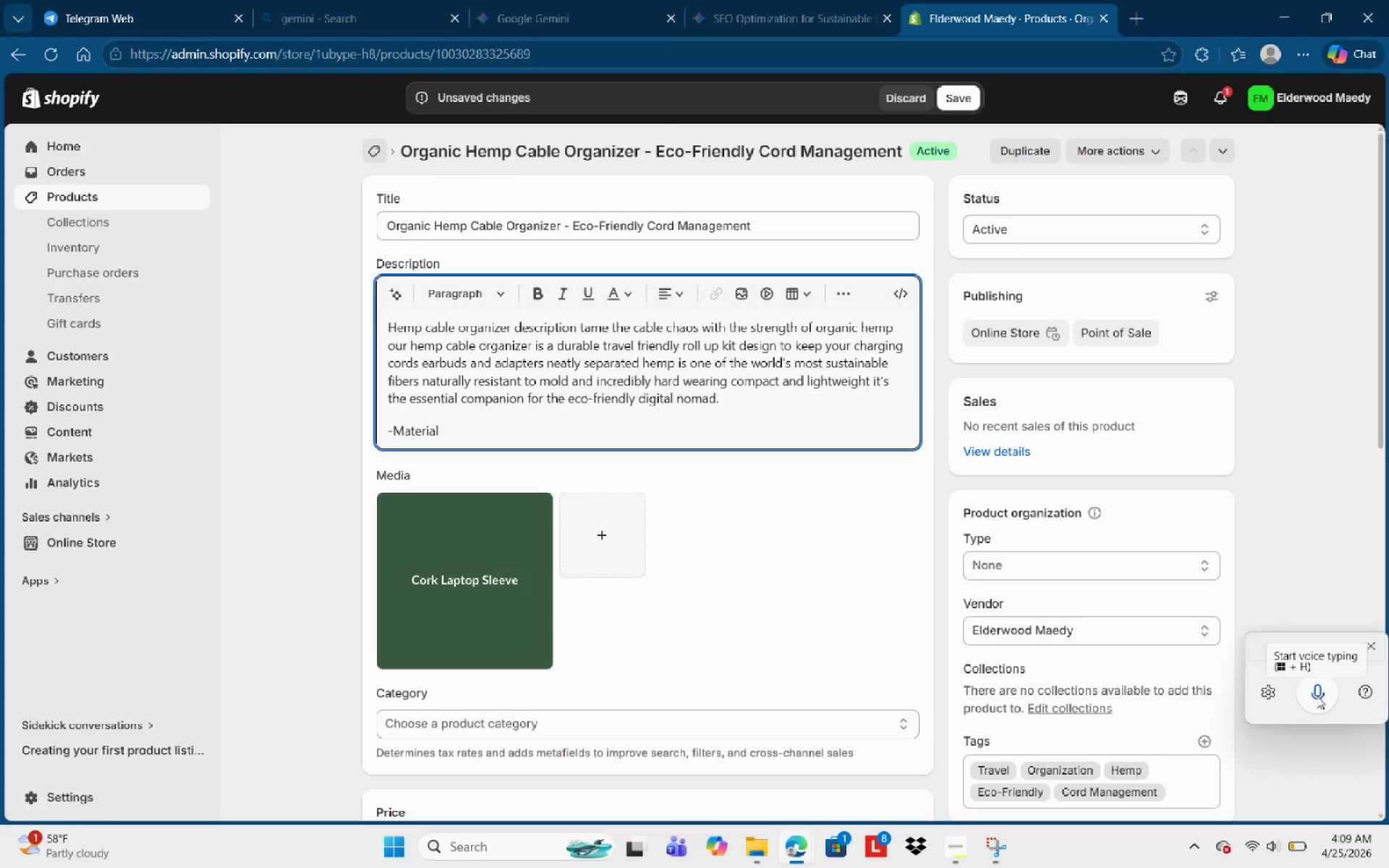 
key(Control+Shift+ArrowLeft)
 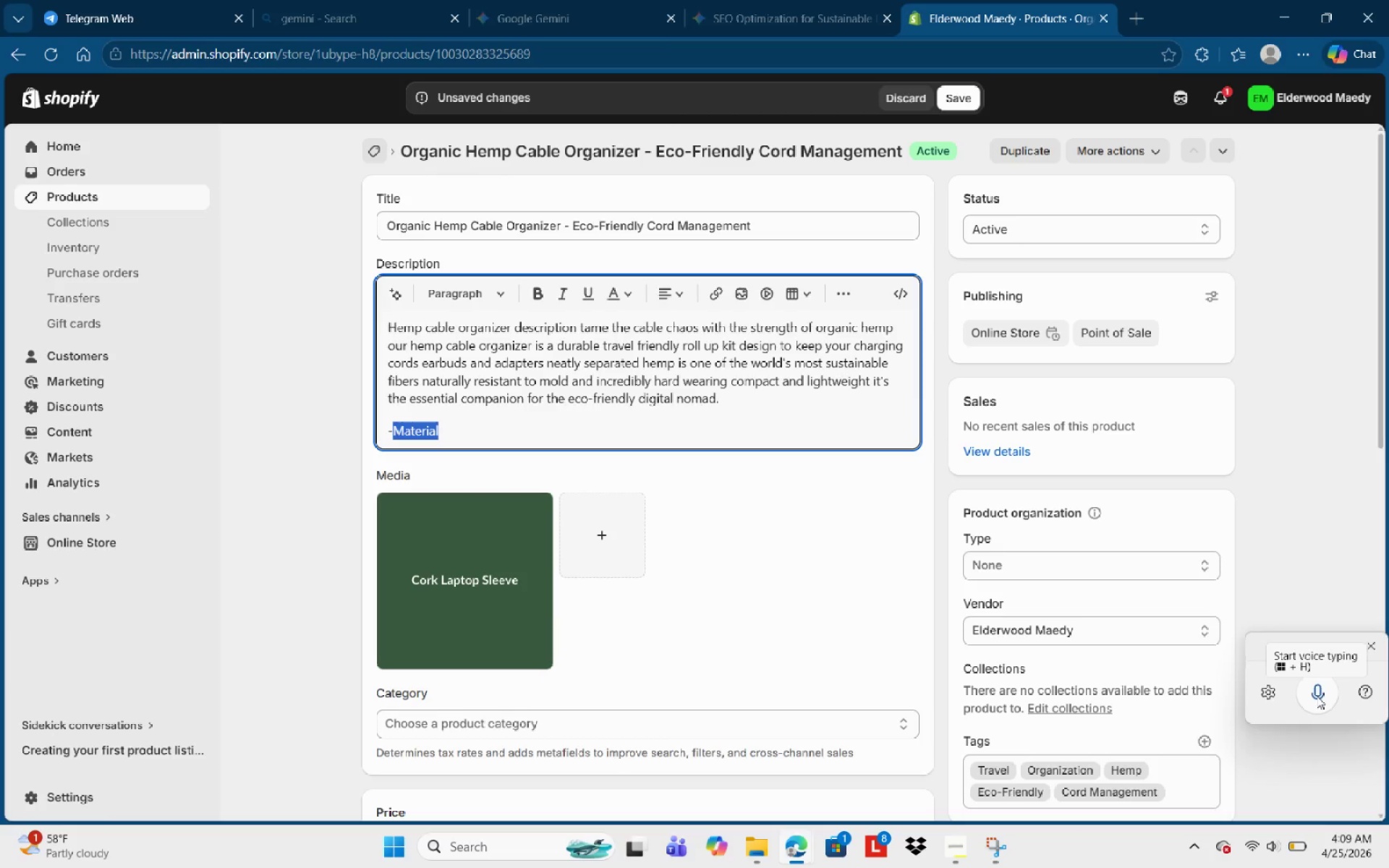 
key(Control+Shift+ArrowLeft)
 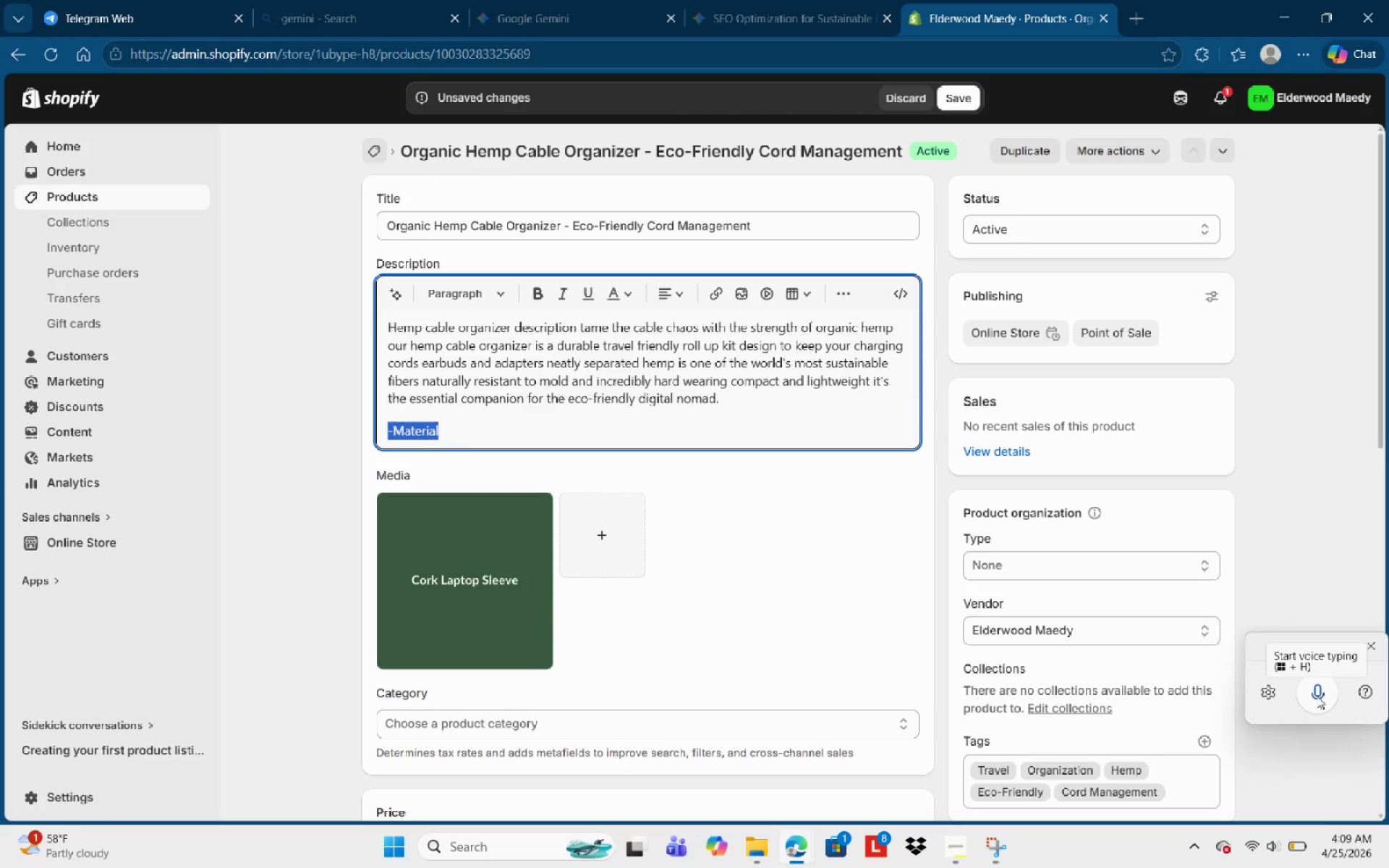 
key(Control+B)
 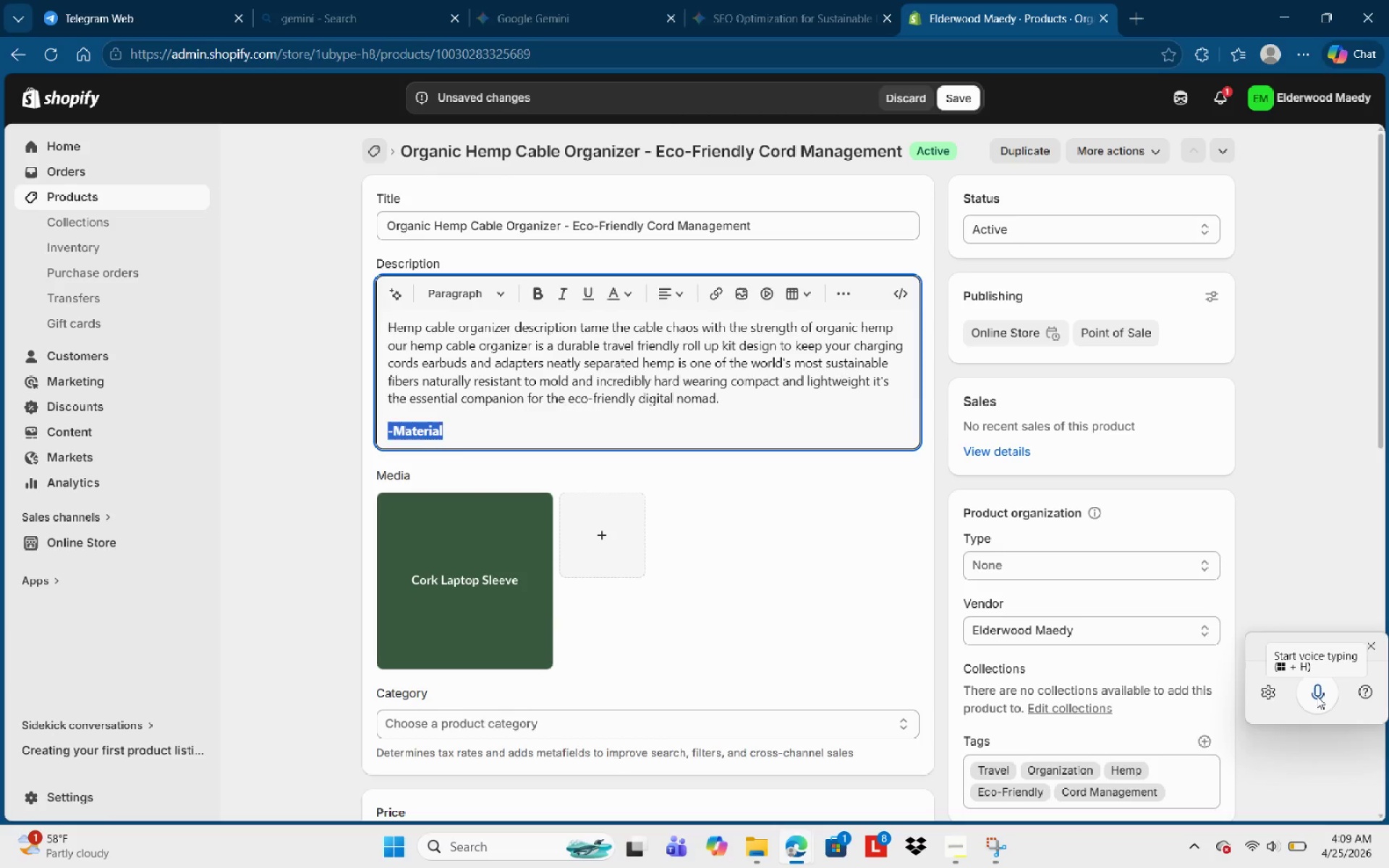 
key(ArrowRight)
 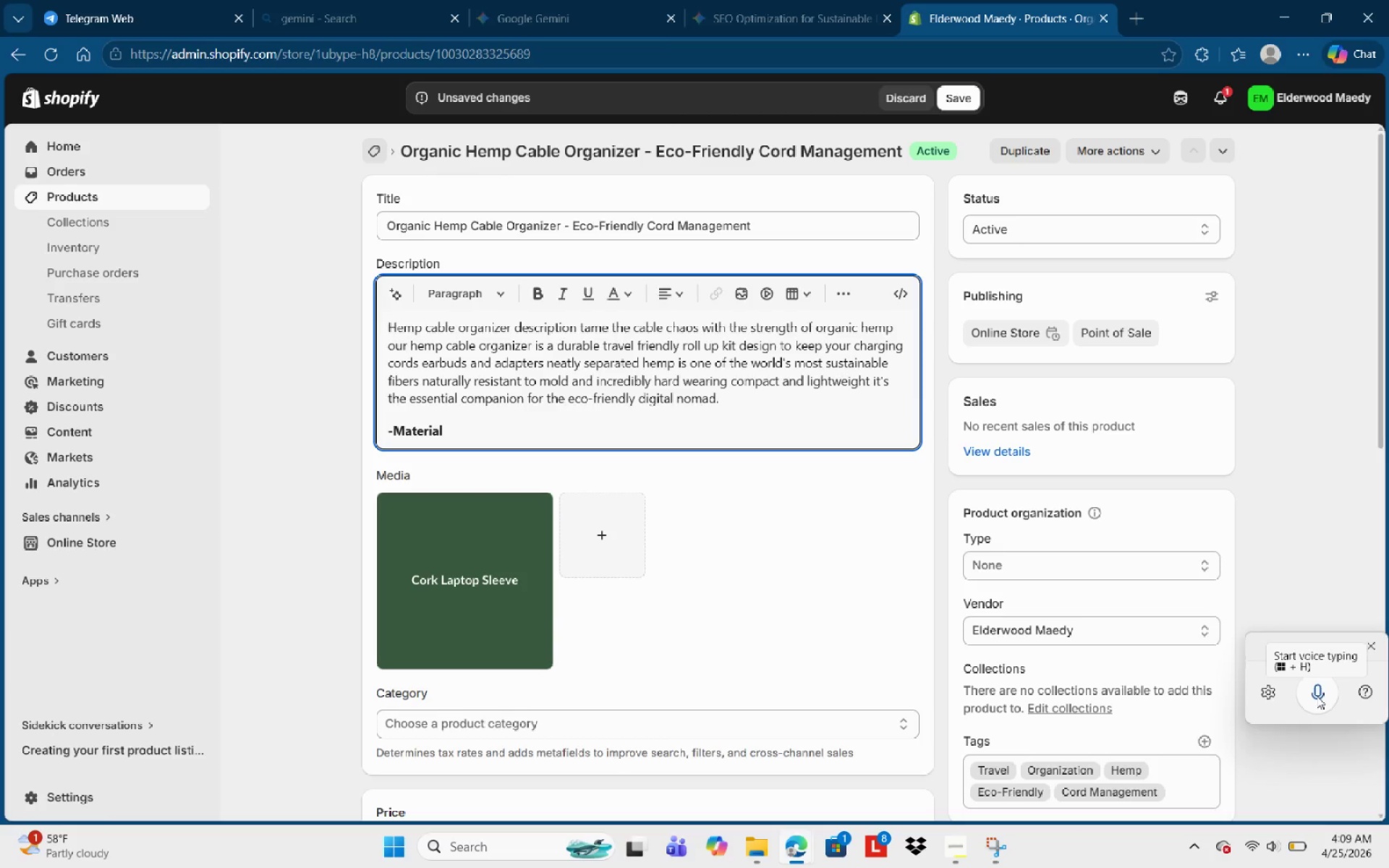 
key(Shift+Semicolon)
 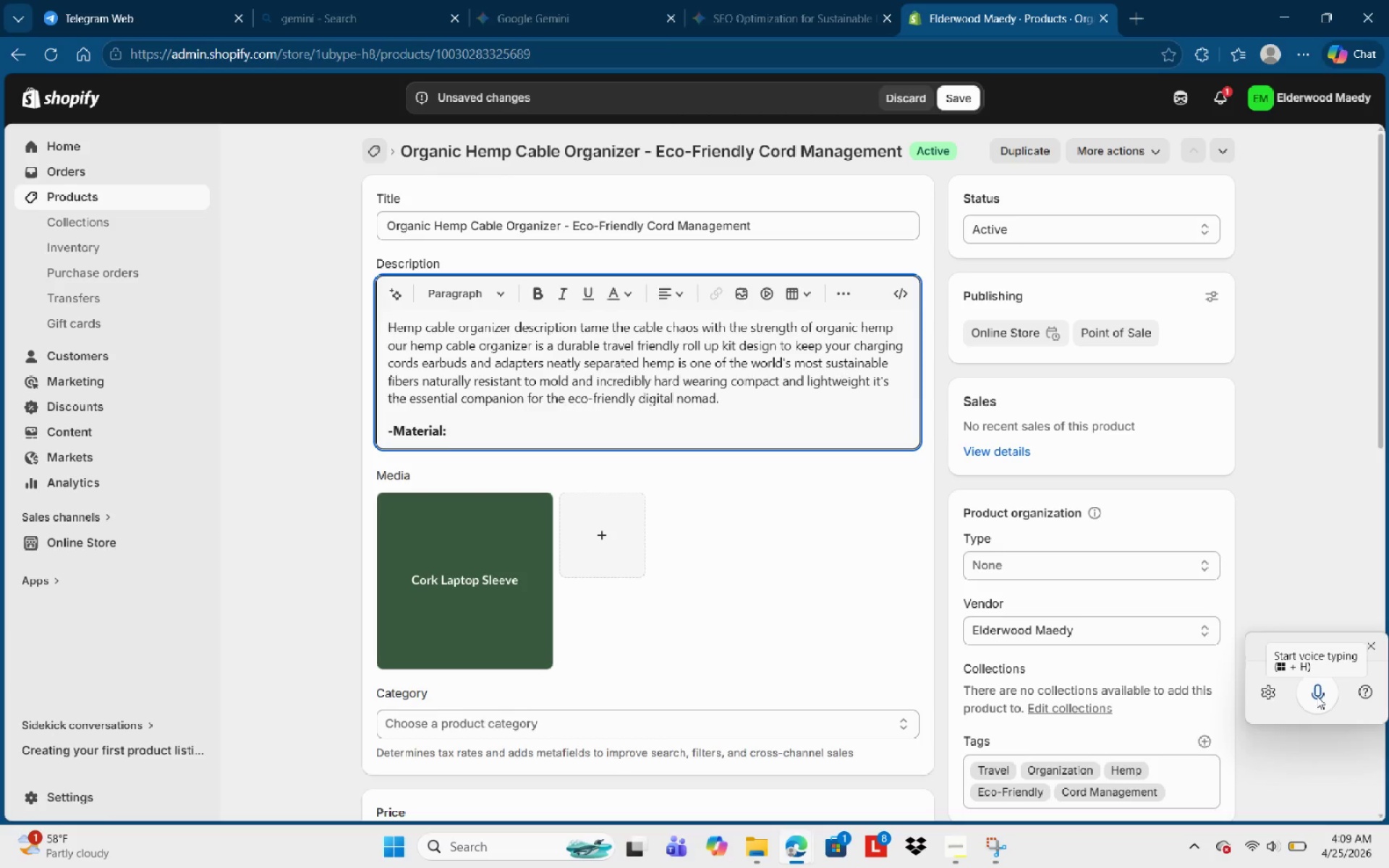 
key(Space)
 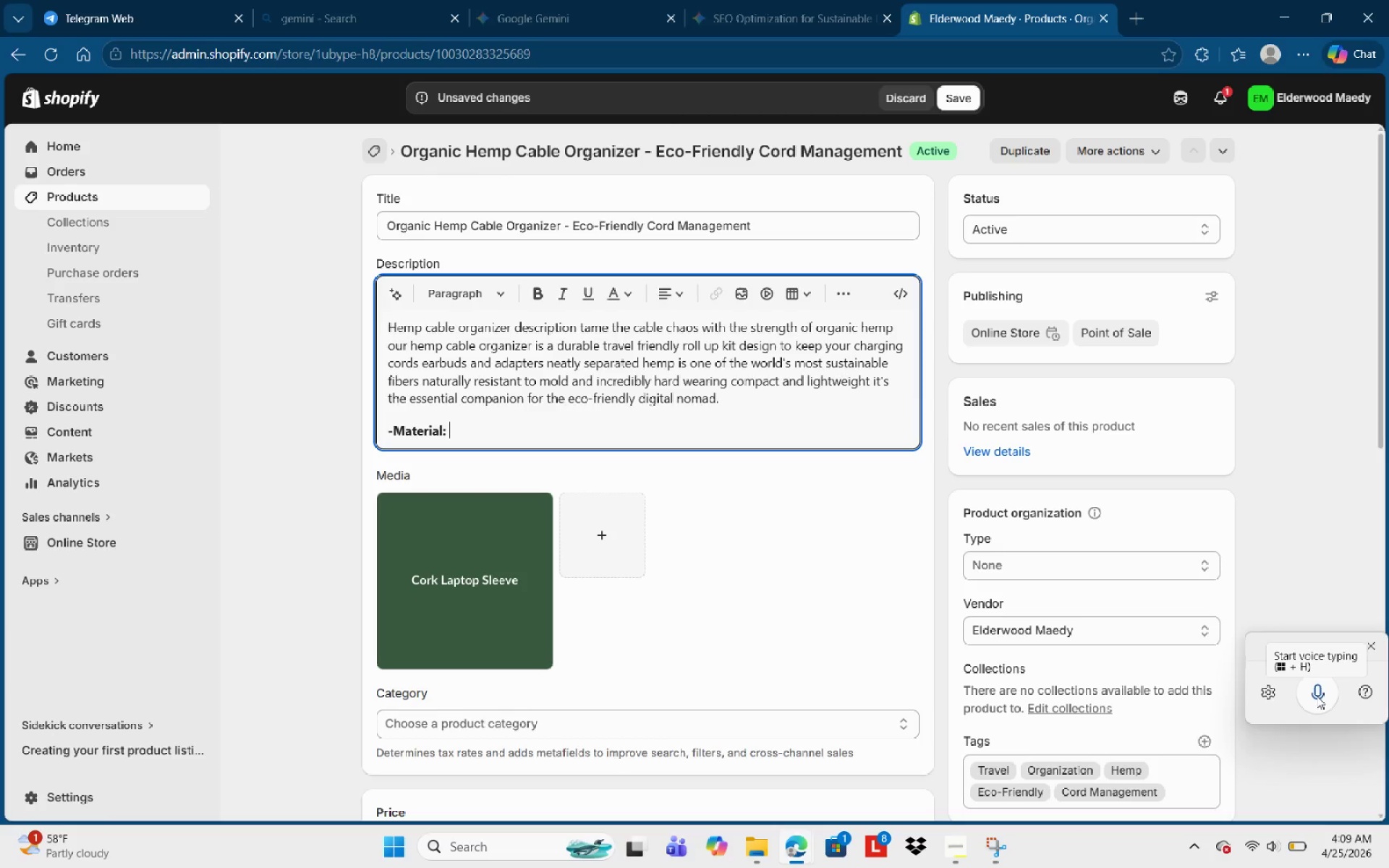 
key(Control+B)
 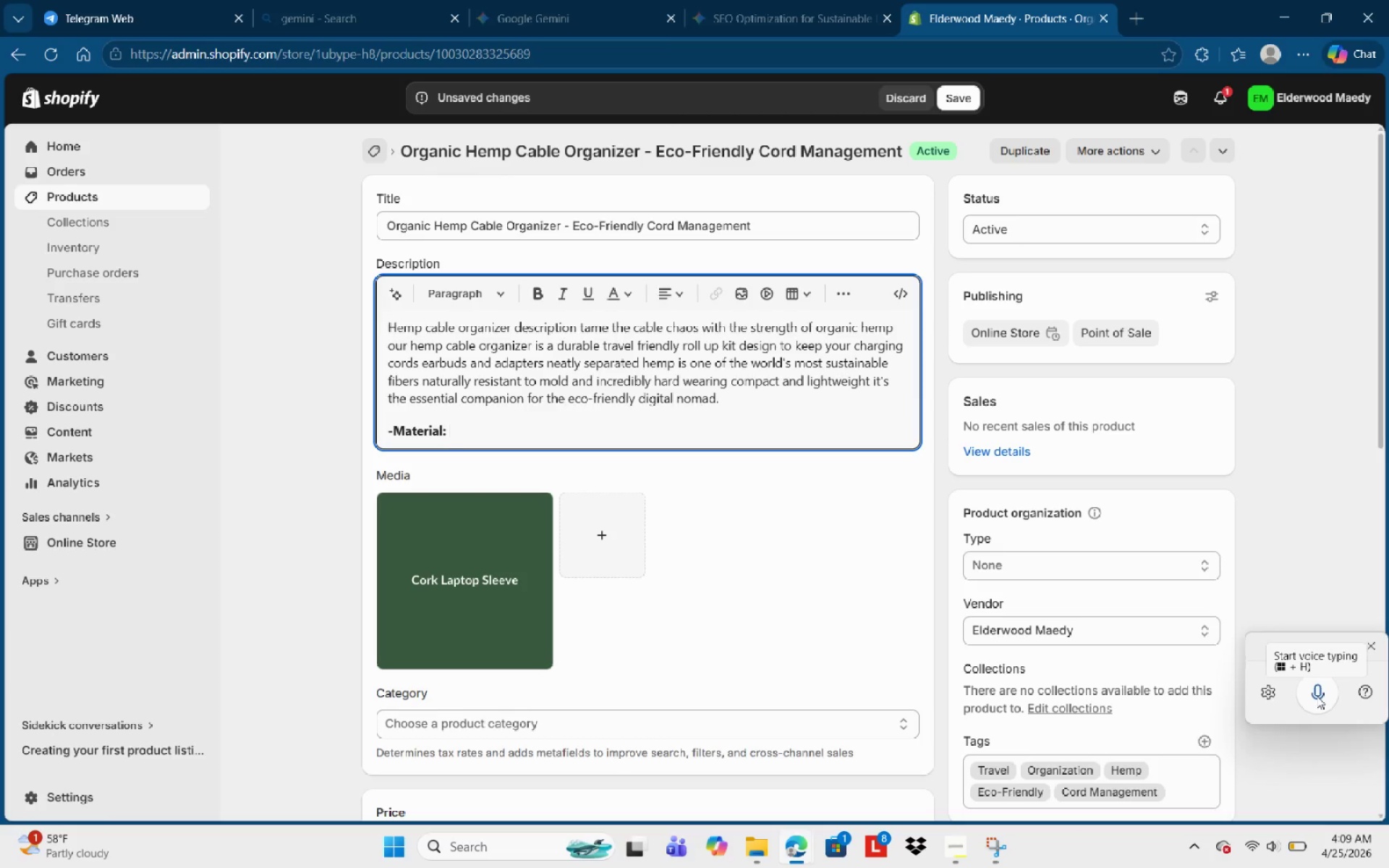 
key(Control+B)
 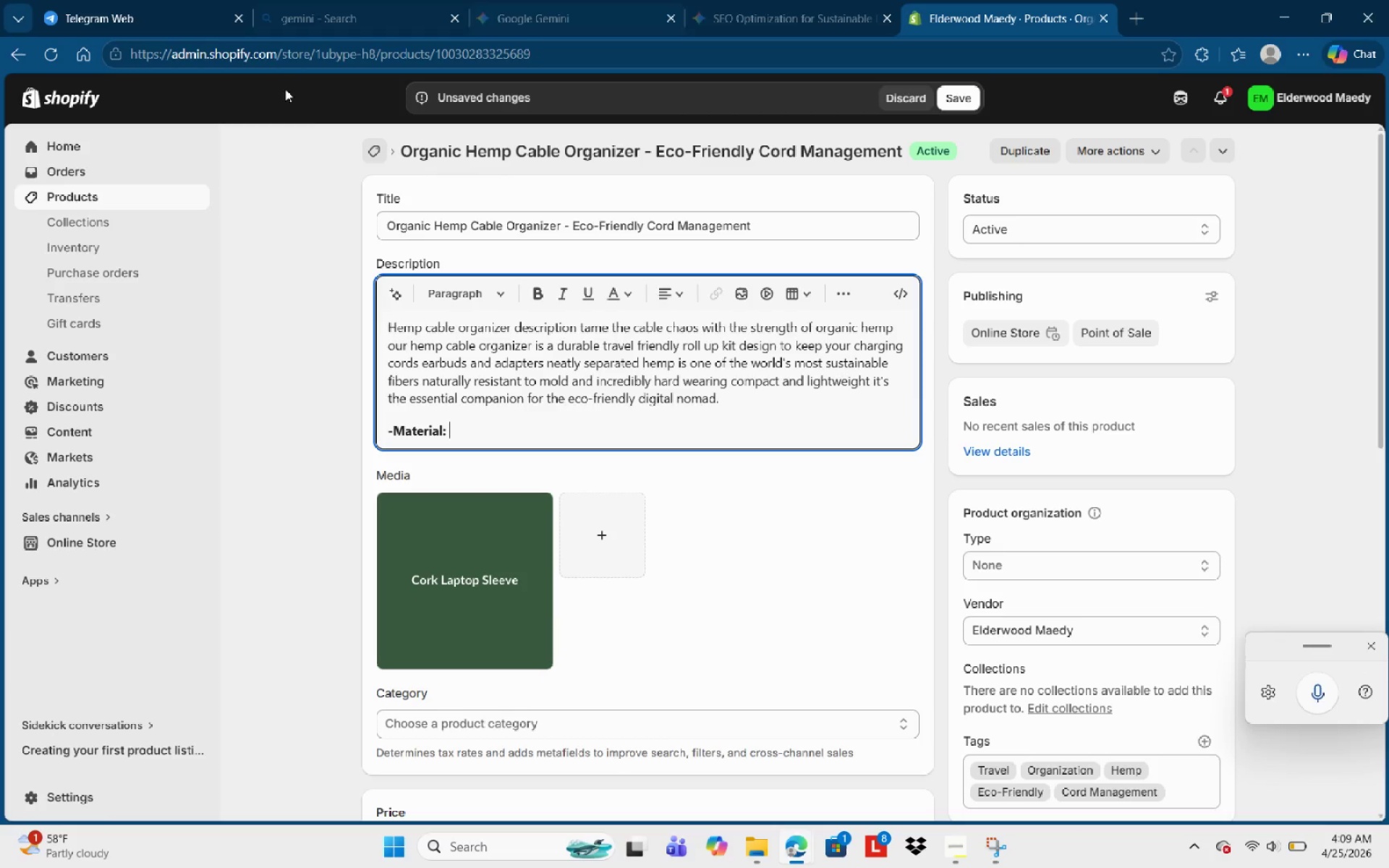 
left_click([548, 434])
 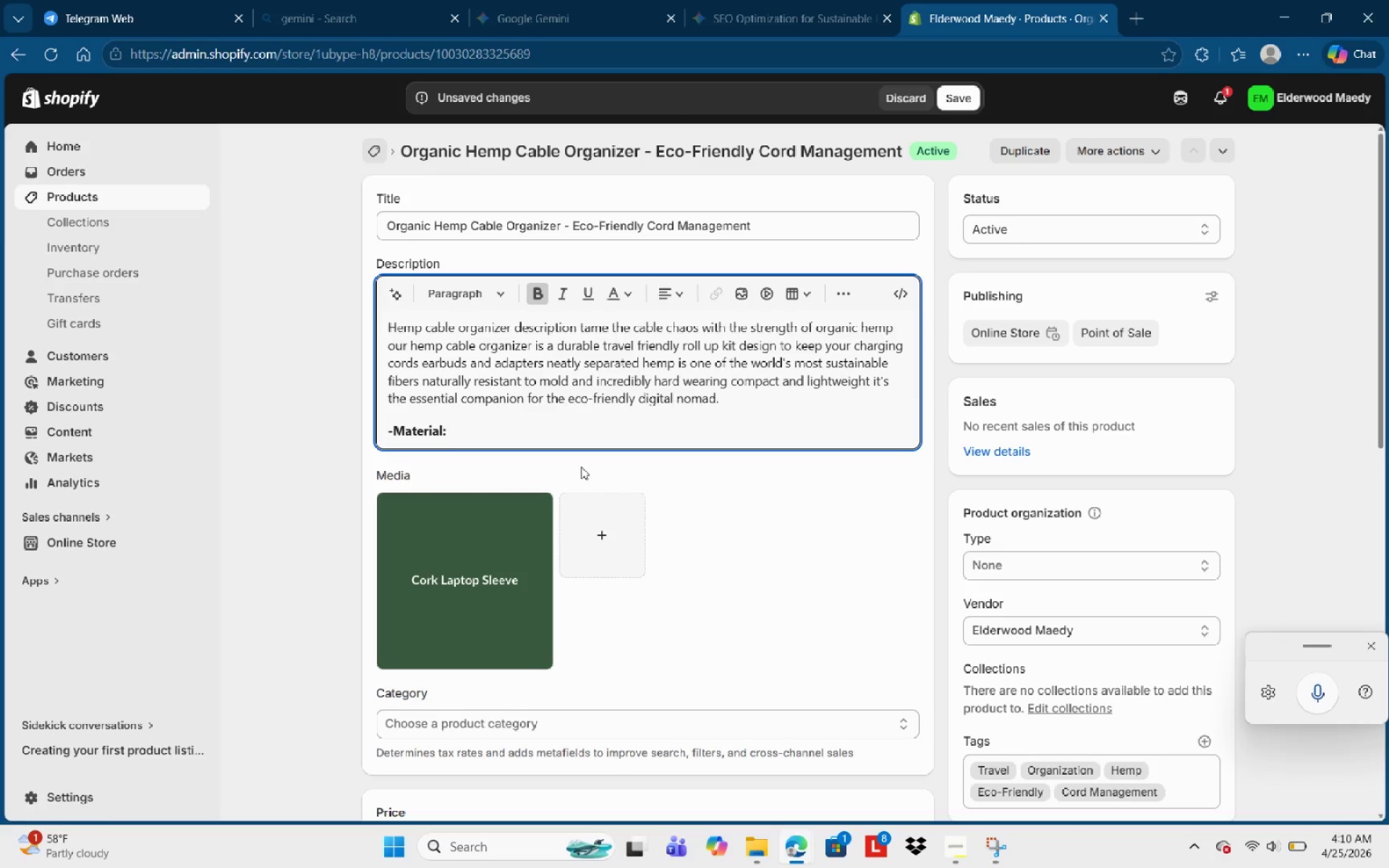 
key(H)
 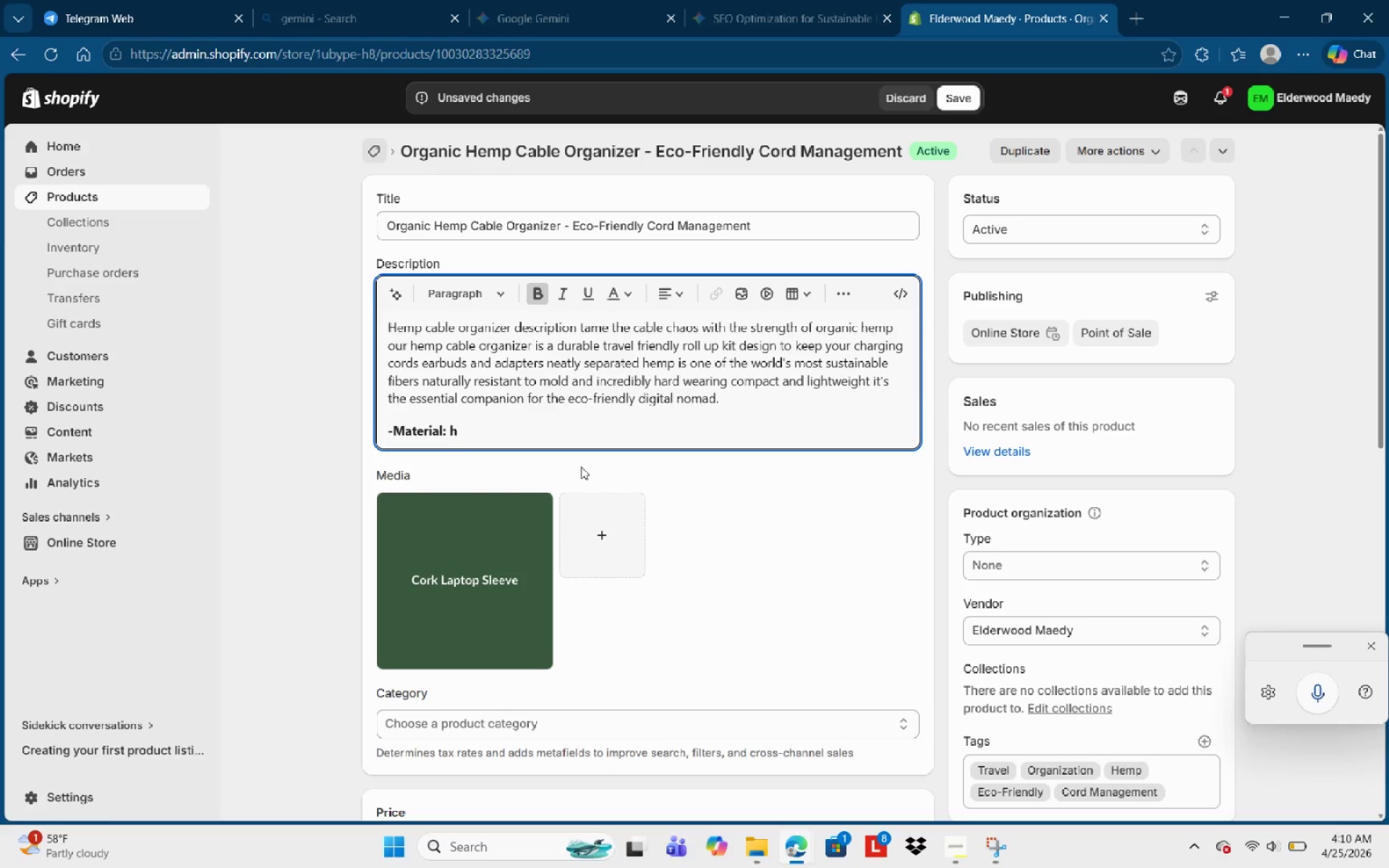 
key(Backspace)
 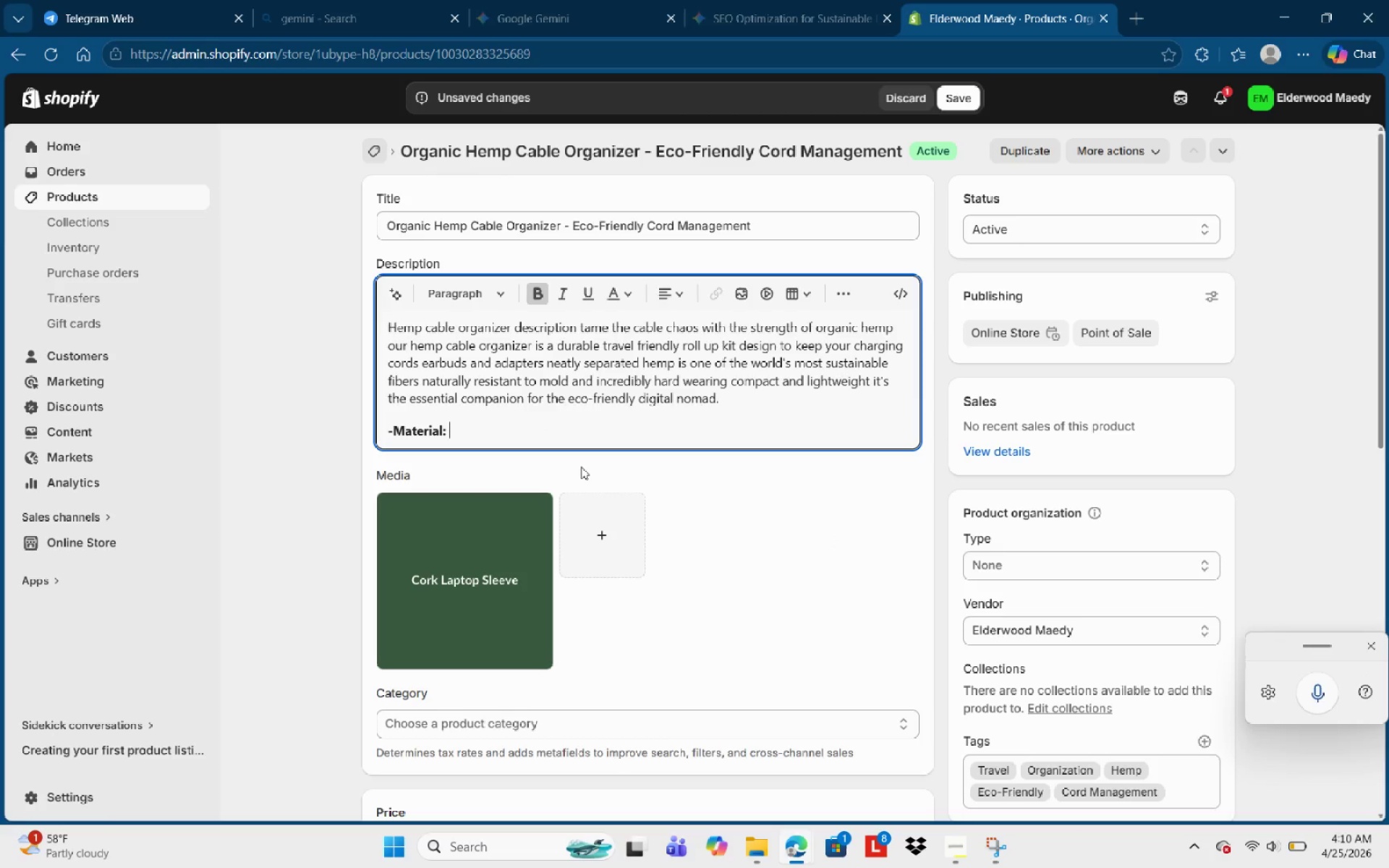 
key(Control+Shift+B)
 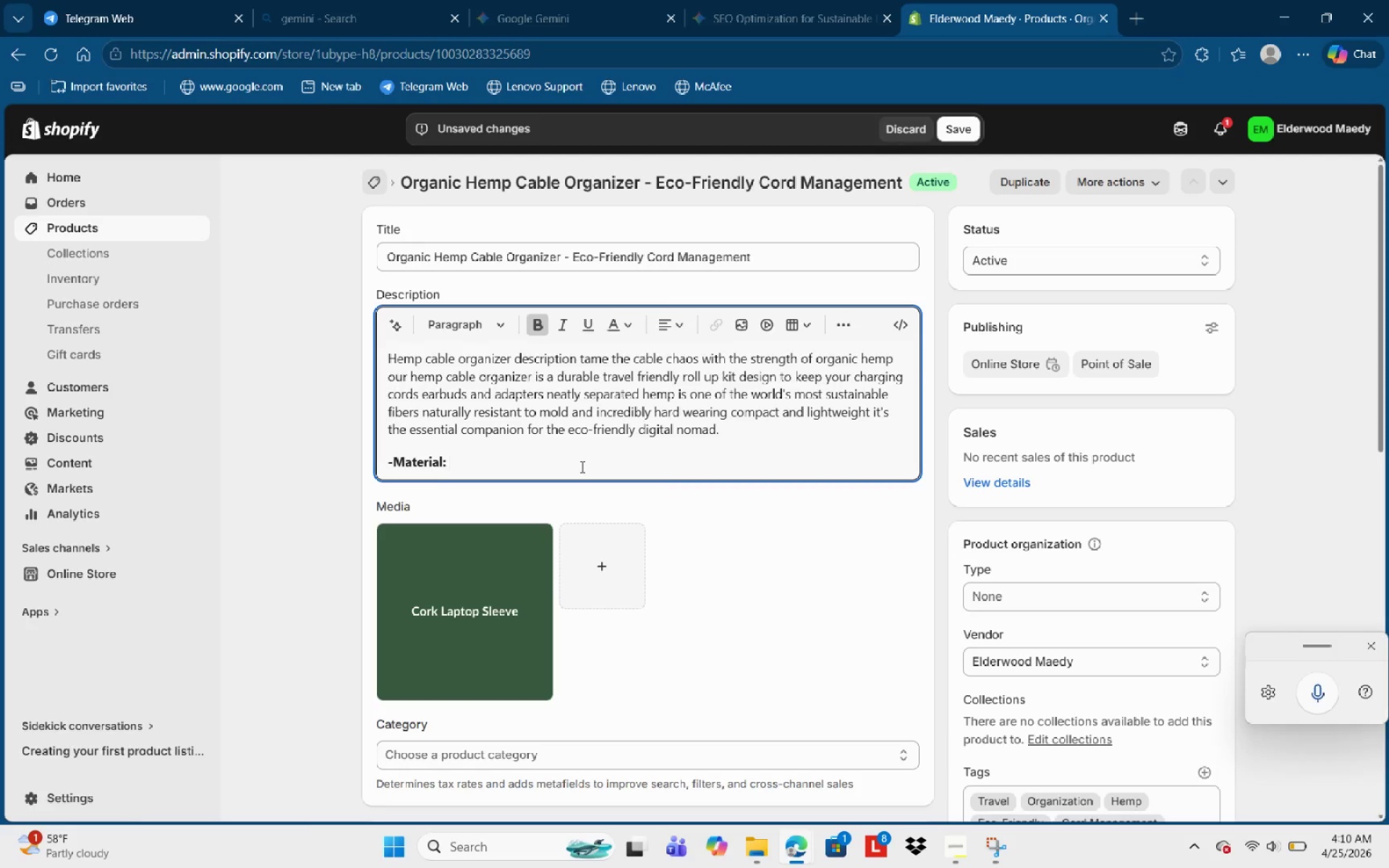 
key(K)
 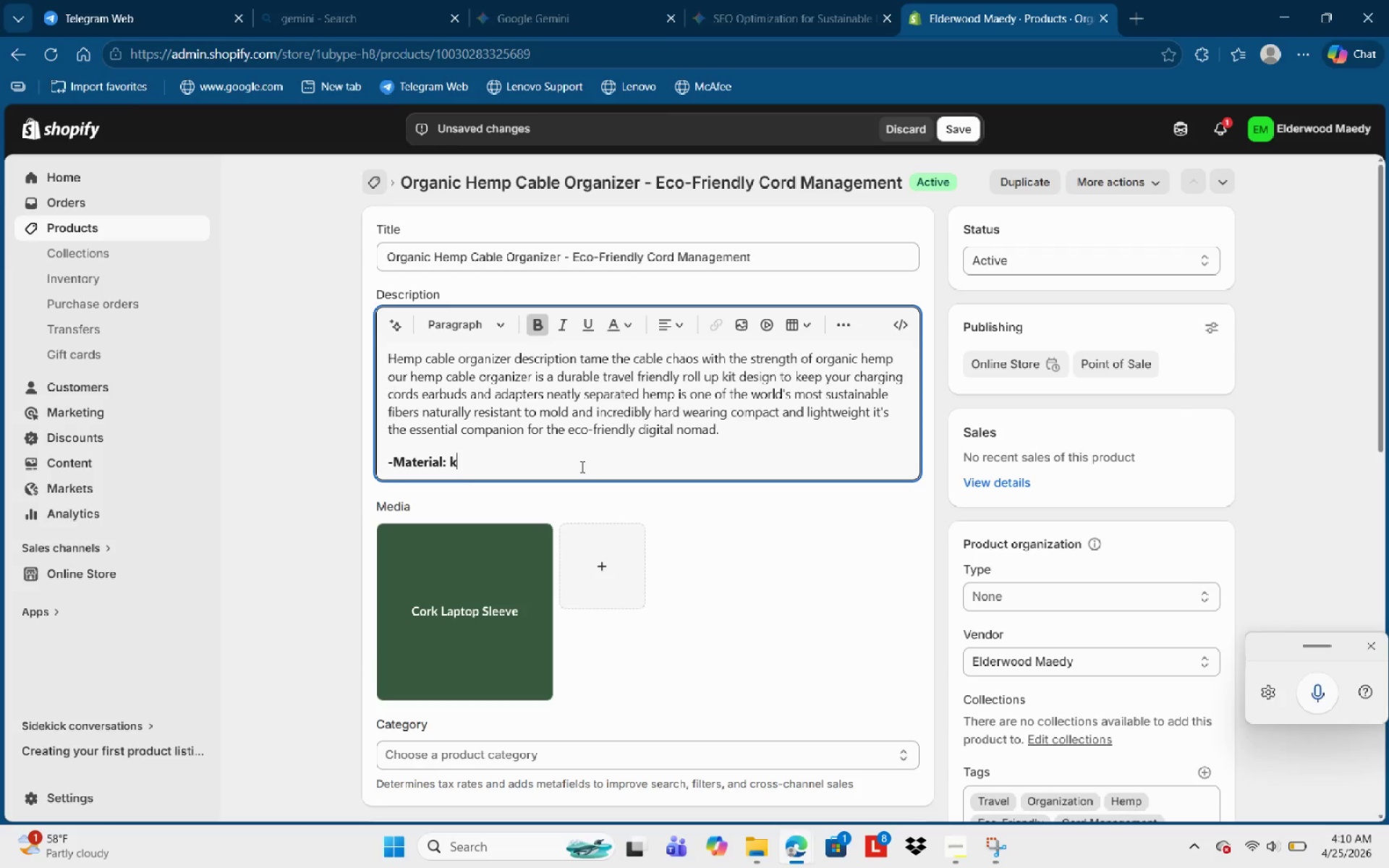 
key(Backspace)
 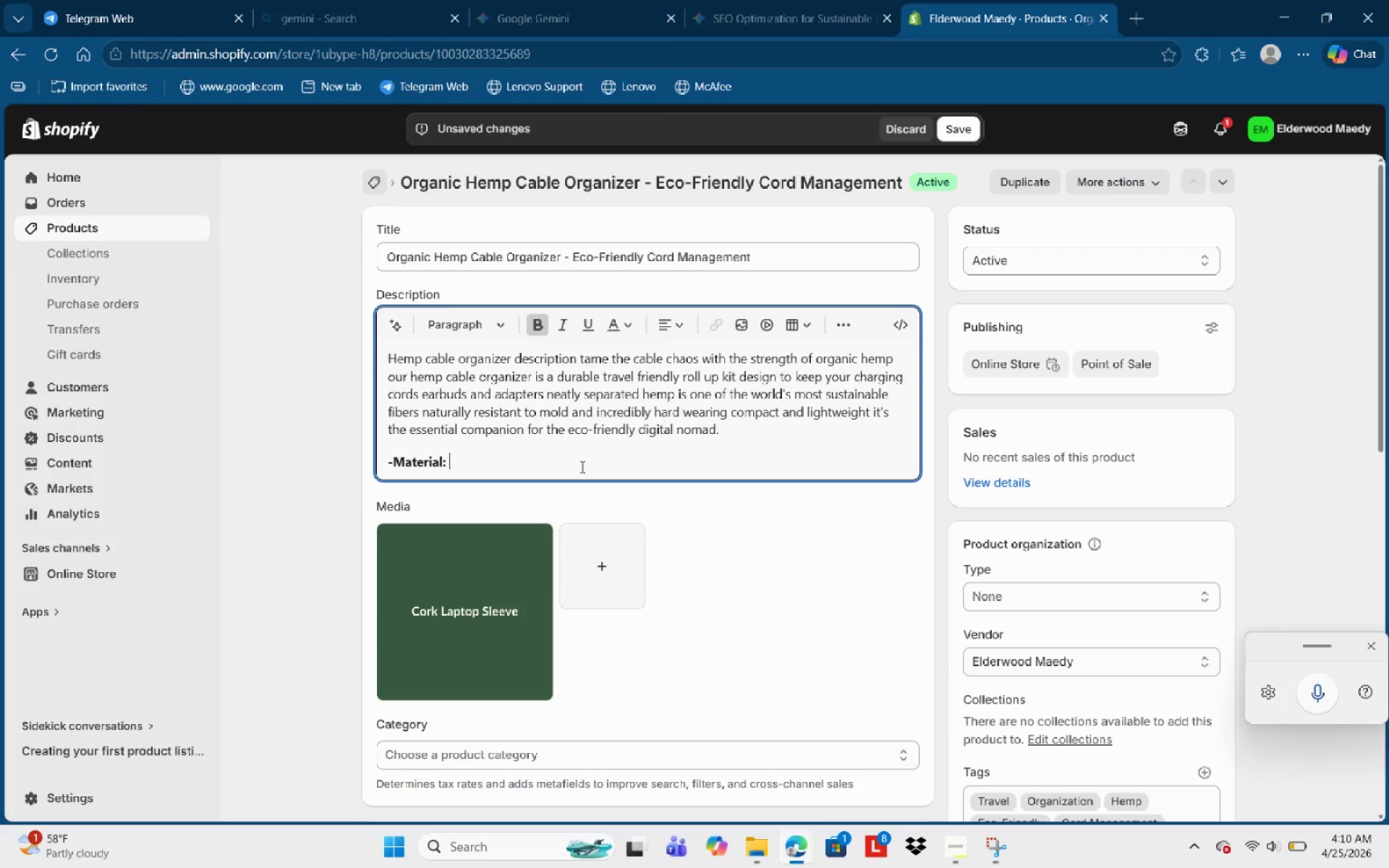 
key(Control+B)
 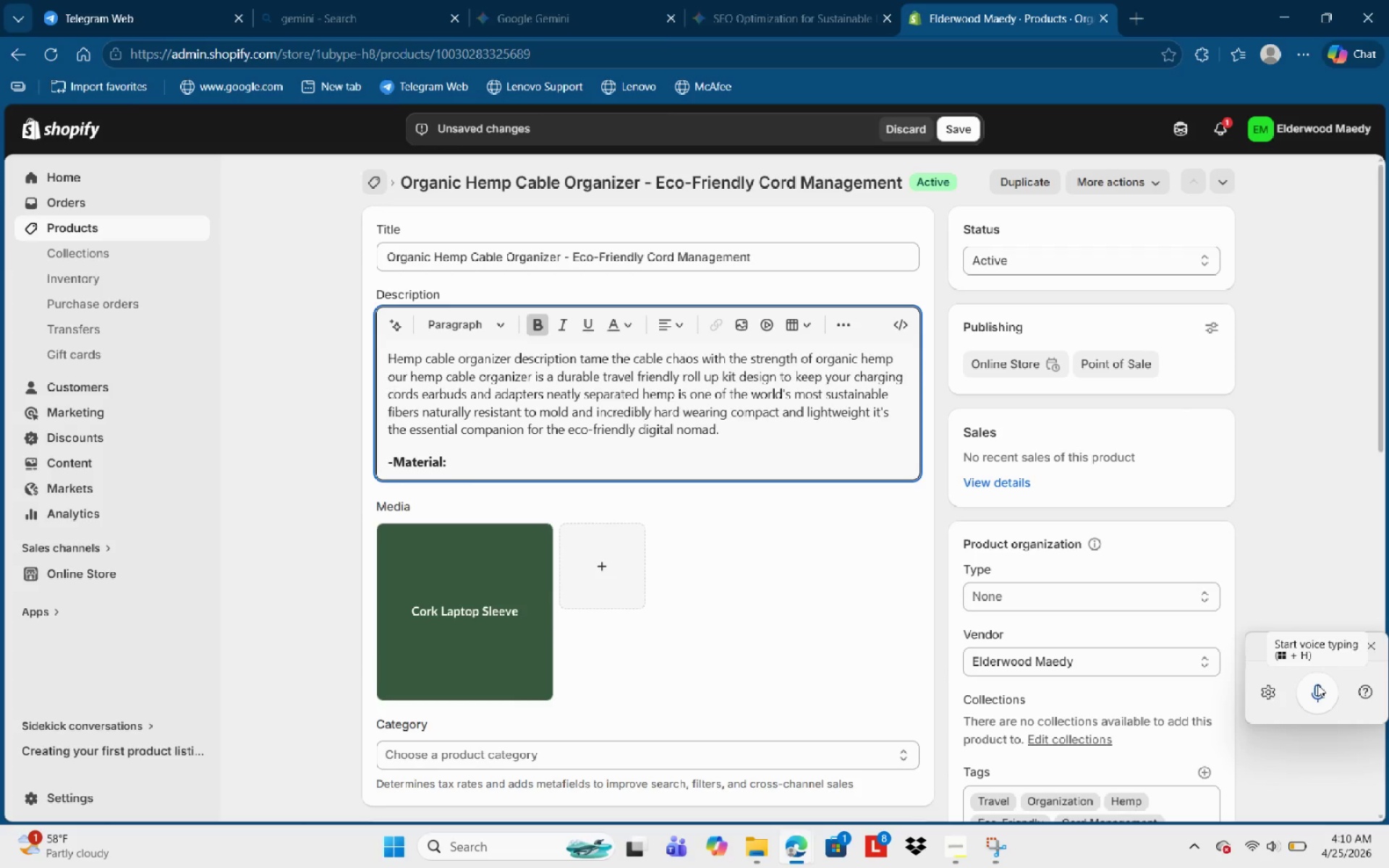 
wait(5.45)
 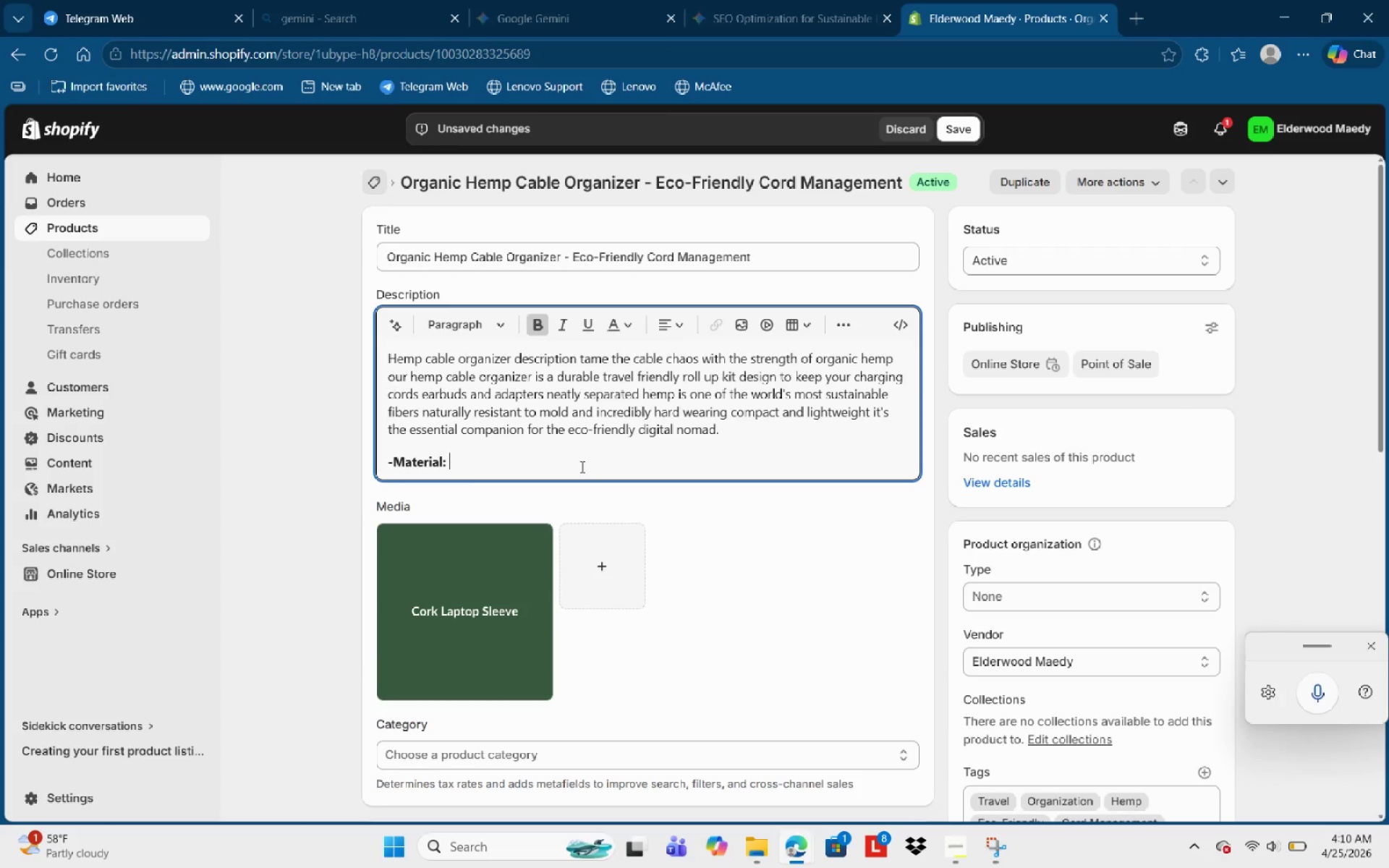 
left_click([1317, 684])
 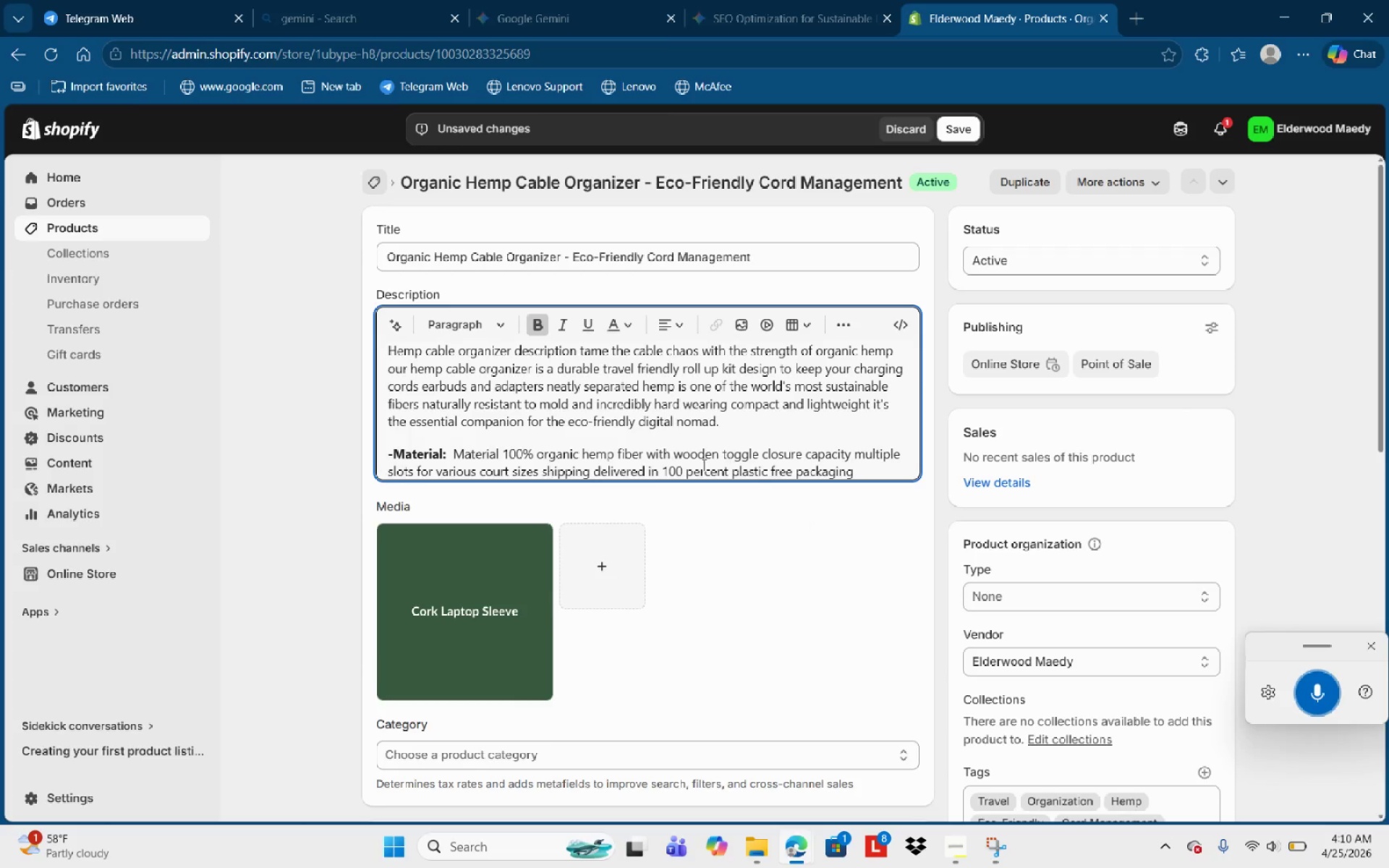 
wait(24.77)
 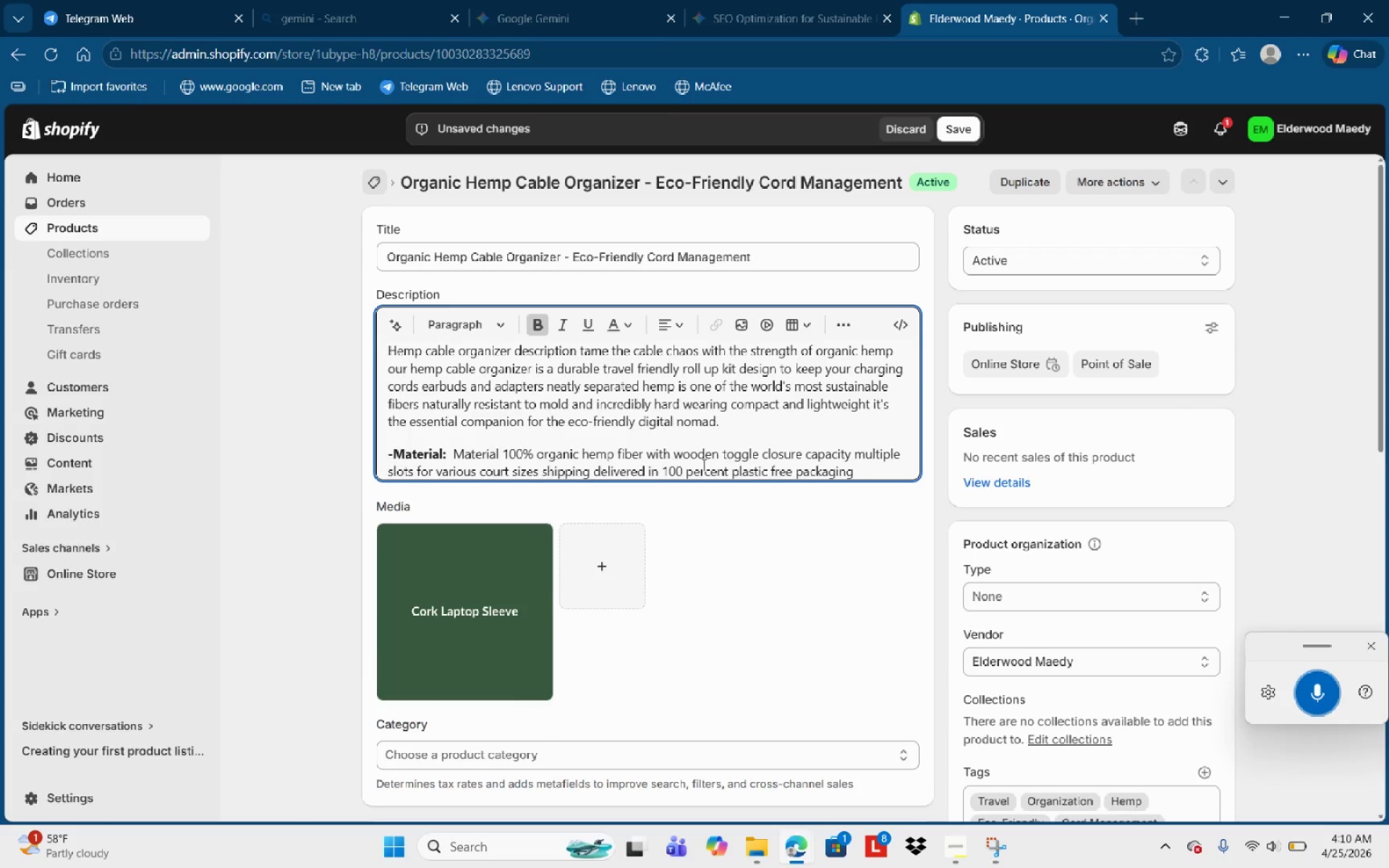 
key(Enter)
 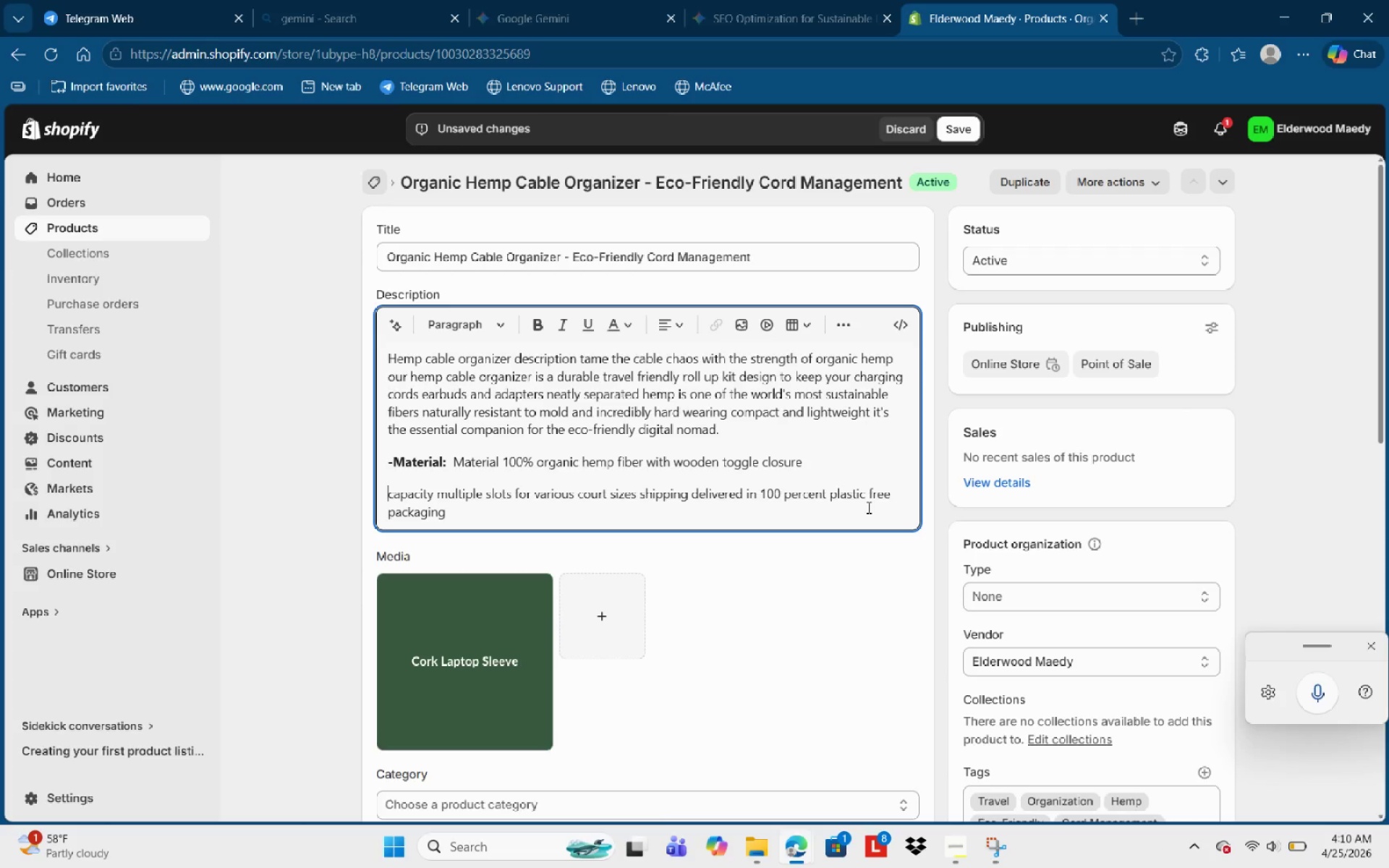 
key(NumpadSubtract)
 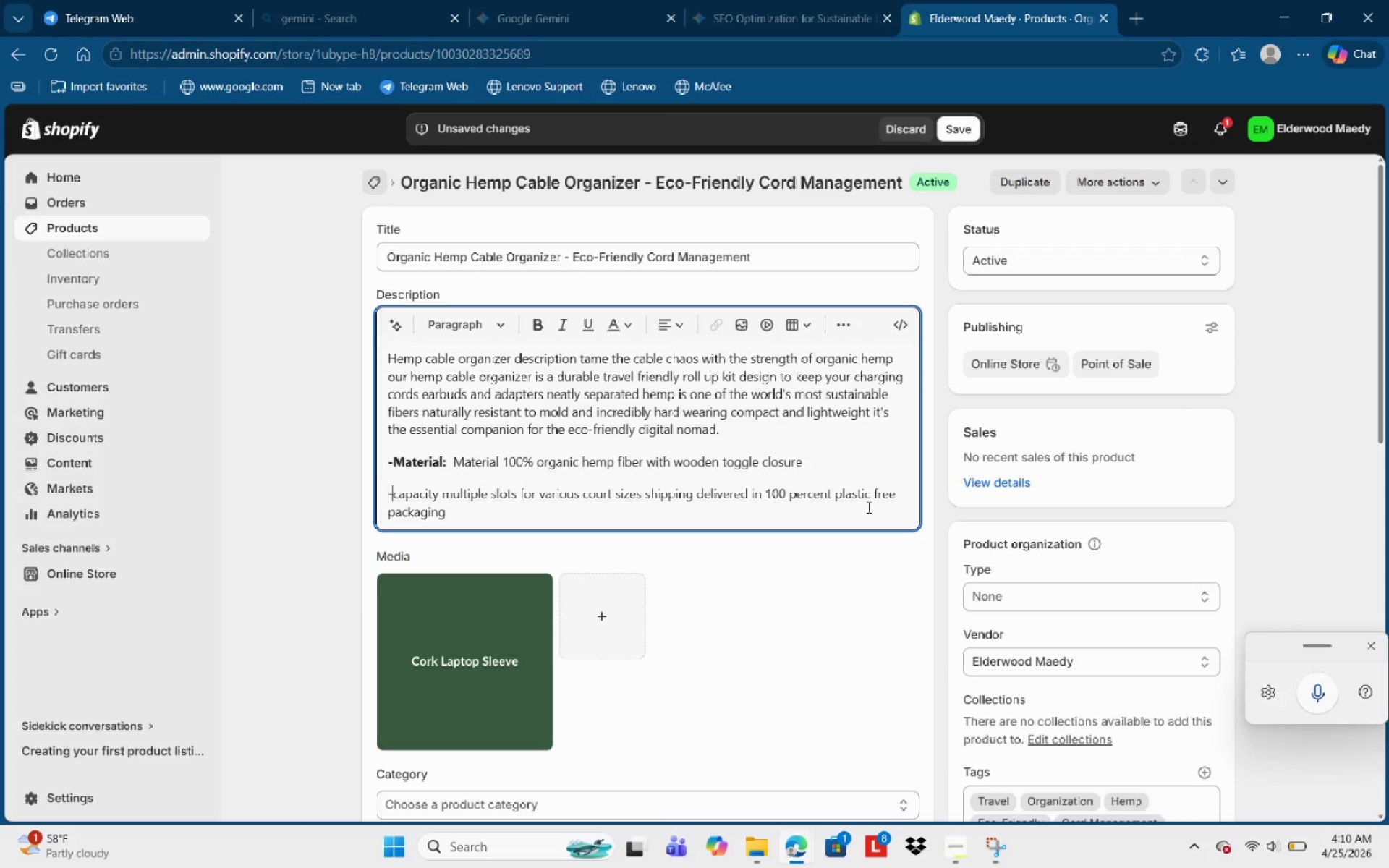 
key(Space)
 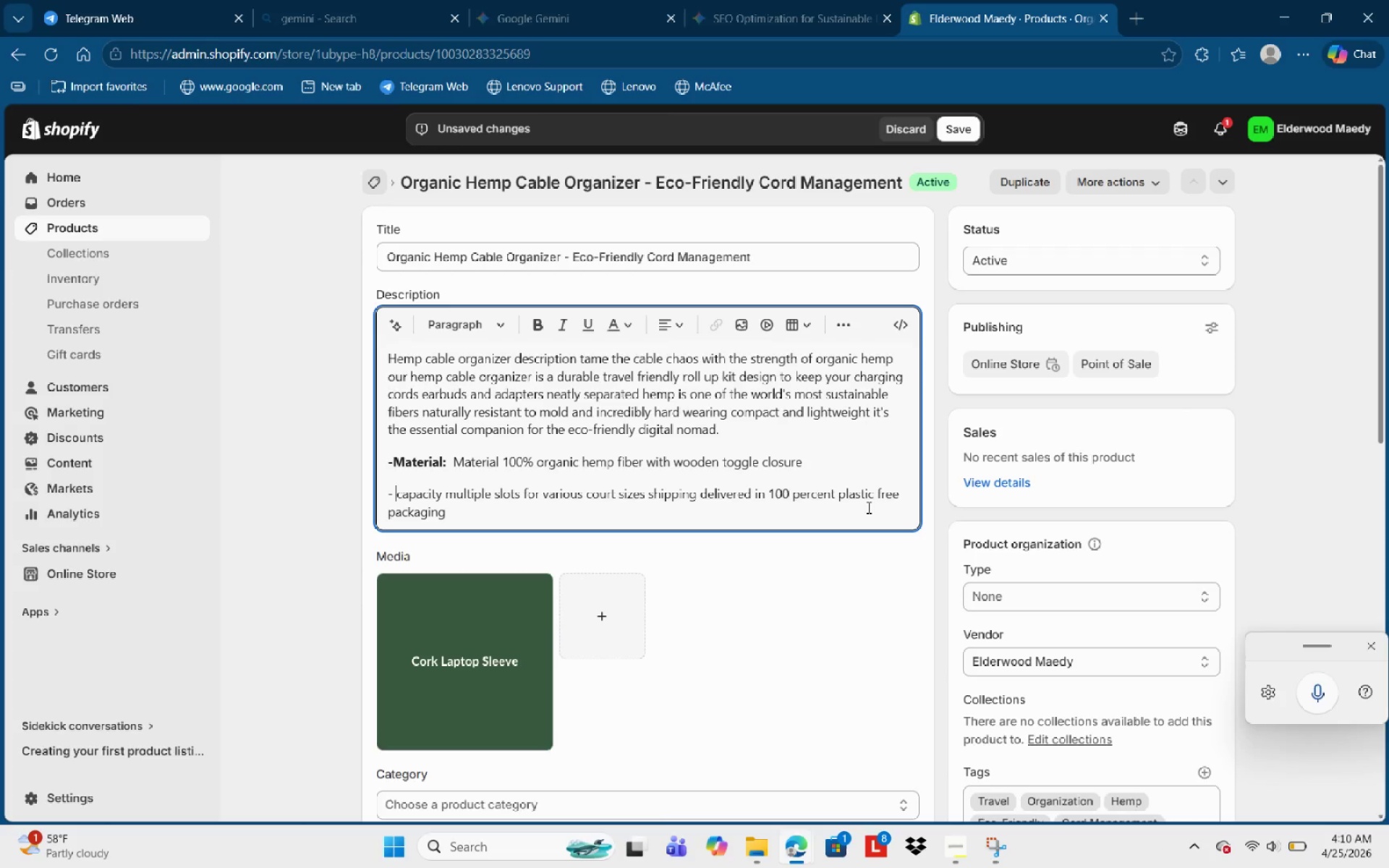 
key(ArrowUp)
 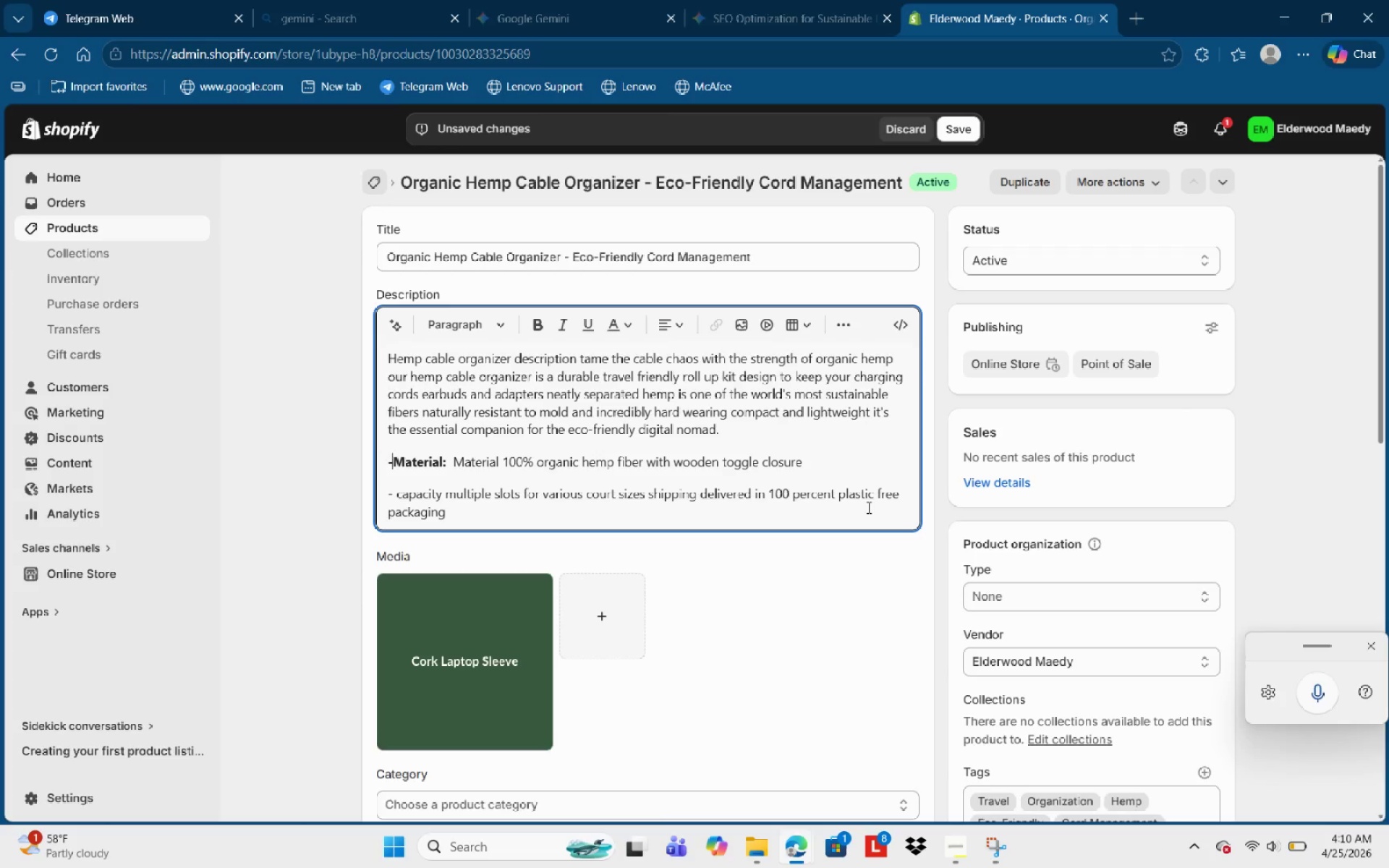 
key(Space)
 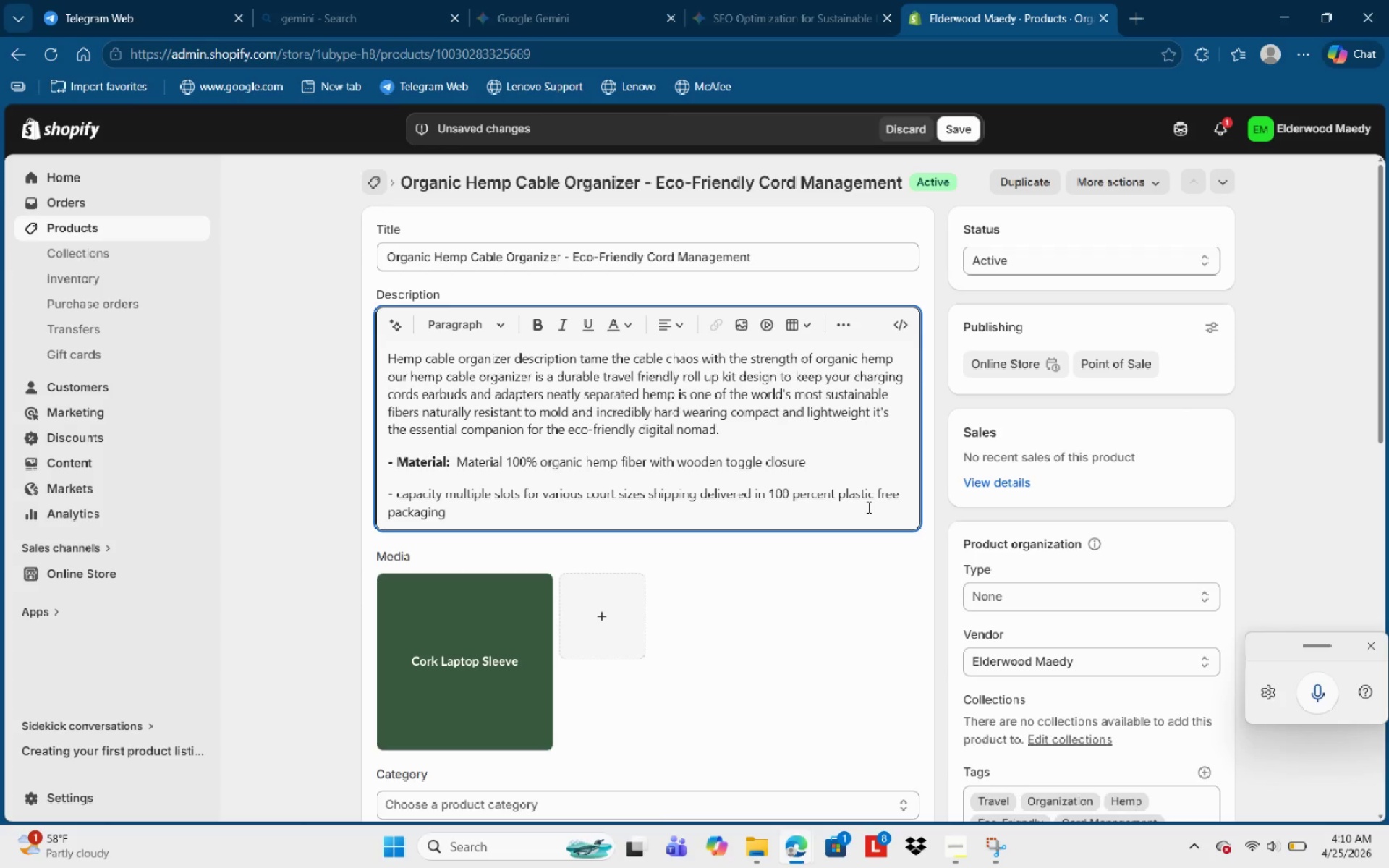 
key(ArrowRight)
 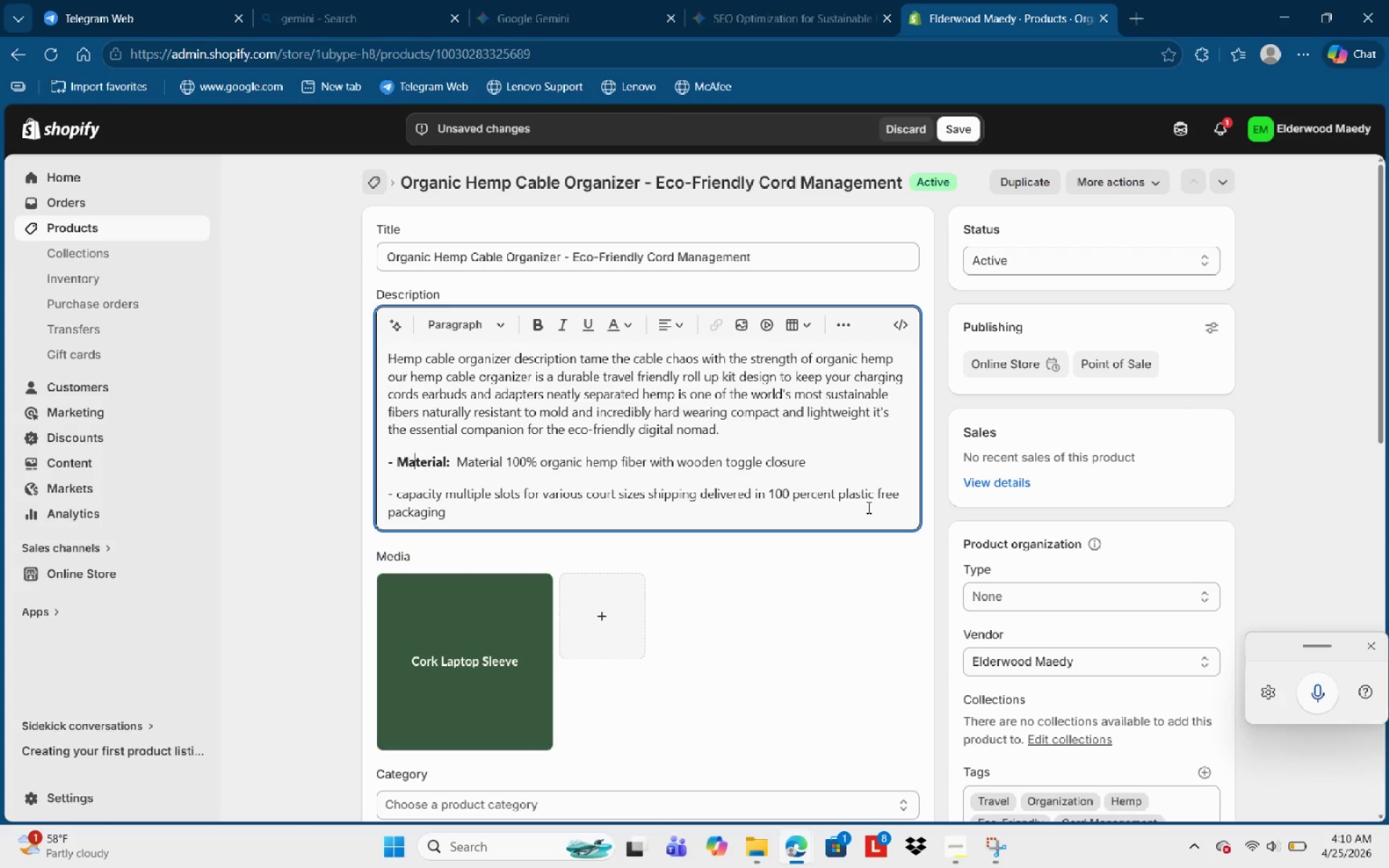 
key(ArrowRight)
 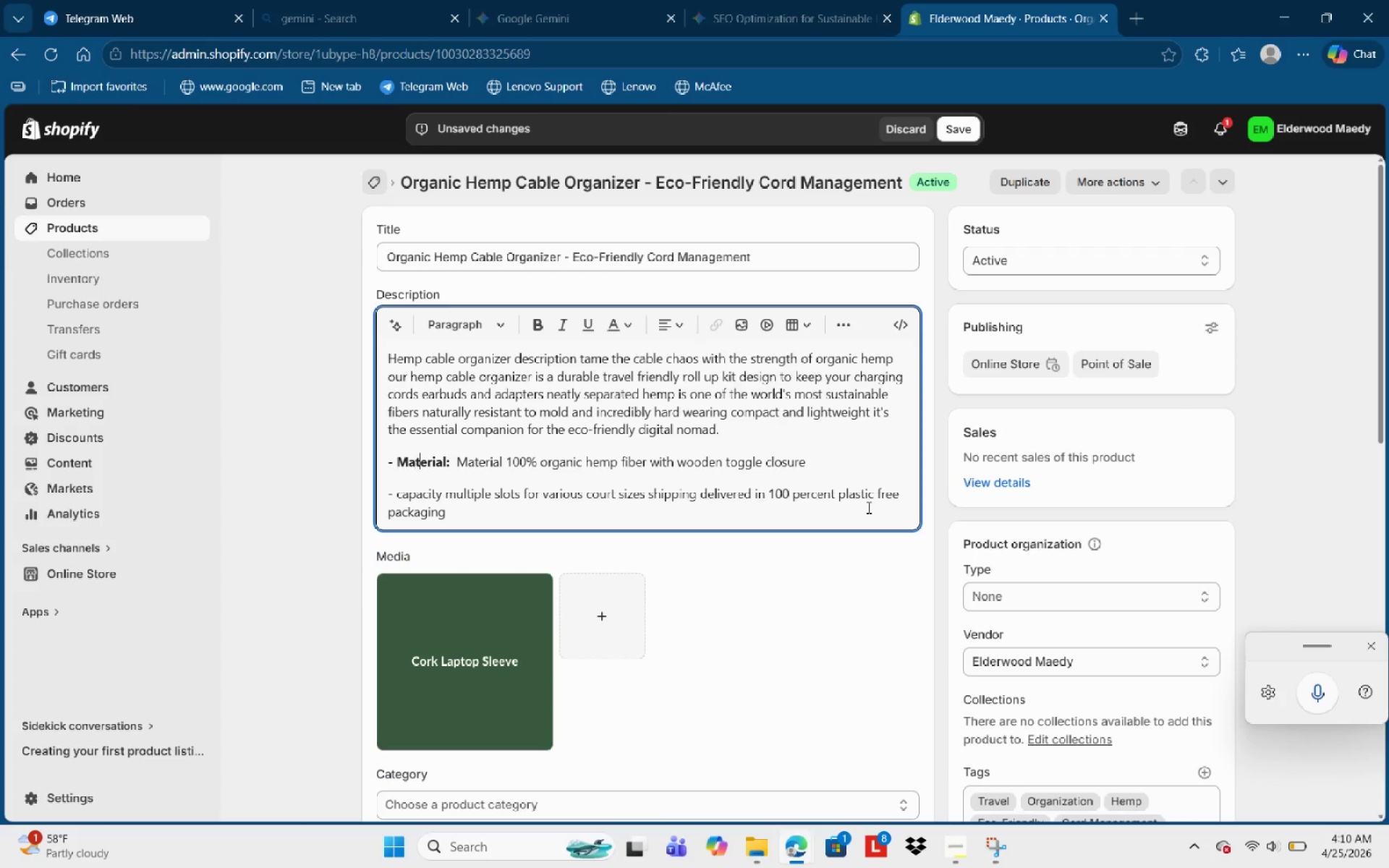 
hold_key(key=ArrowRight, duration=1.52)
 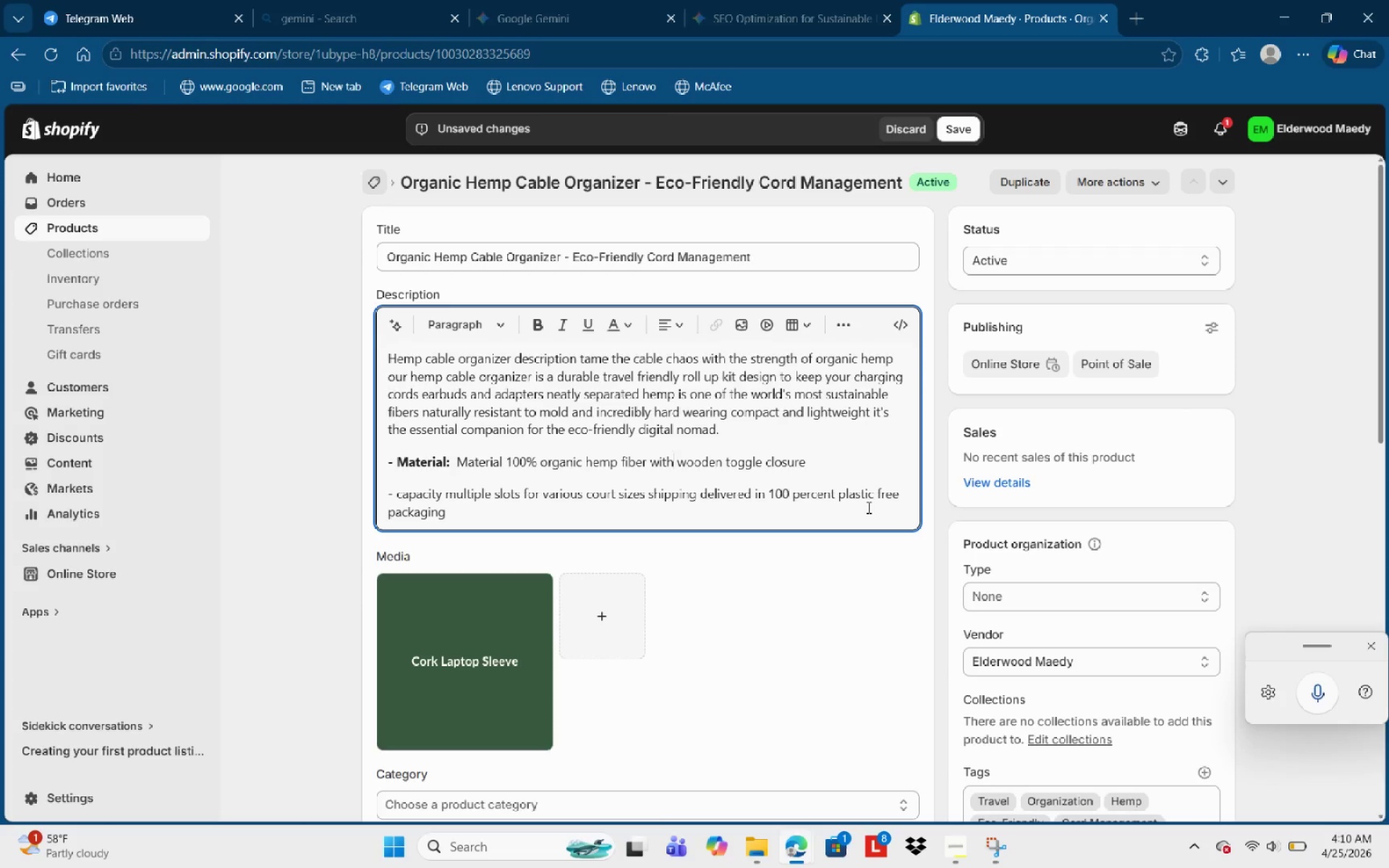 
hold_key(key=ArrowRight, duration=1.03)
 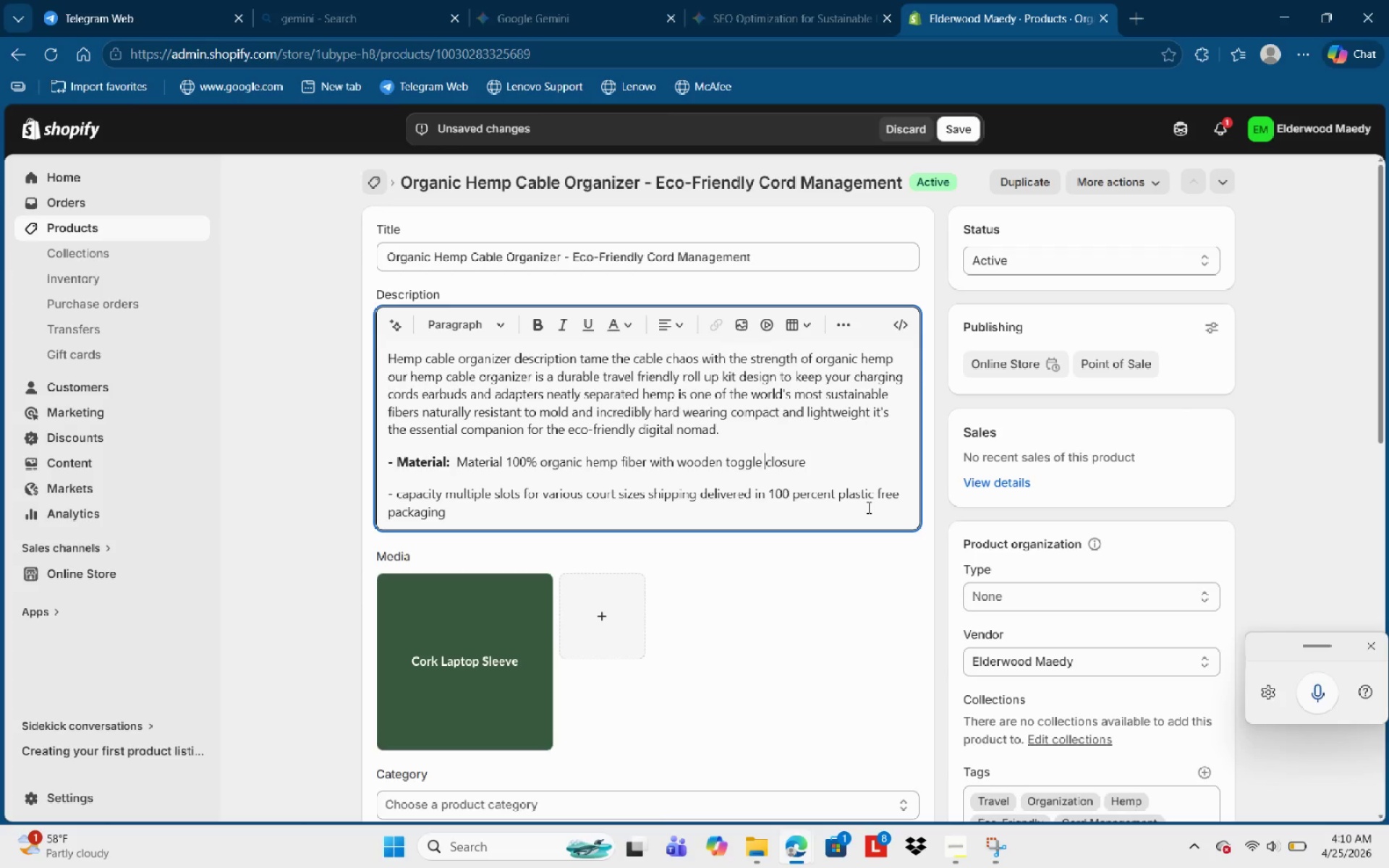 
key(ArrowRight)
 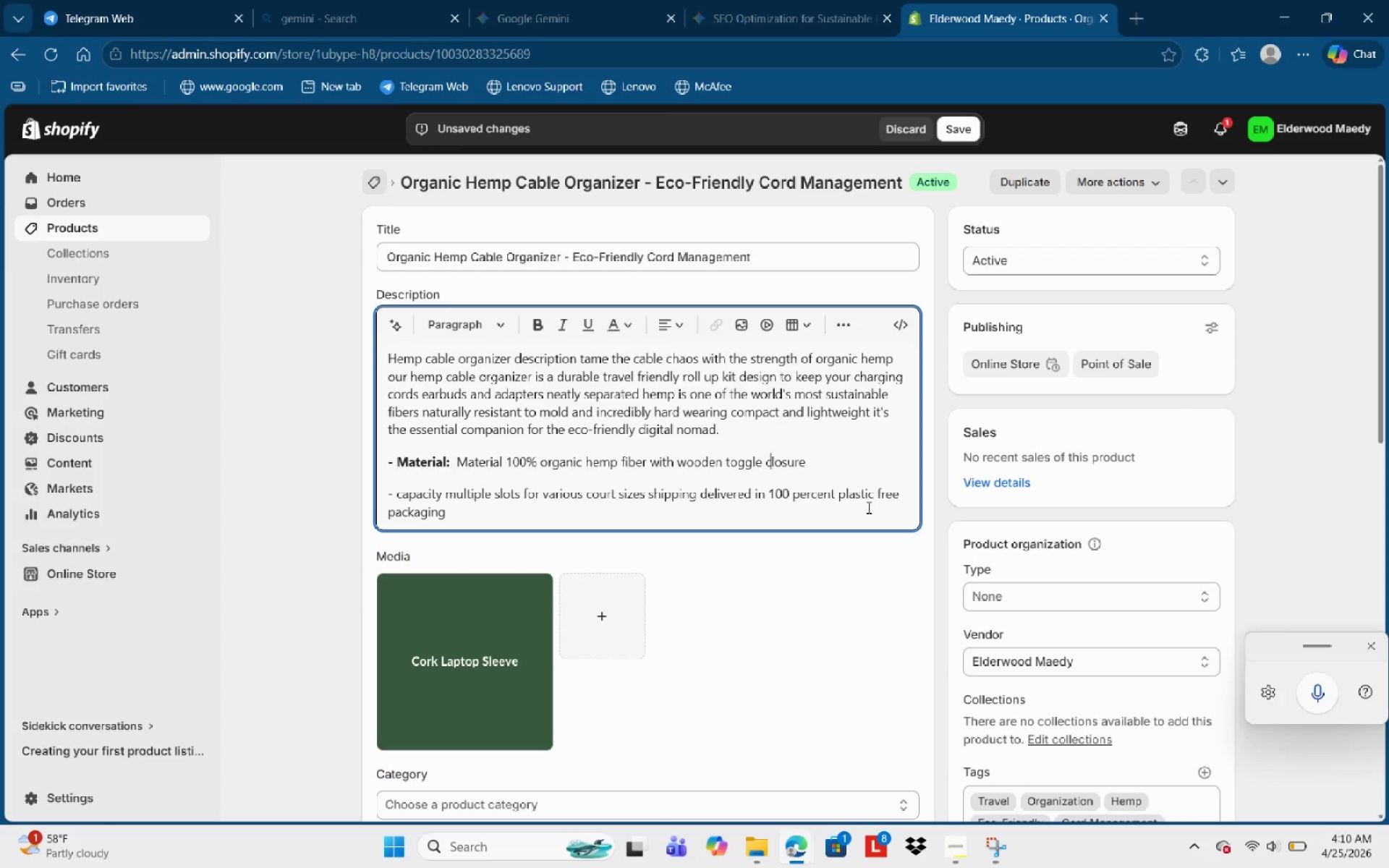 
key(ArrowRight)
 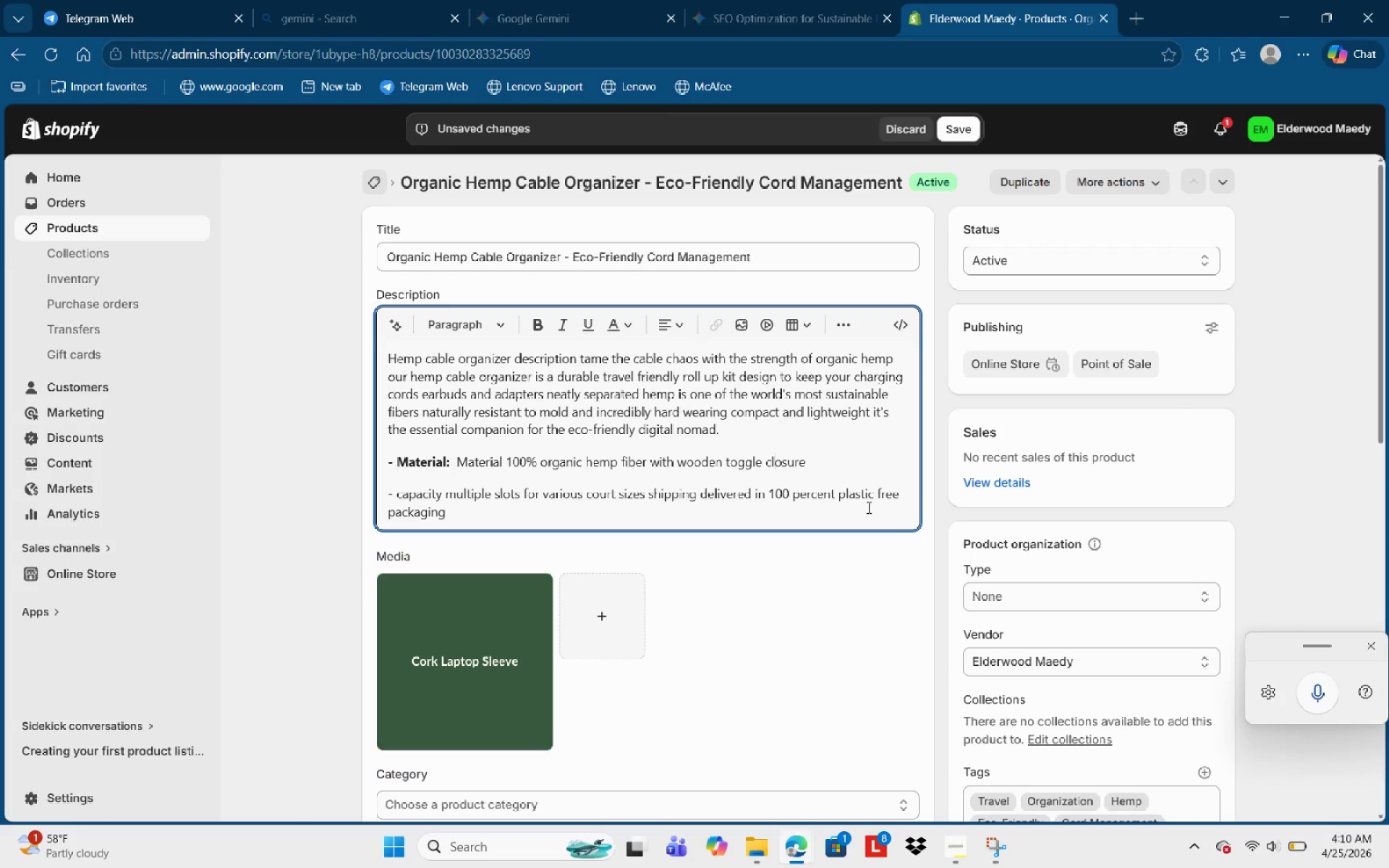 
key(ArrowRight)
 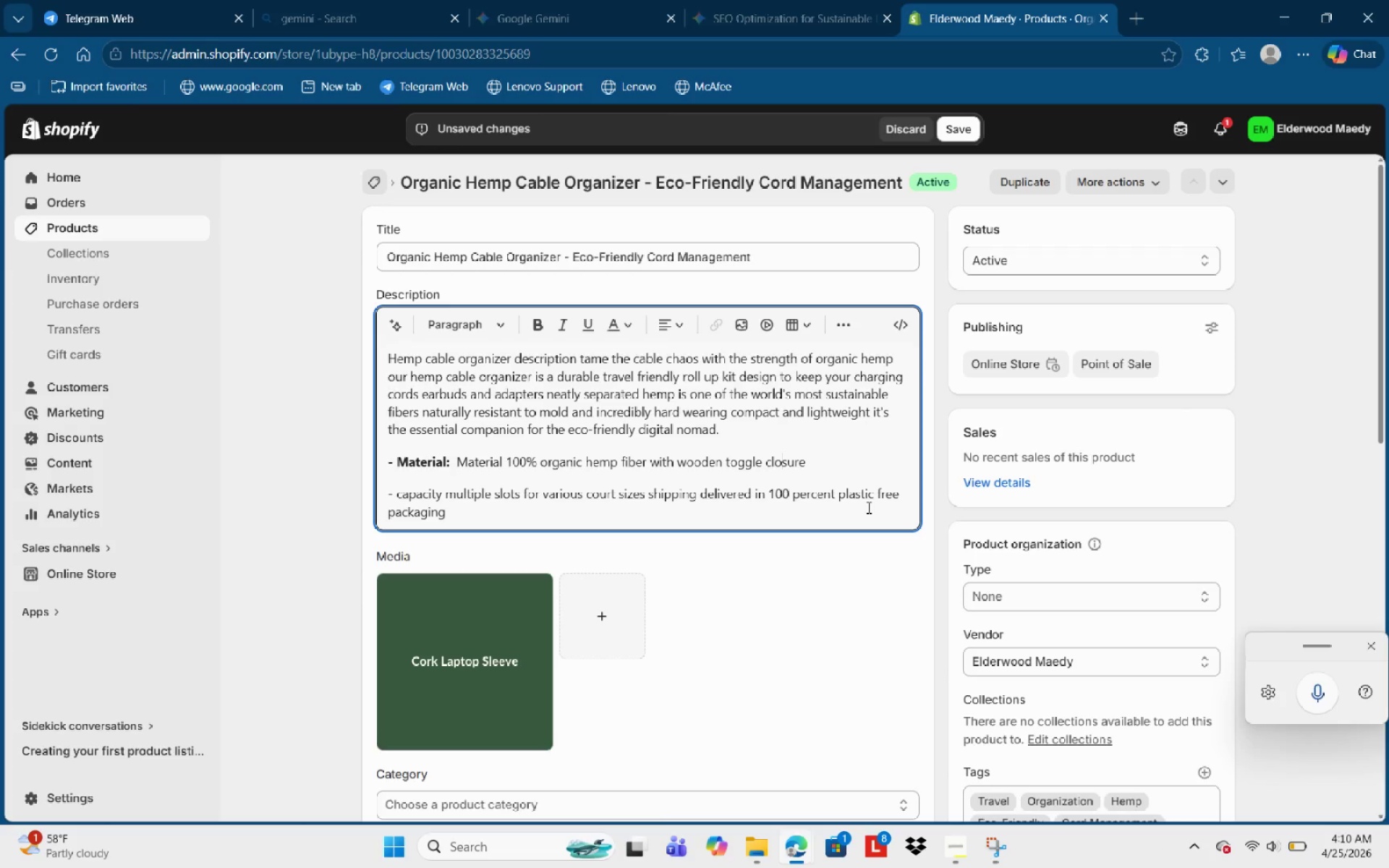 
key(ArrowRight)
 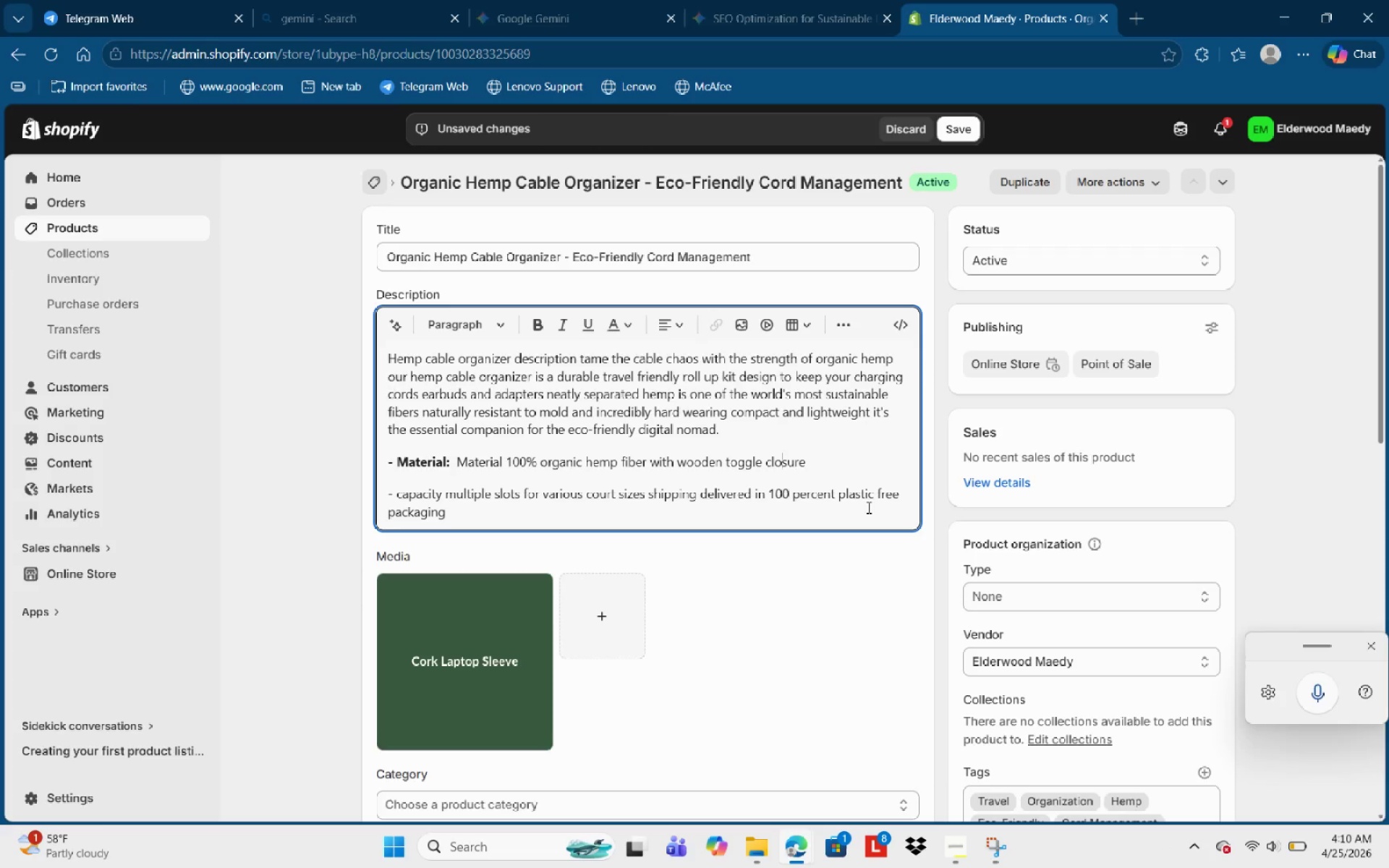 
key(ArrowRight)
 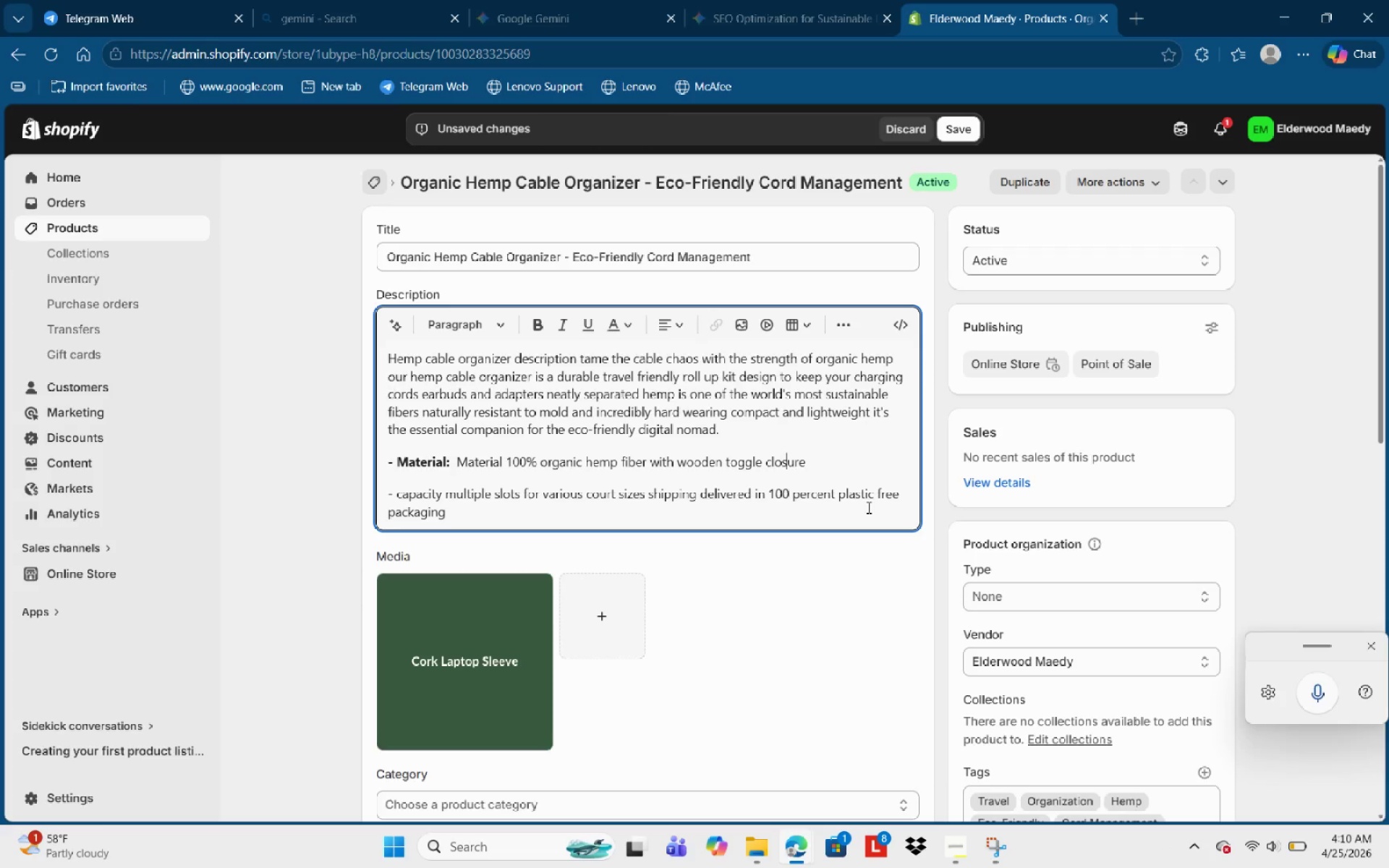 
key(ArrowRight)
 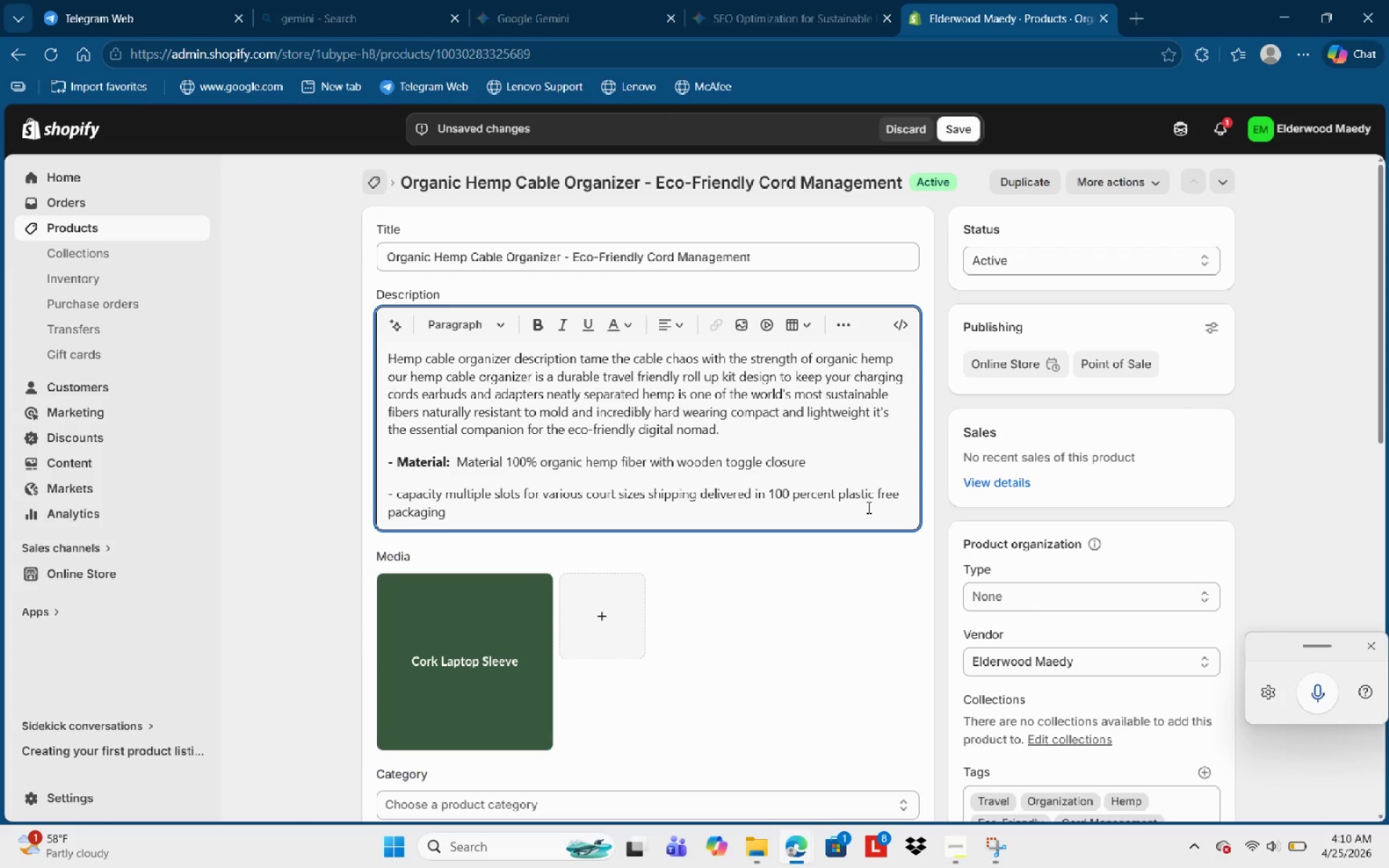 
key(ArrowRight)
 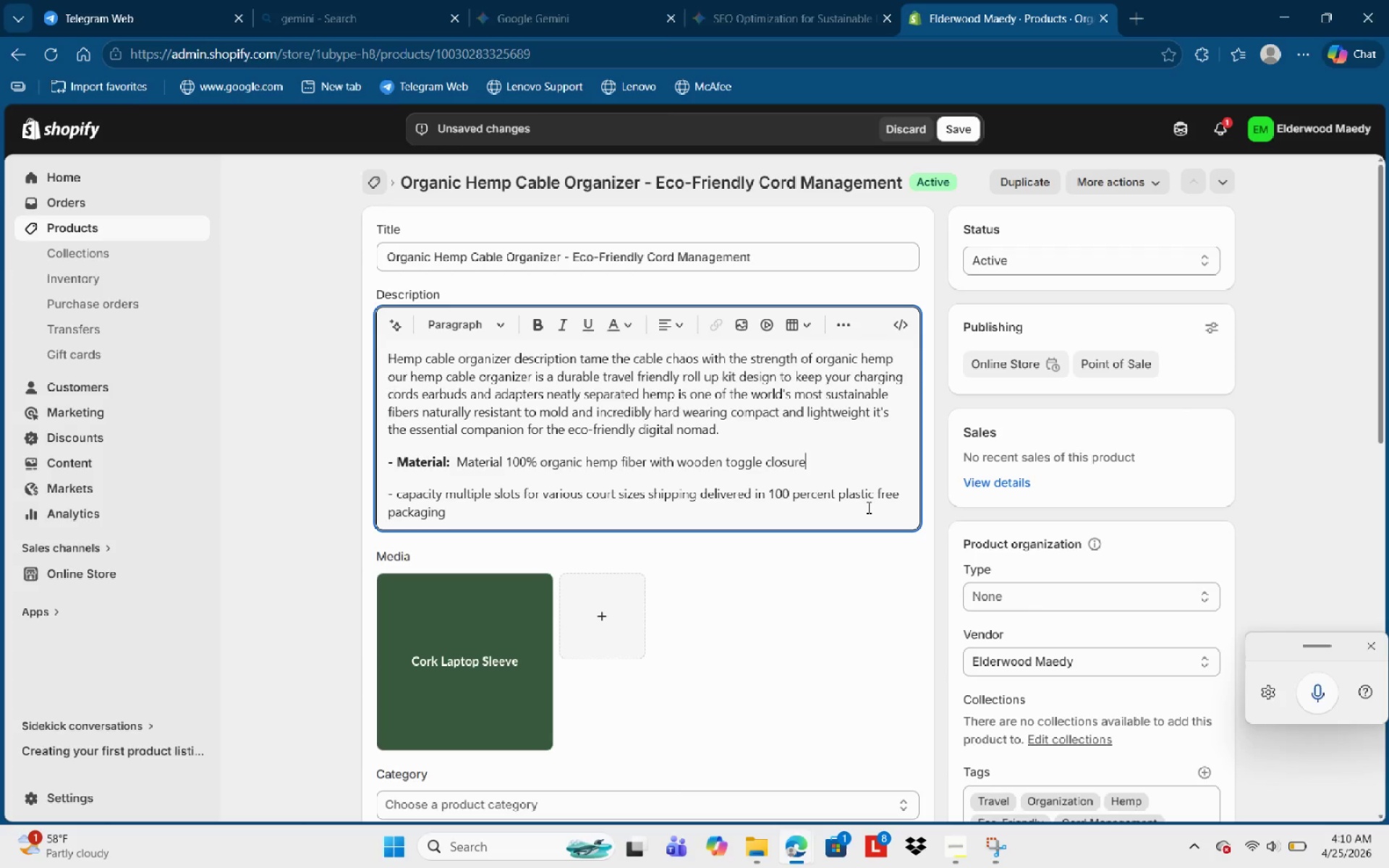 
key(ArrowRight)
 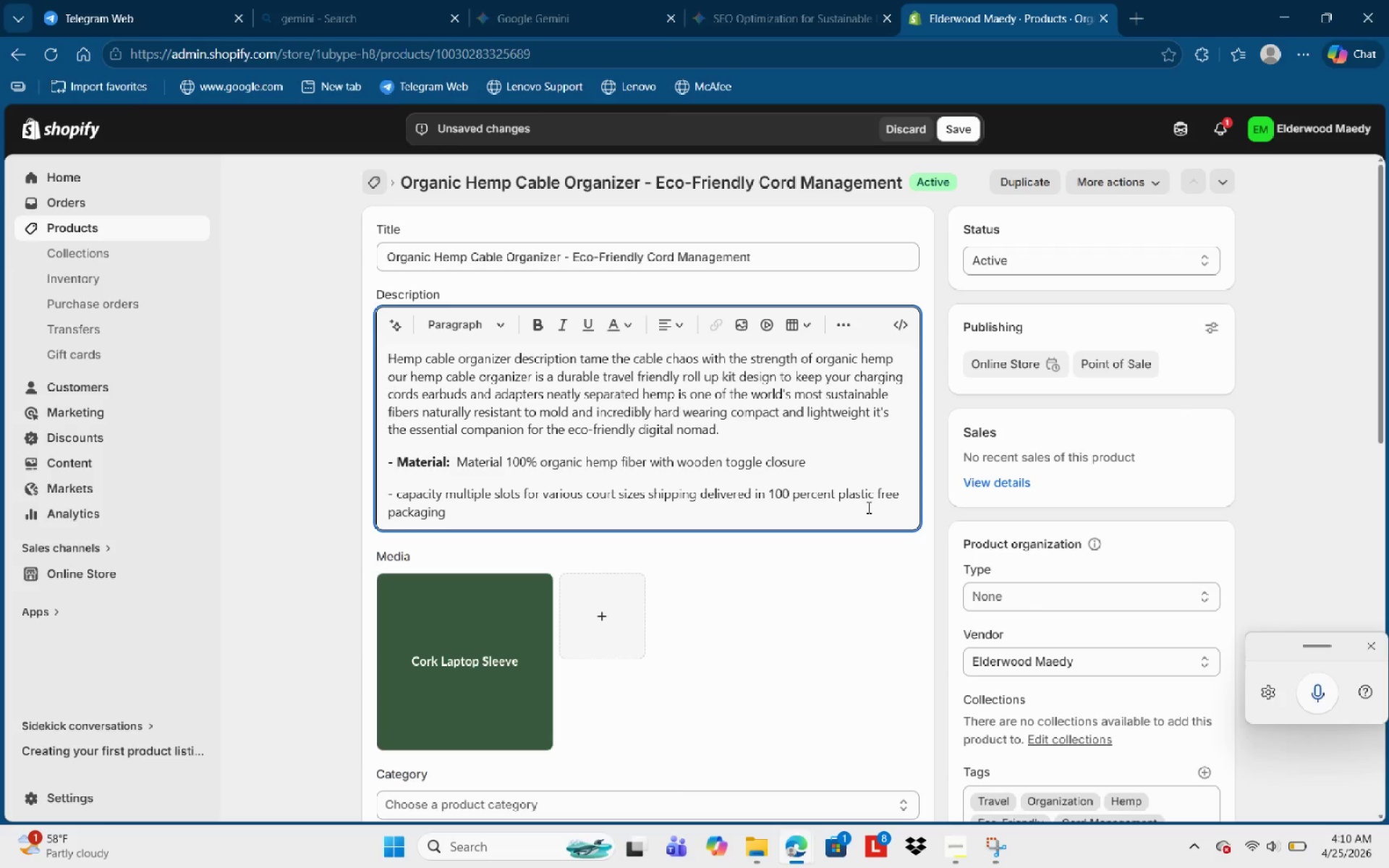 
key(NumpadDecimal)
 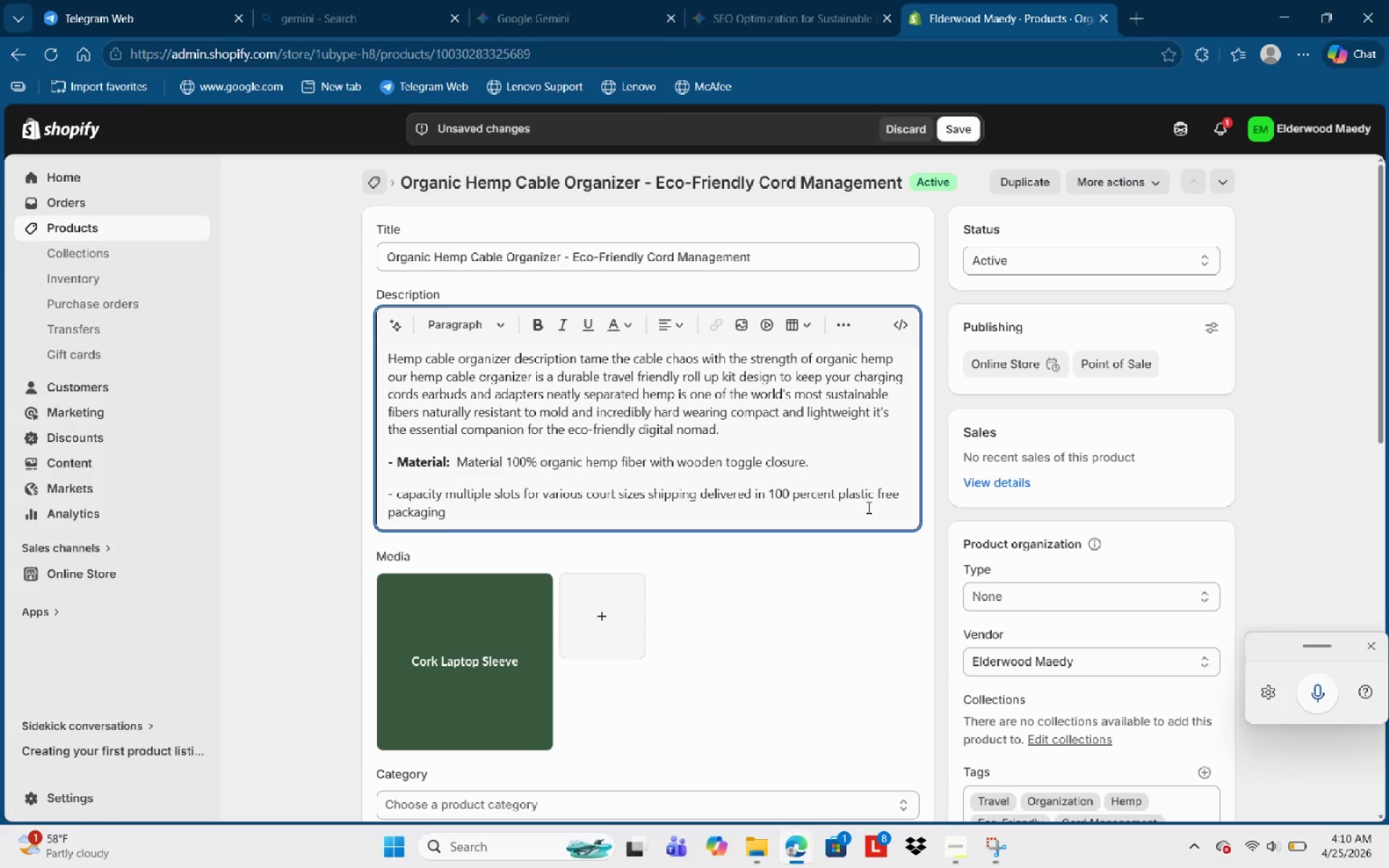 
key(Enter)
 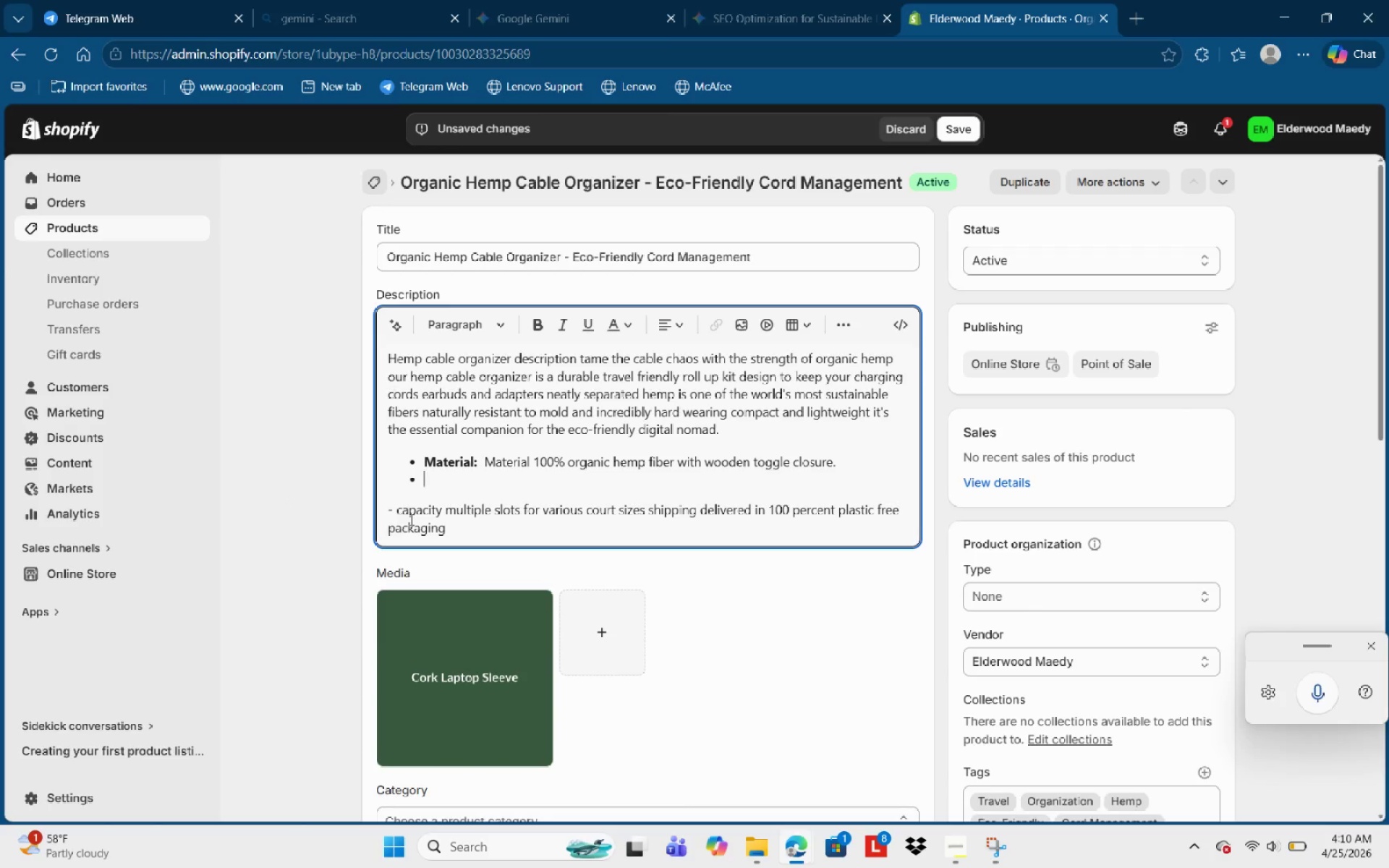 
left_click_drag(start_coordinate=[399, 509], to_coordinate=[446, 524])
 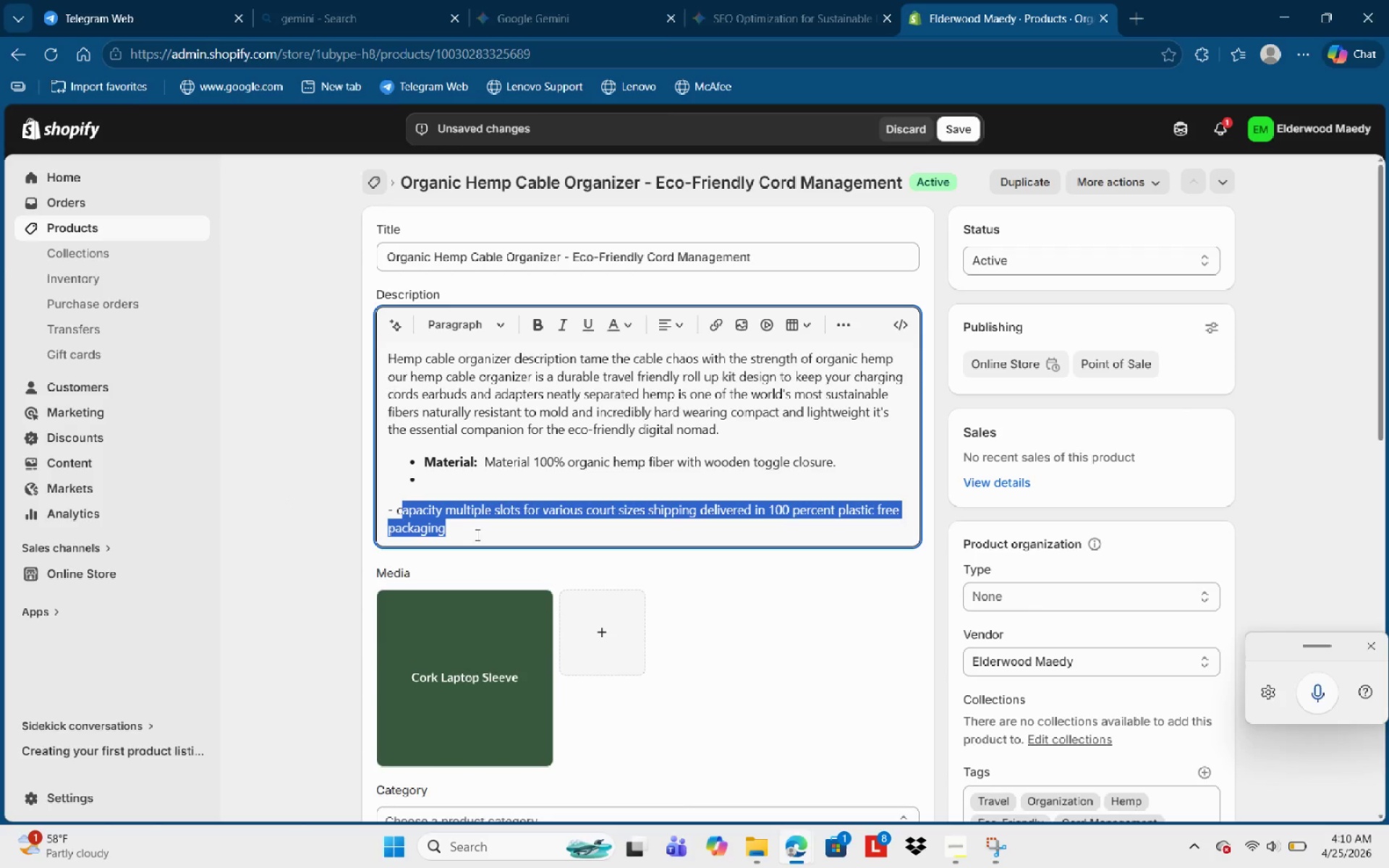 
key(Control+X)
 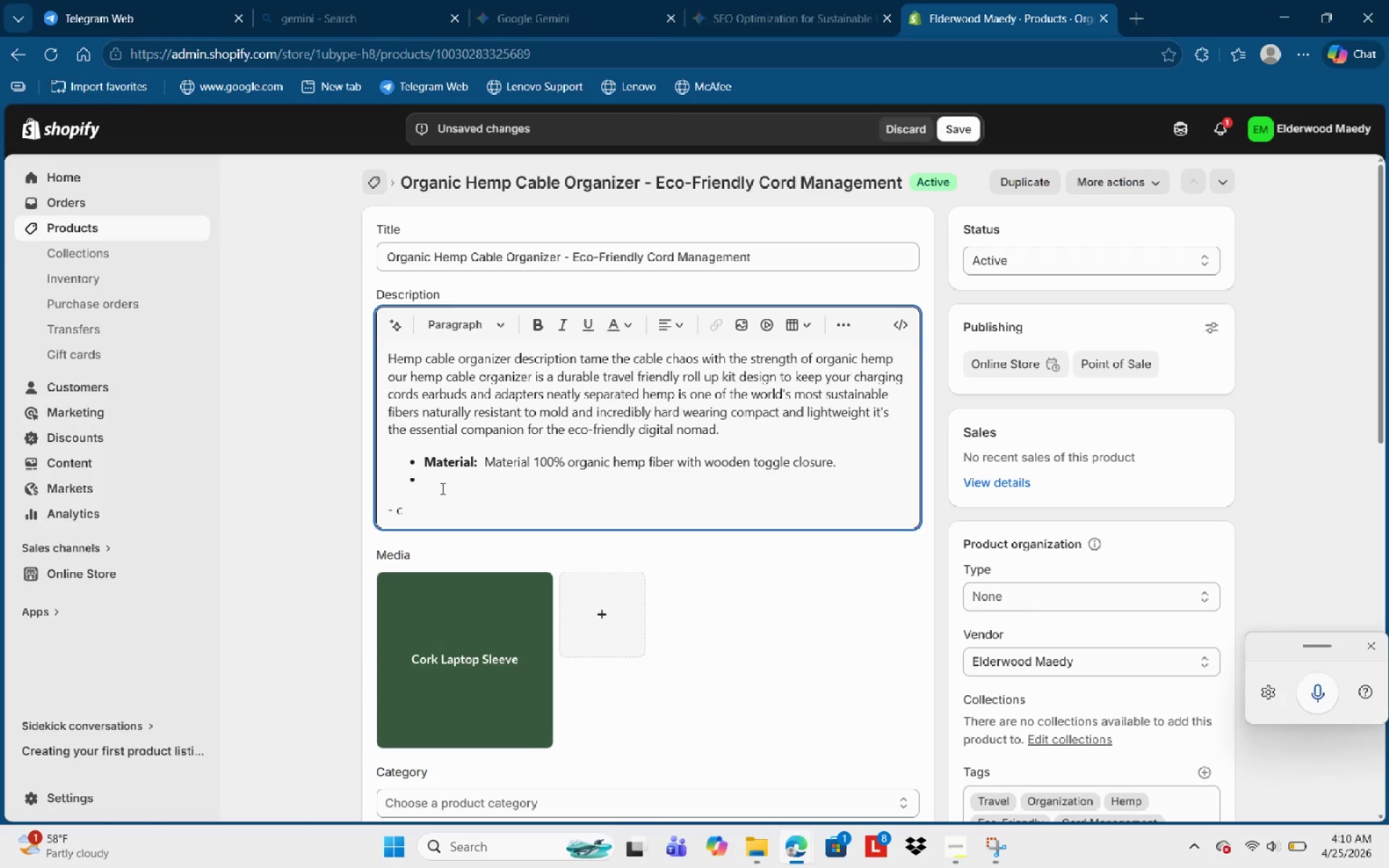 
left_click([441, 488])
 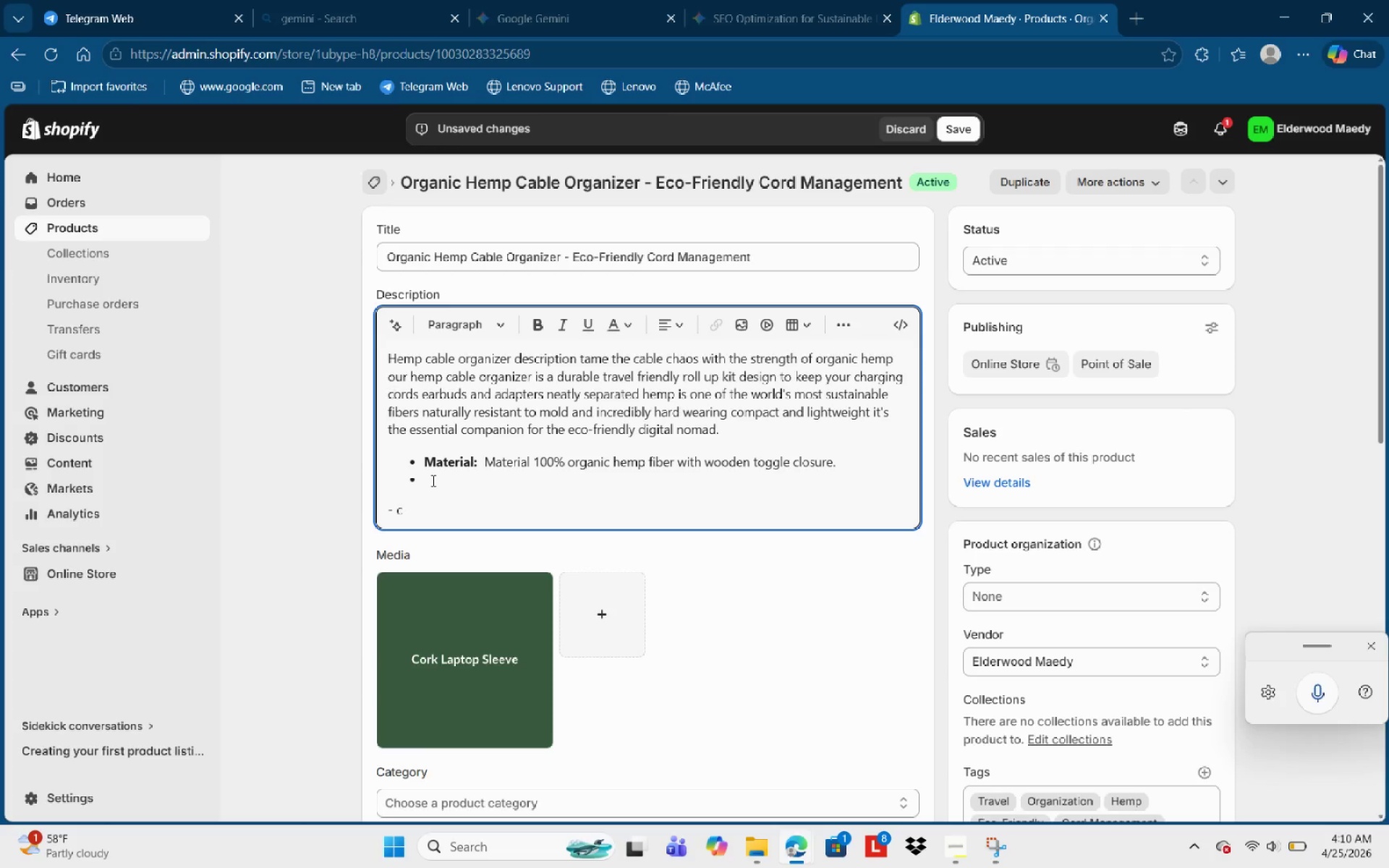 
left_click([432, 480])
 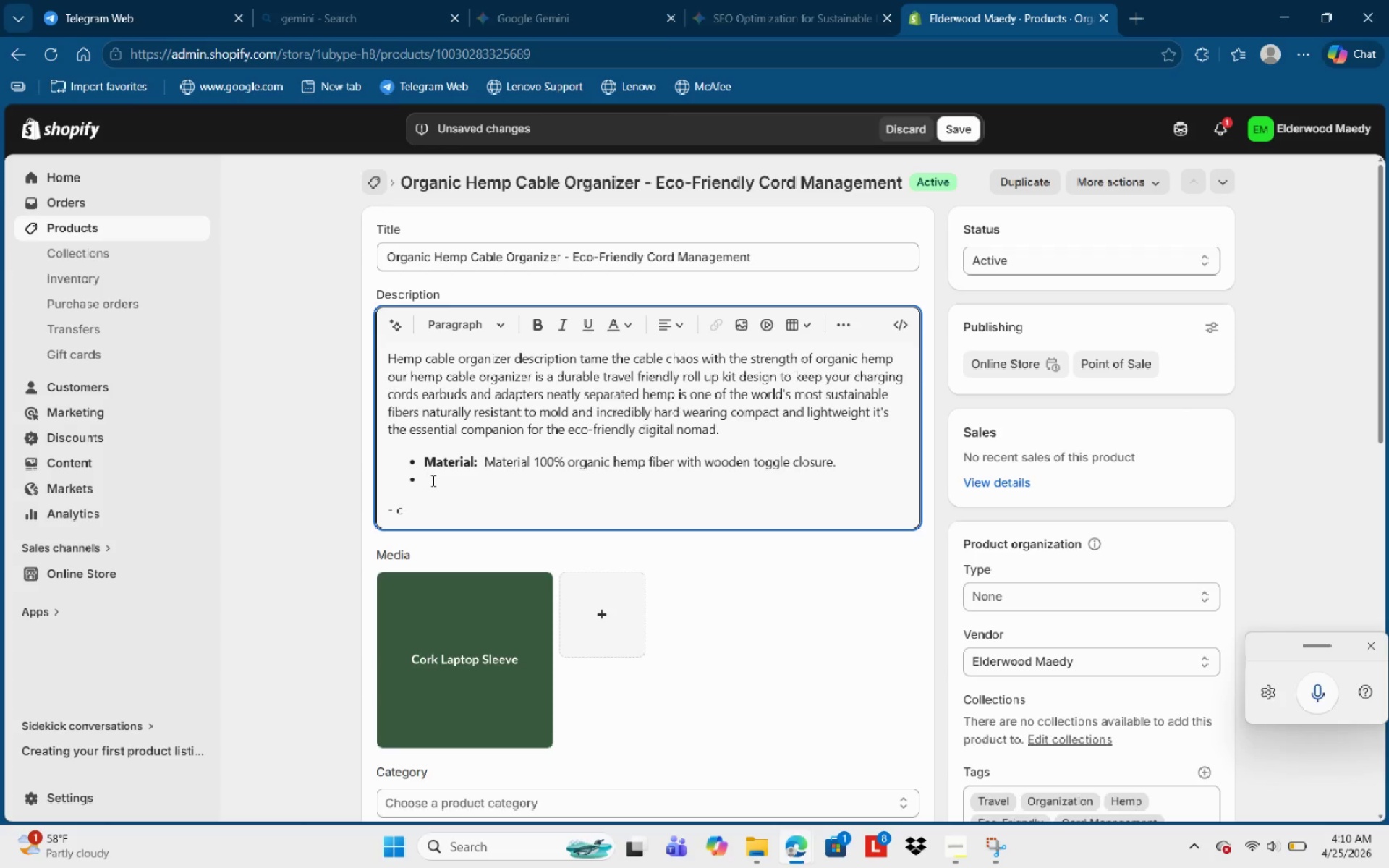 
key(Control+V)
 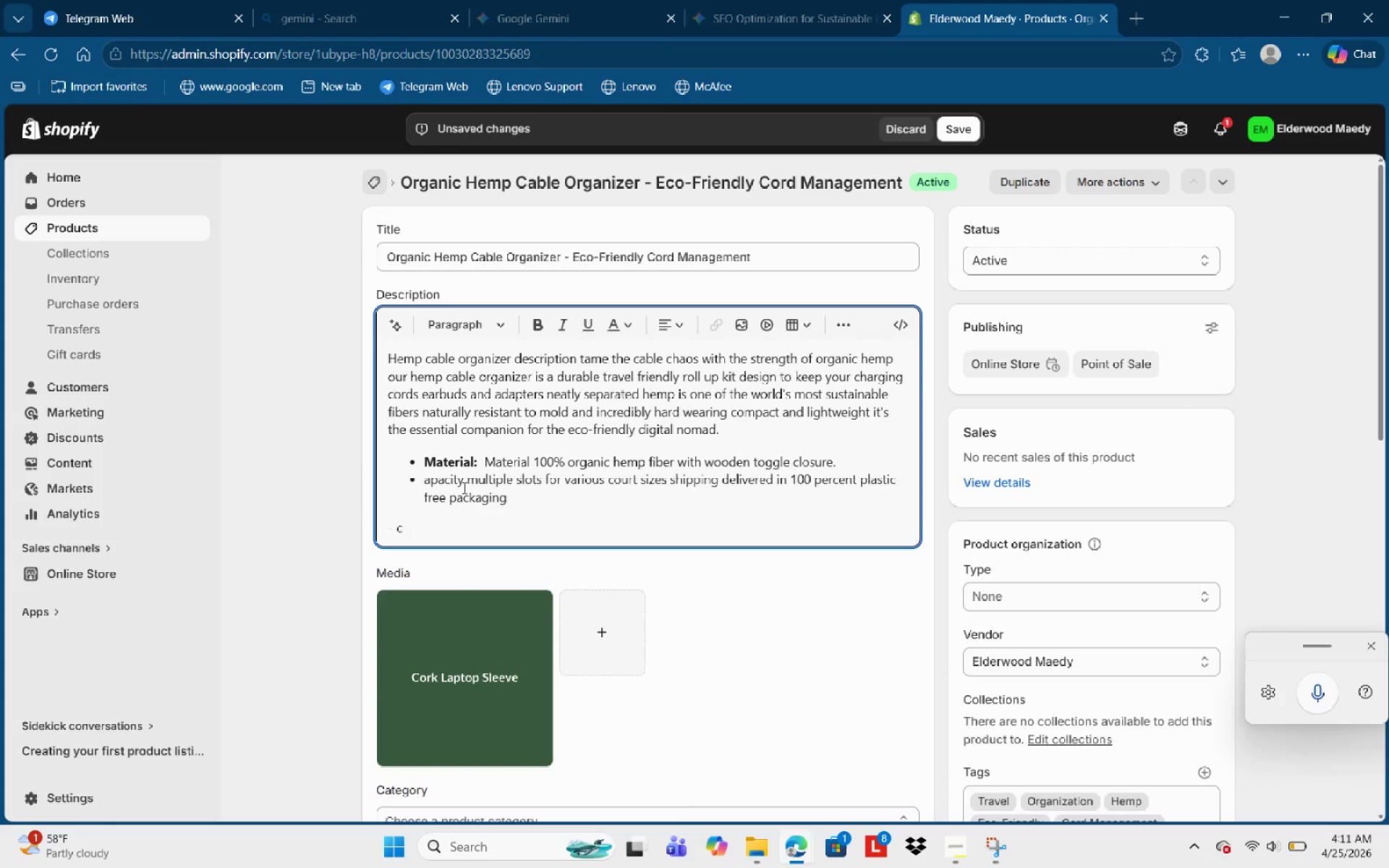 
left_click([464, 487])
 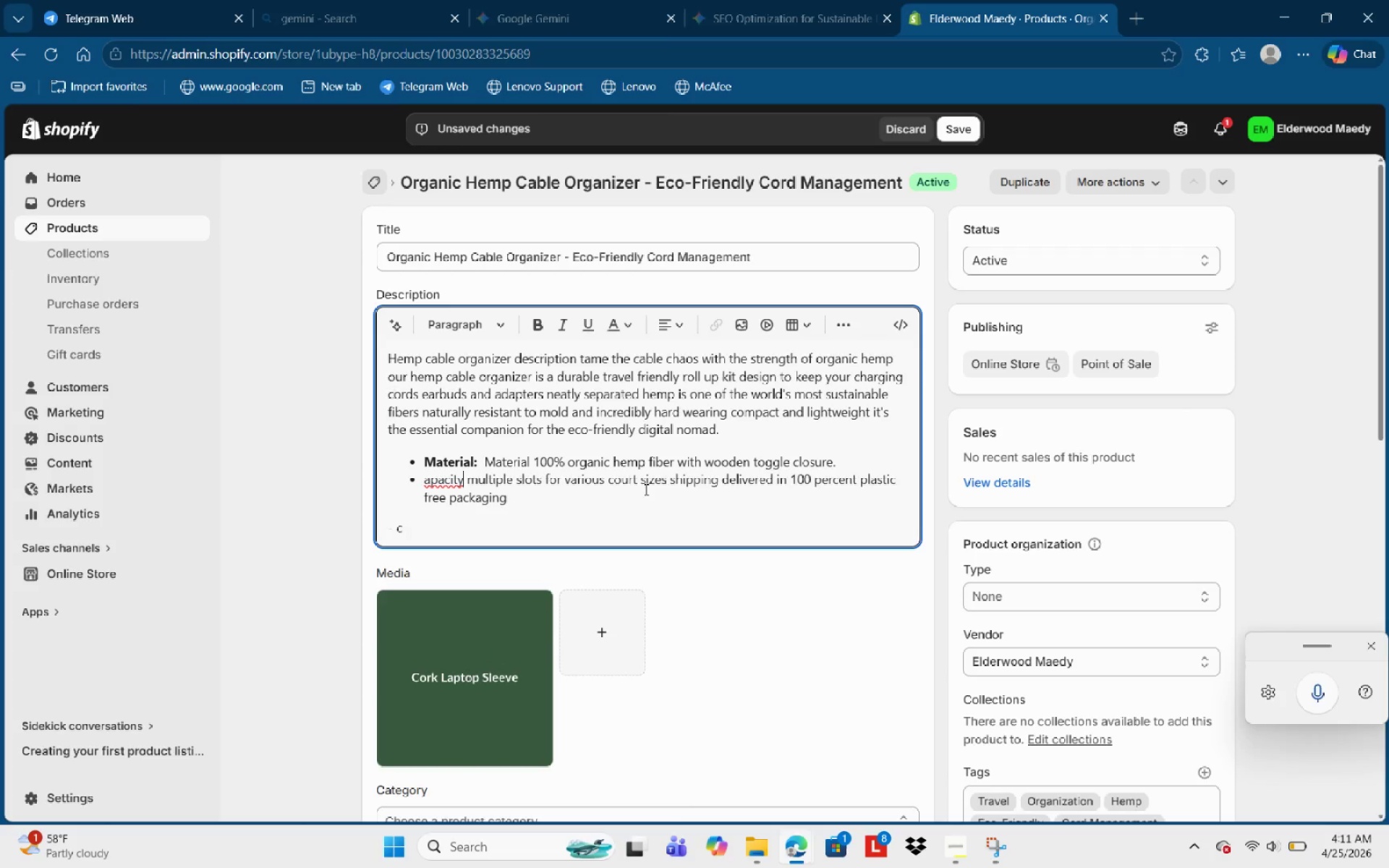 
left_click([669, 477])
 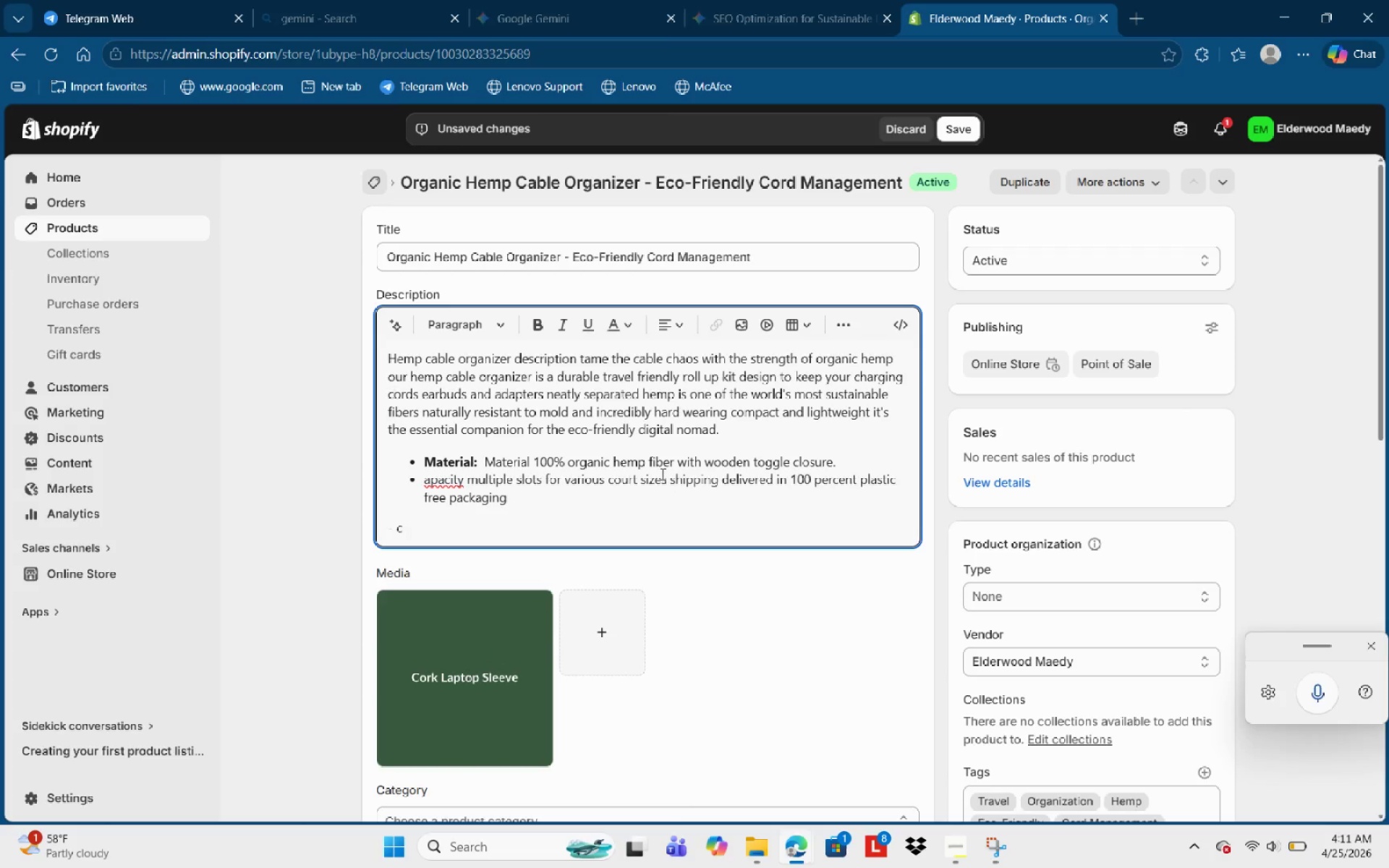 
left_click([669, 477])
 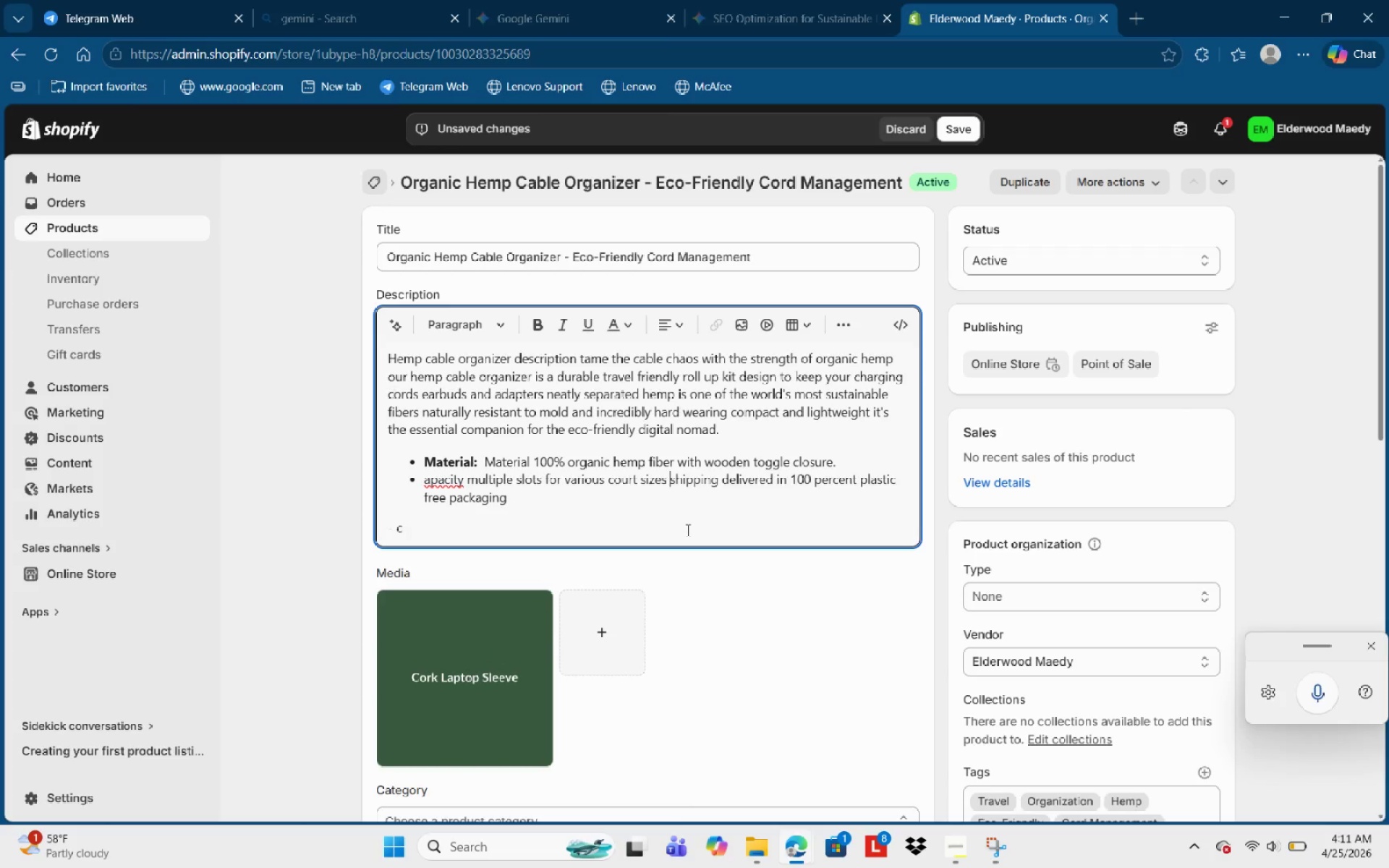 
key(ArrowLeft)
 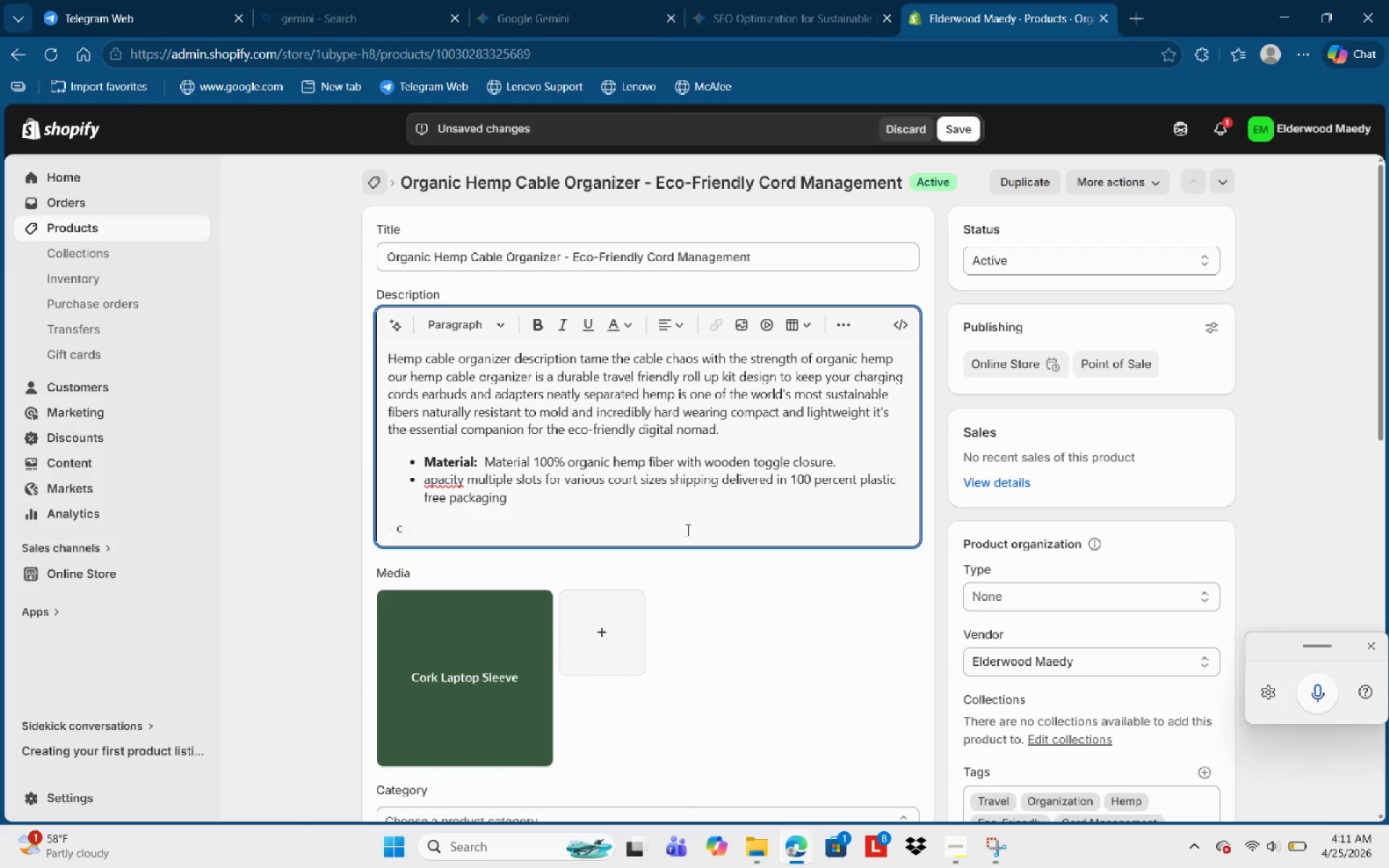 
key(NumpadDecimal)
 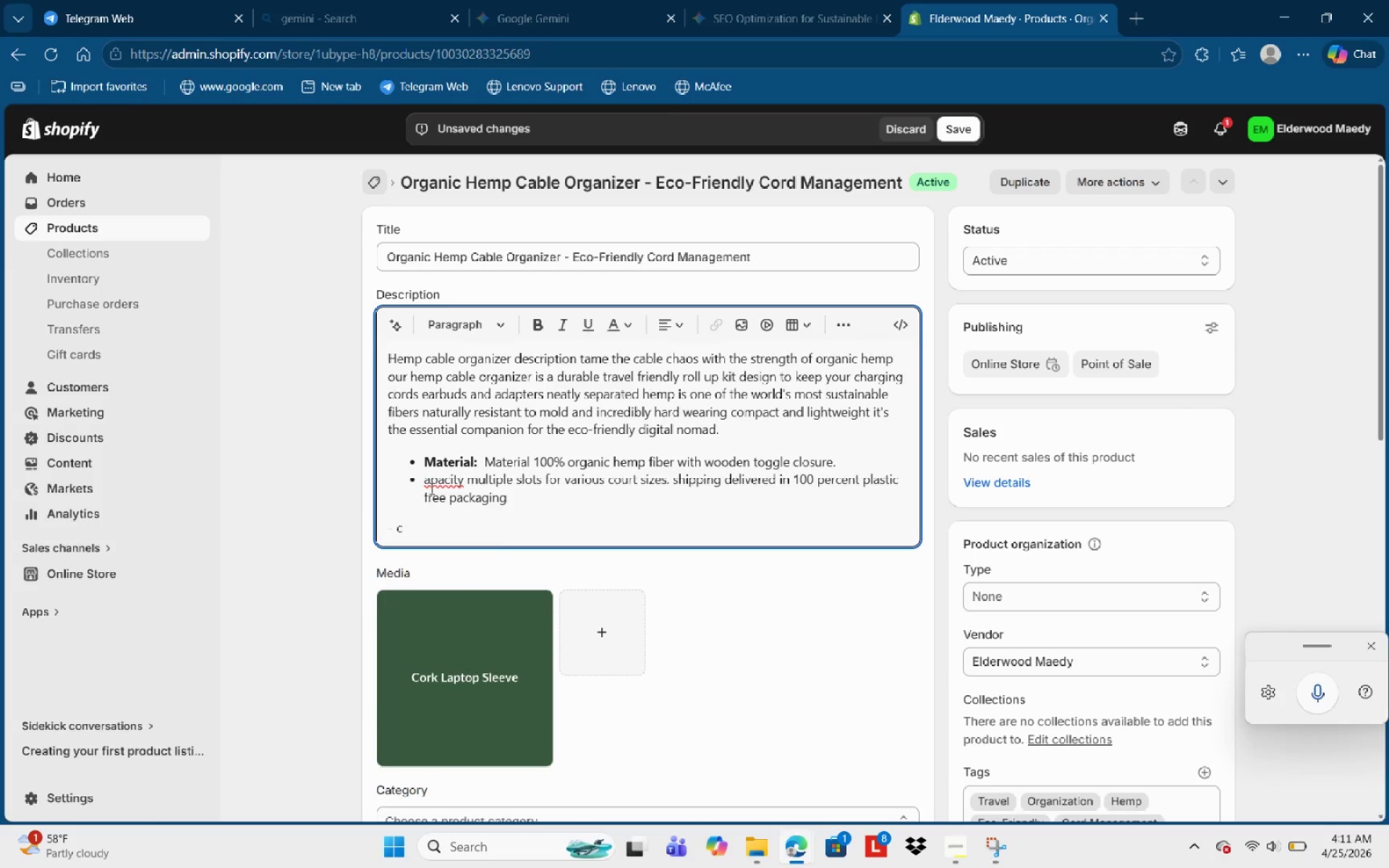 
left_click([424, 480])
 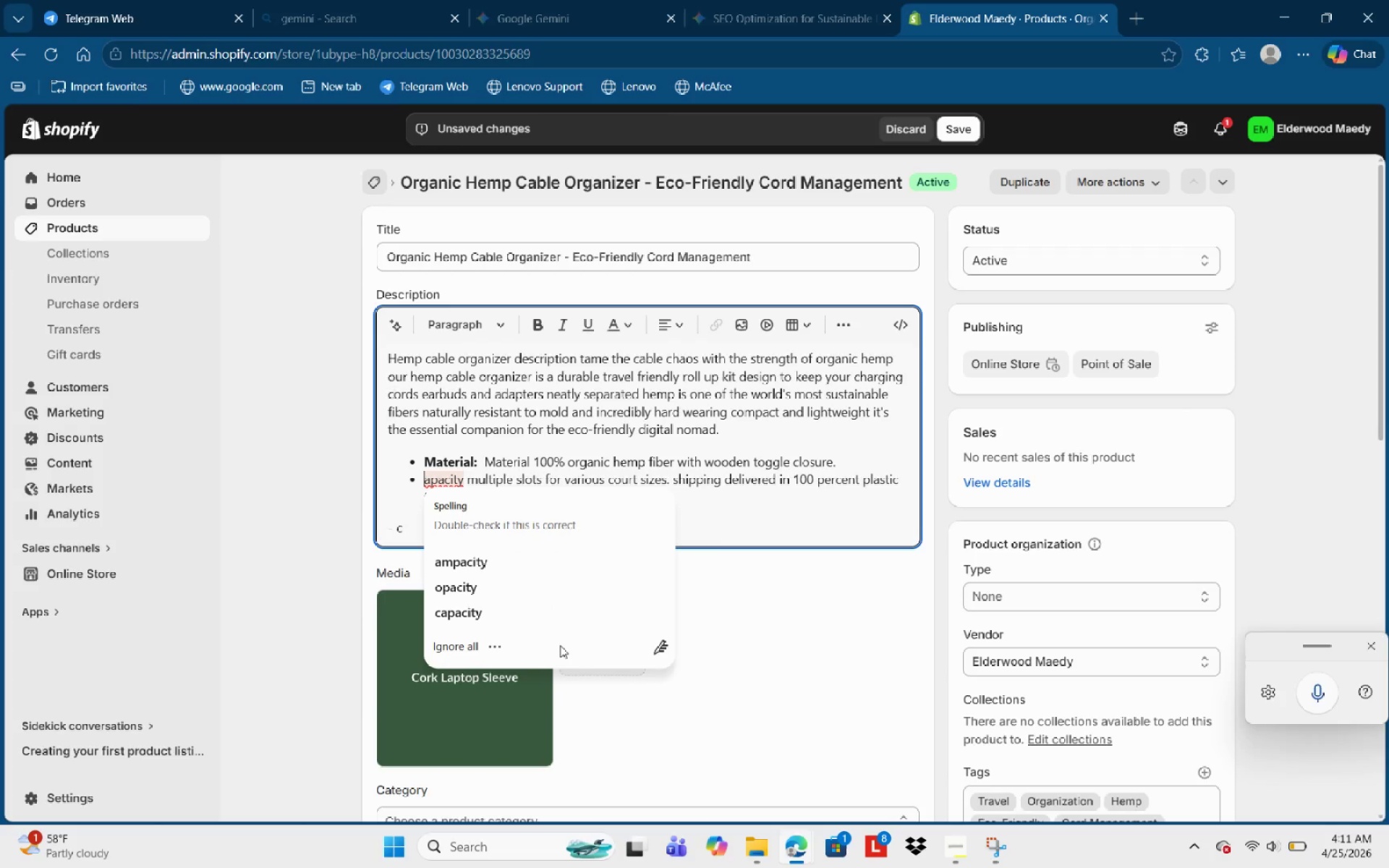 
key(Shift+C)
 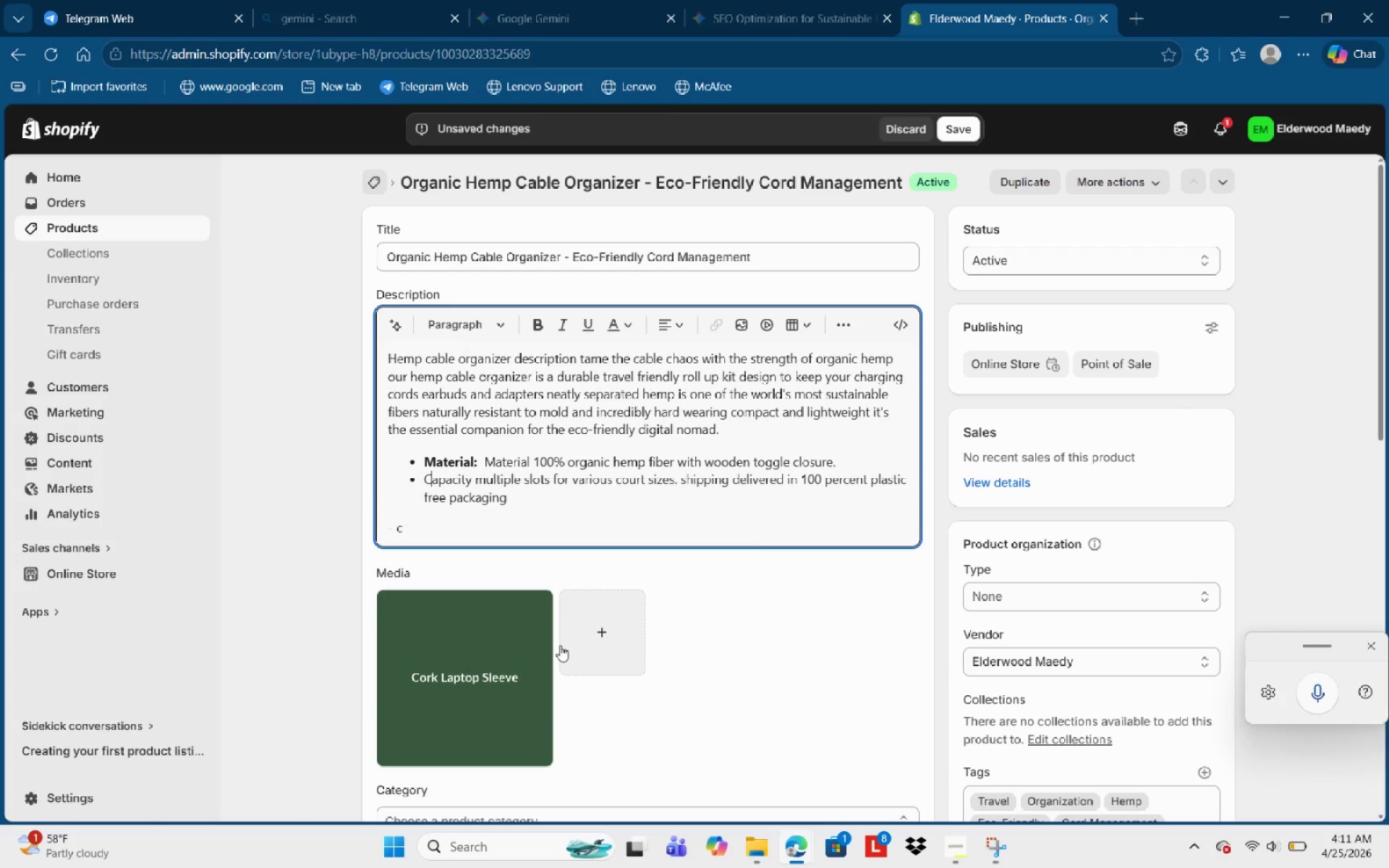 
key(Control+Shift+ArrowRight)
 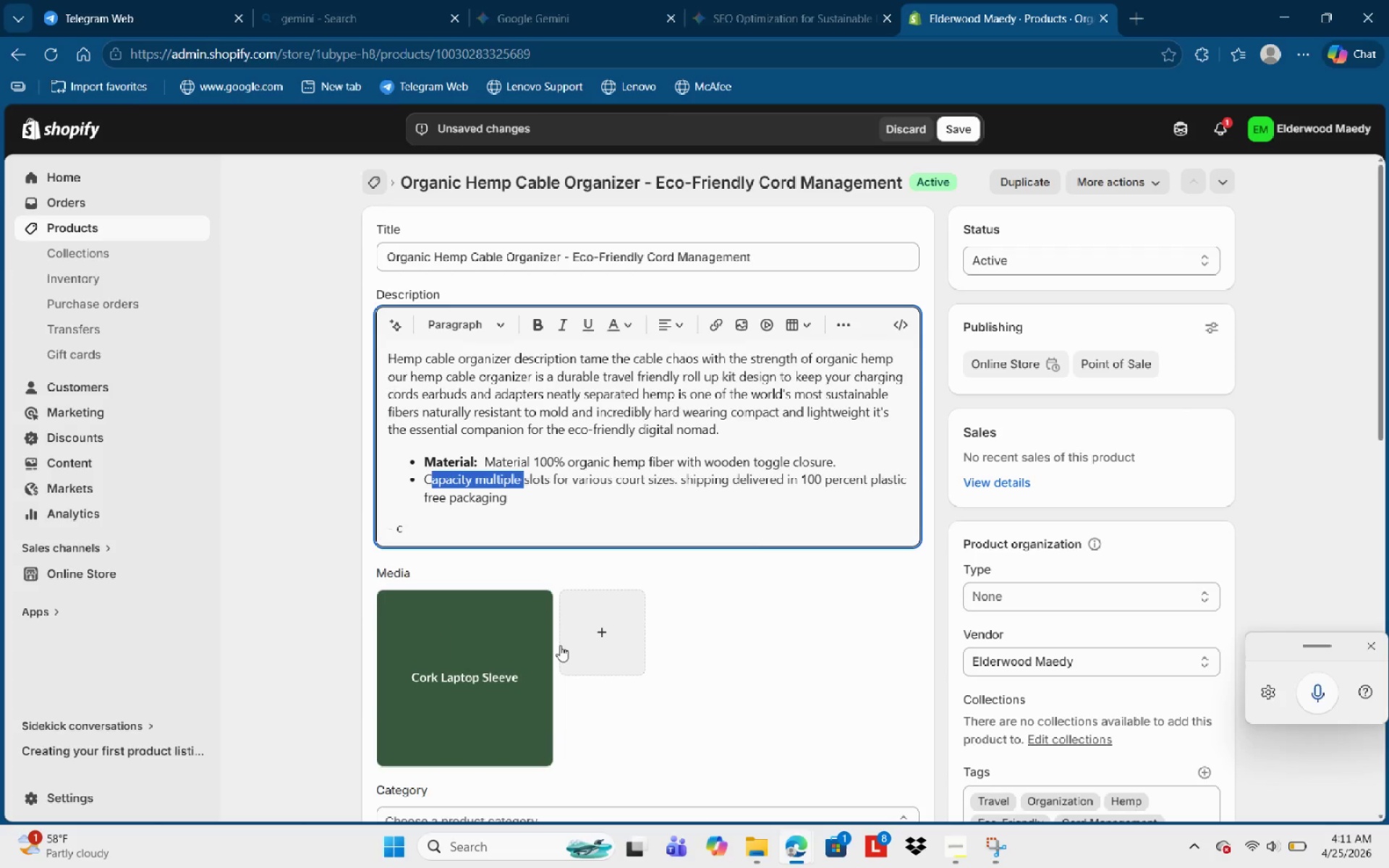 
key(Control+Shift+ArrowRight)
 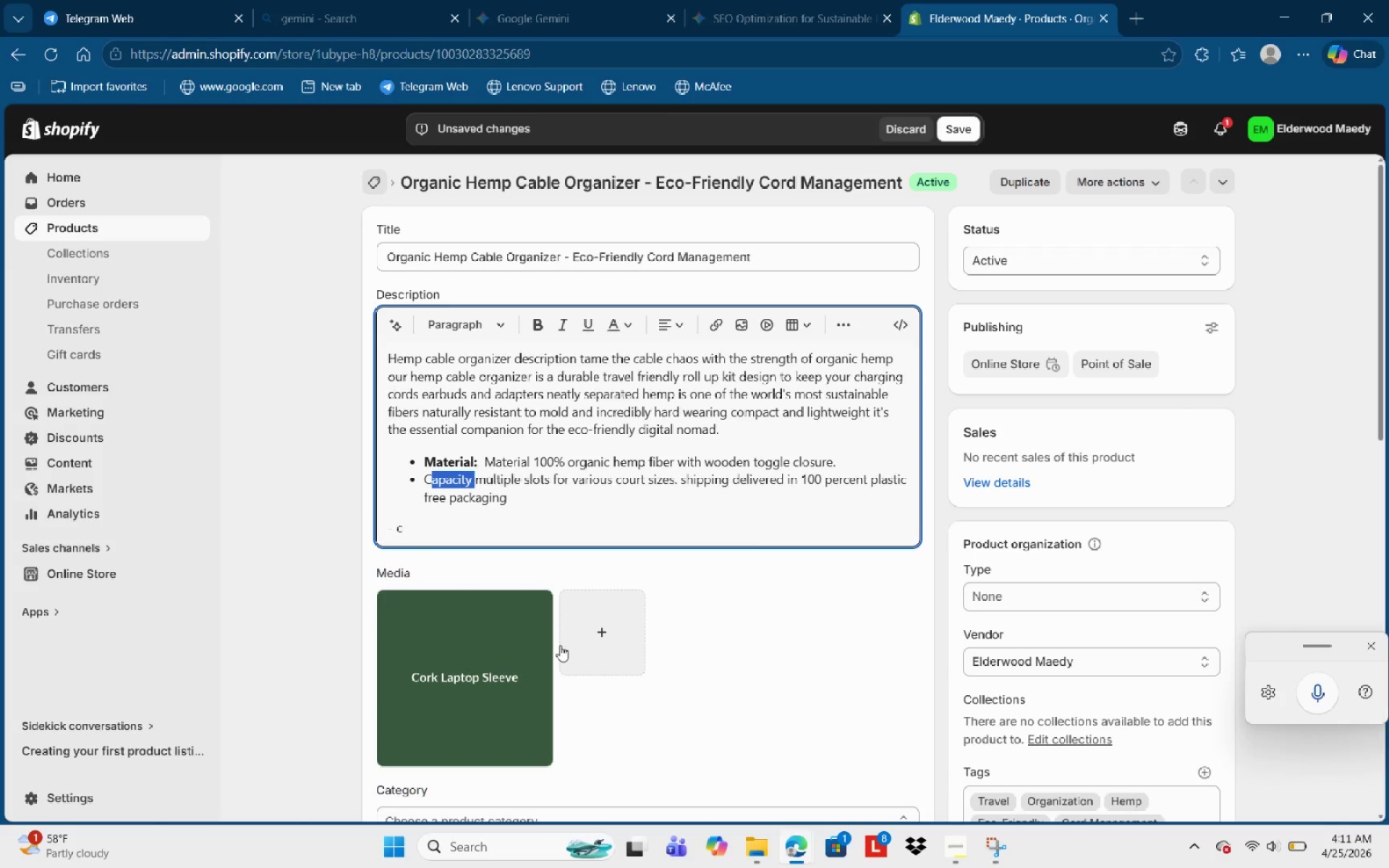 
key(Control+Shift+ArrowLeft)
 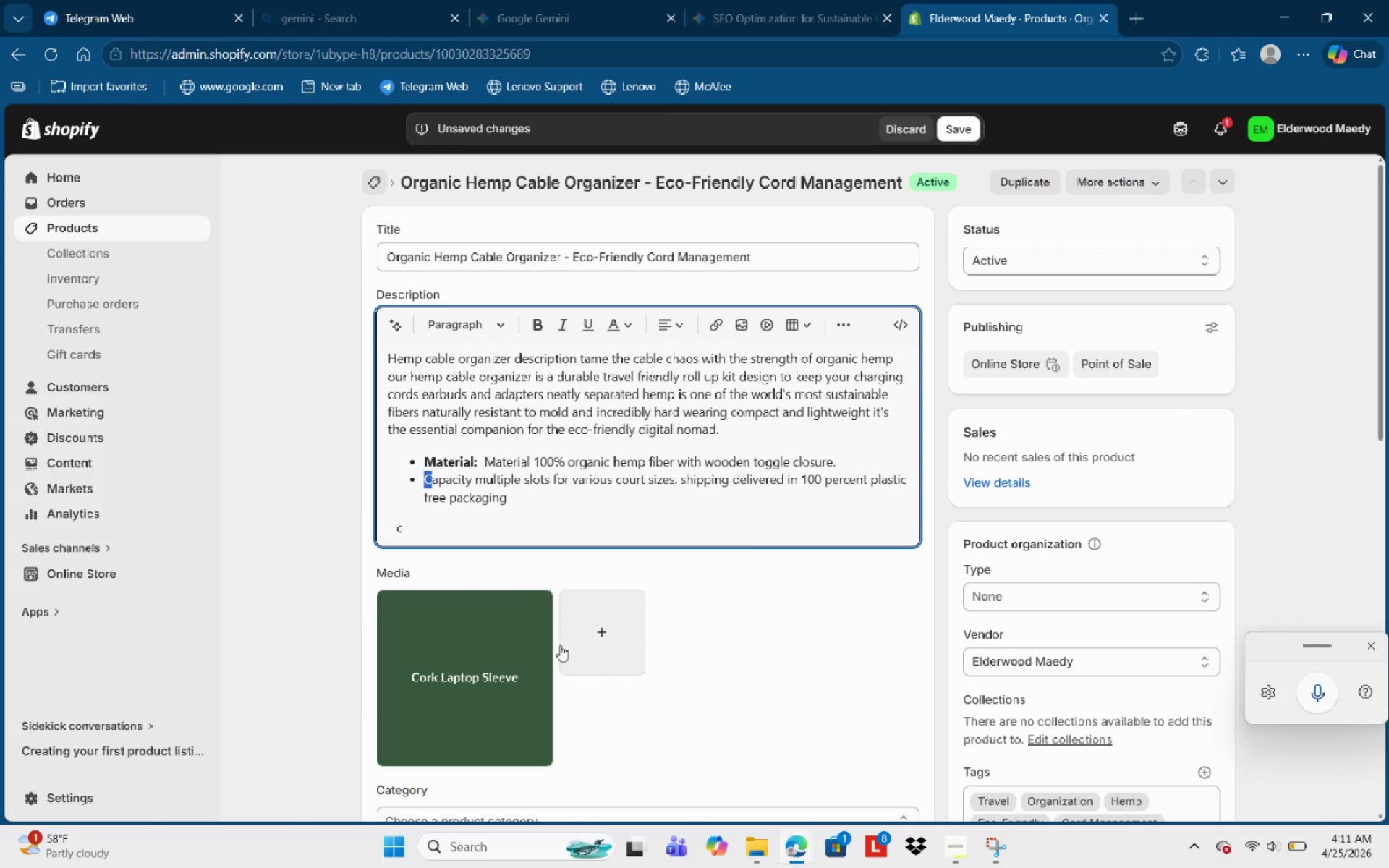 
key(Control+Shift+ArrowLeft)
 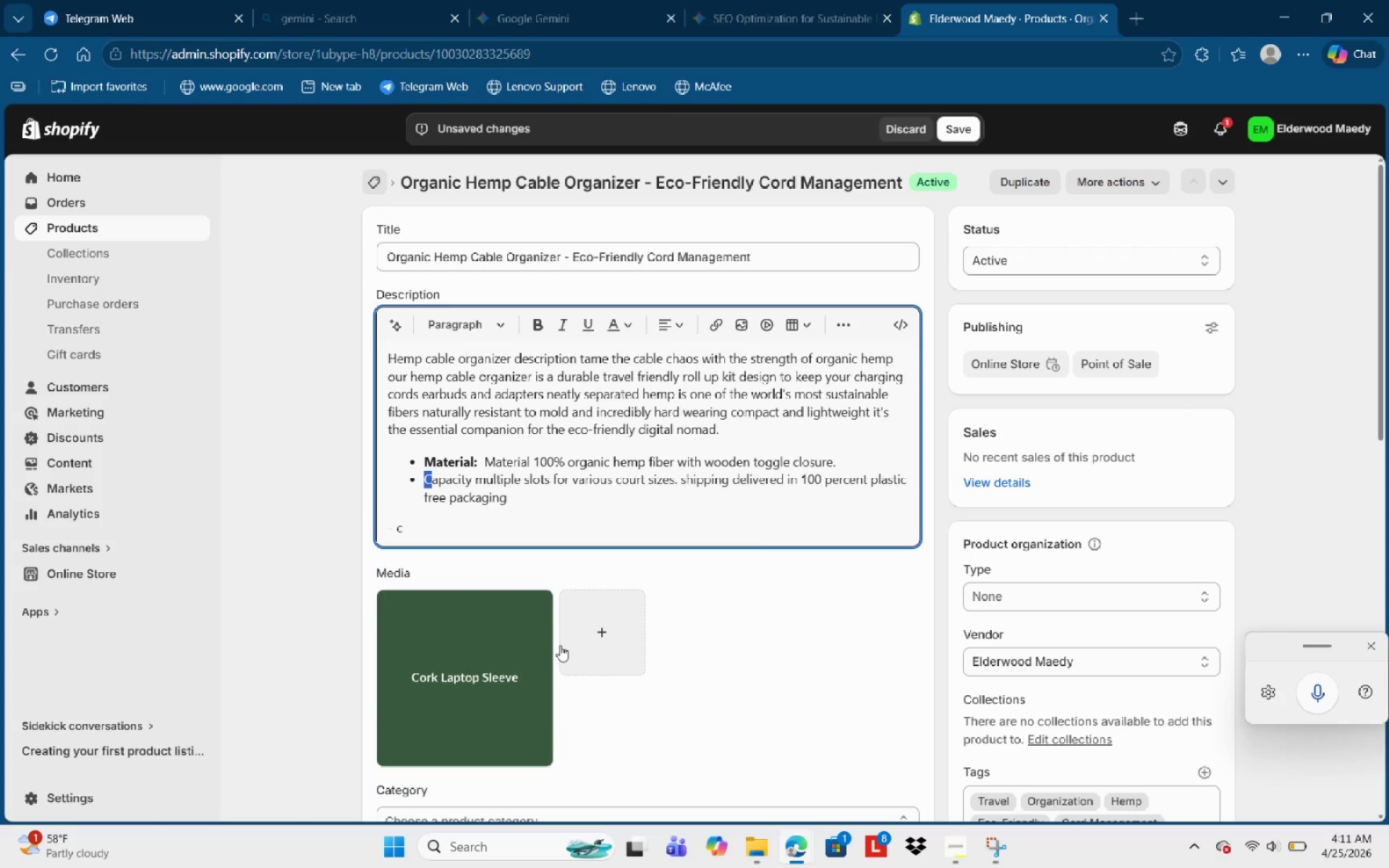 
key(ArrowLeft)
 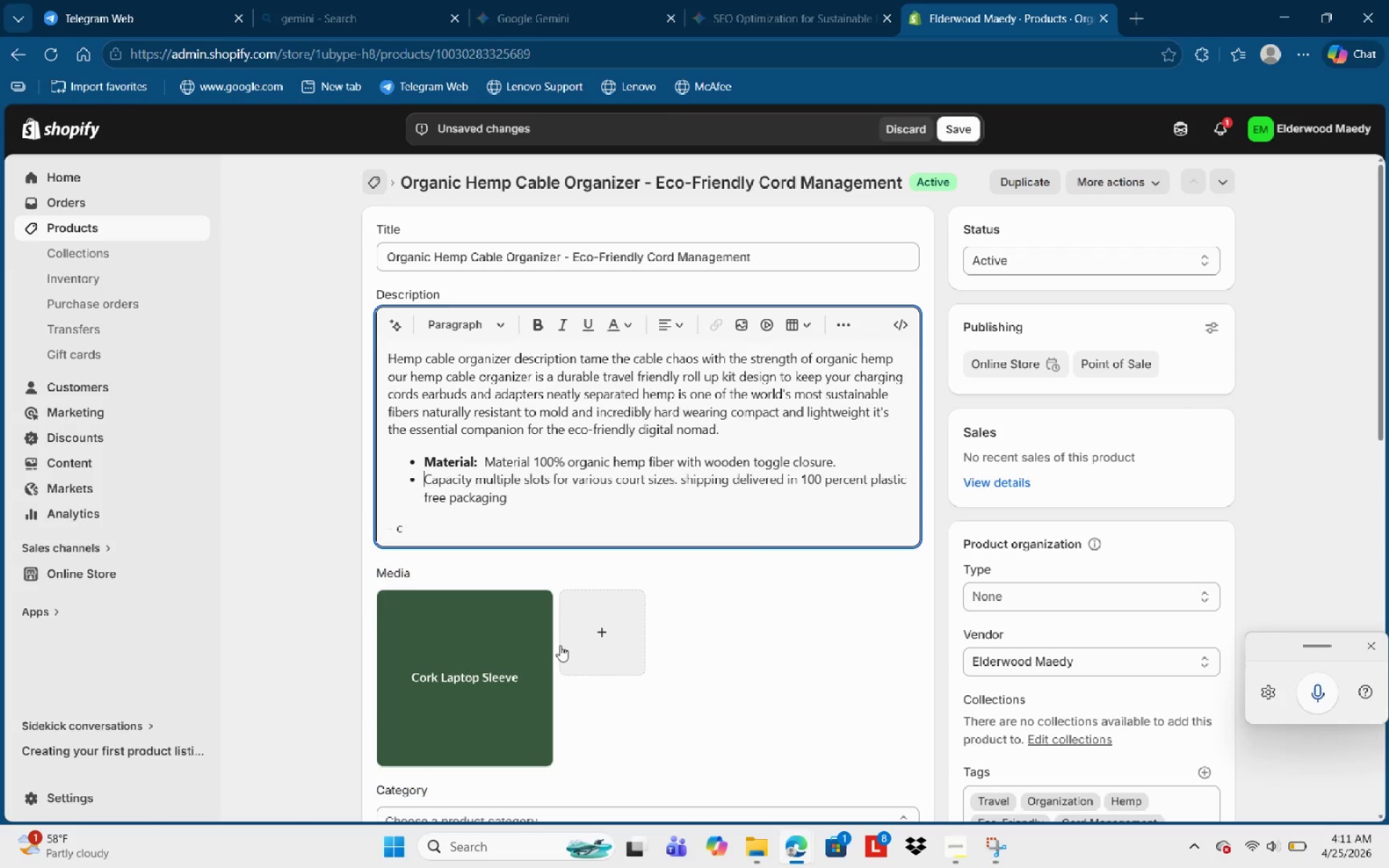 
key(Control+ArrowRight)
 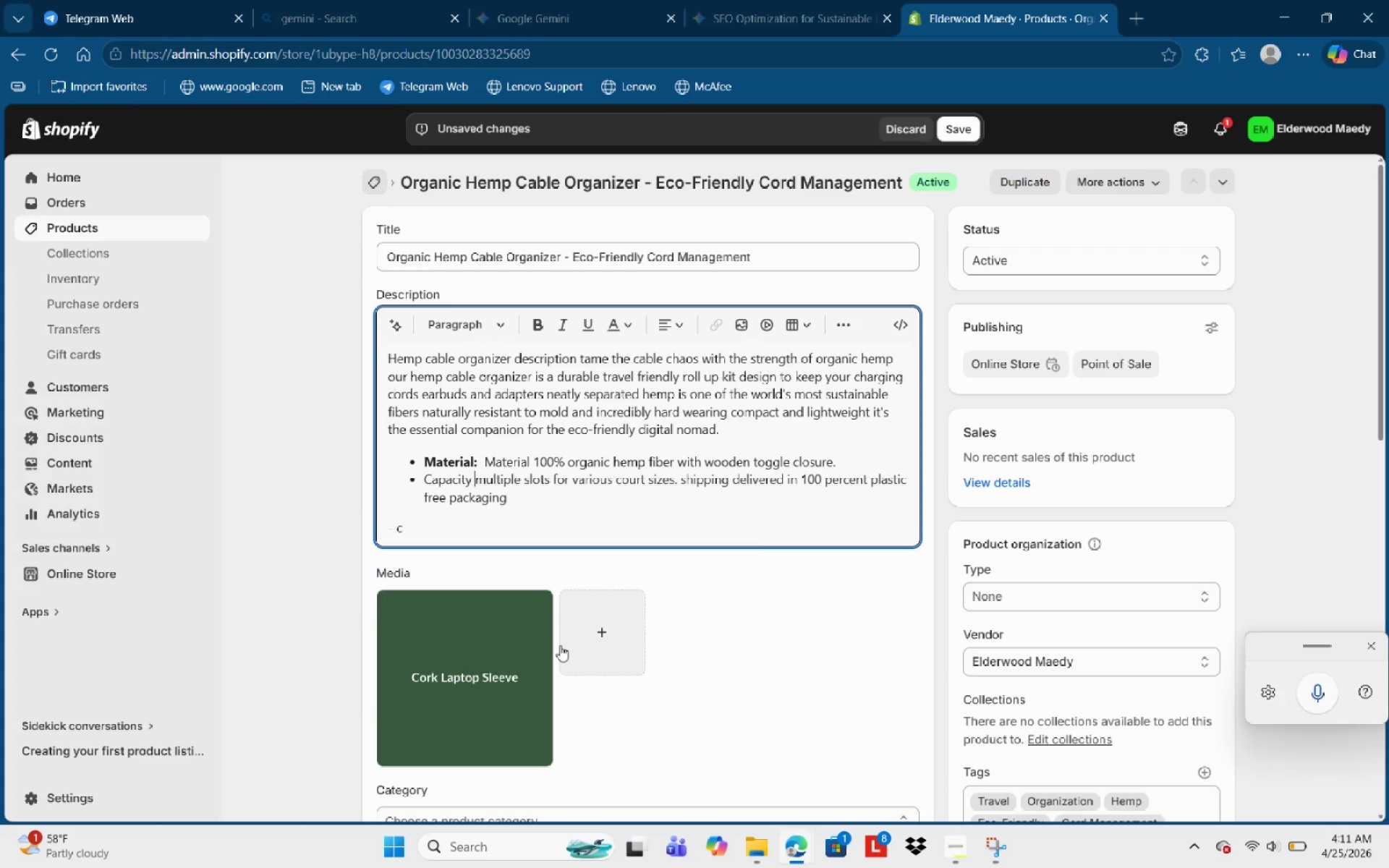 
hold_key(key=ShiftRight, duration=0.67)
 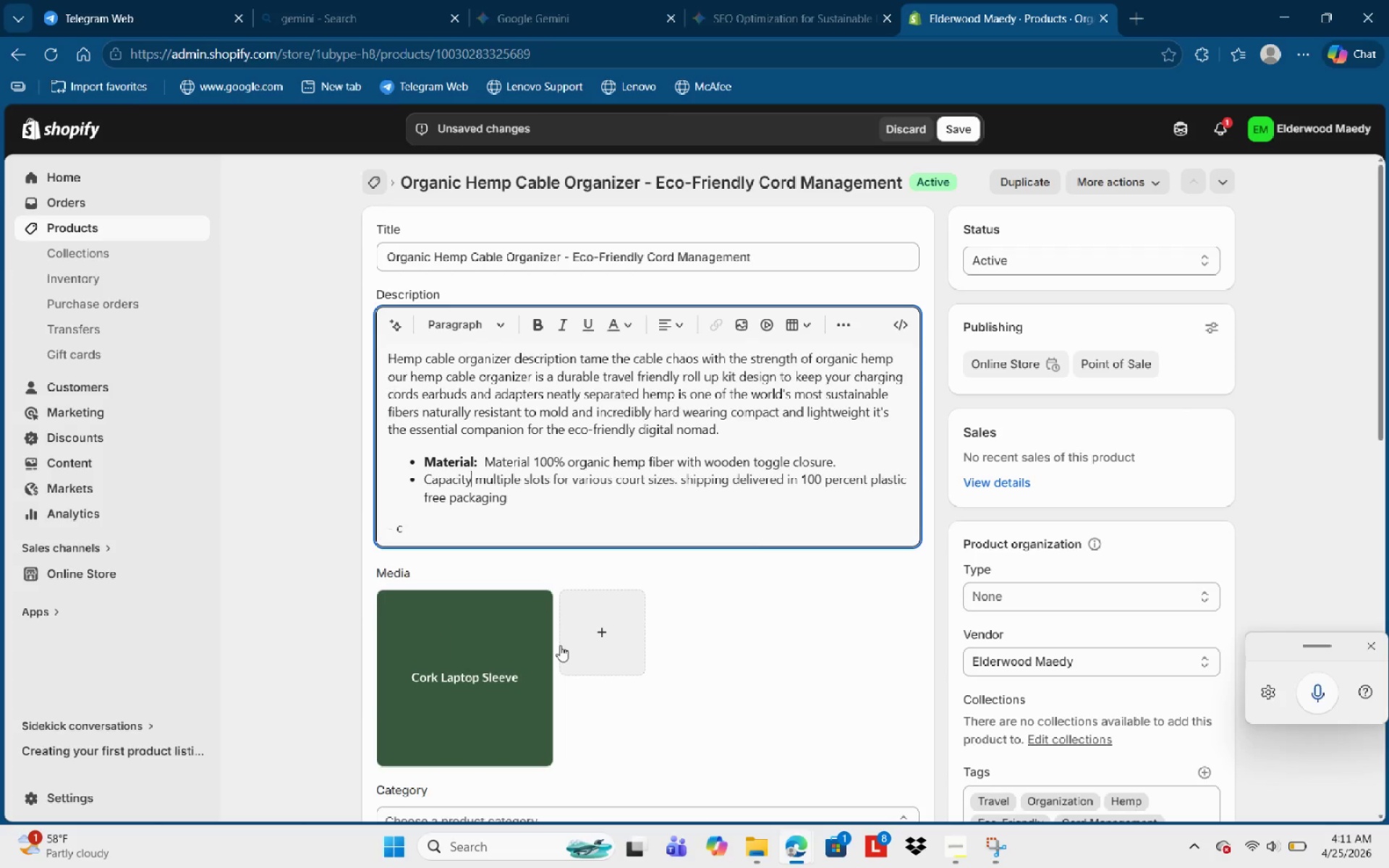 
key(ArrowLeft)
 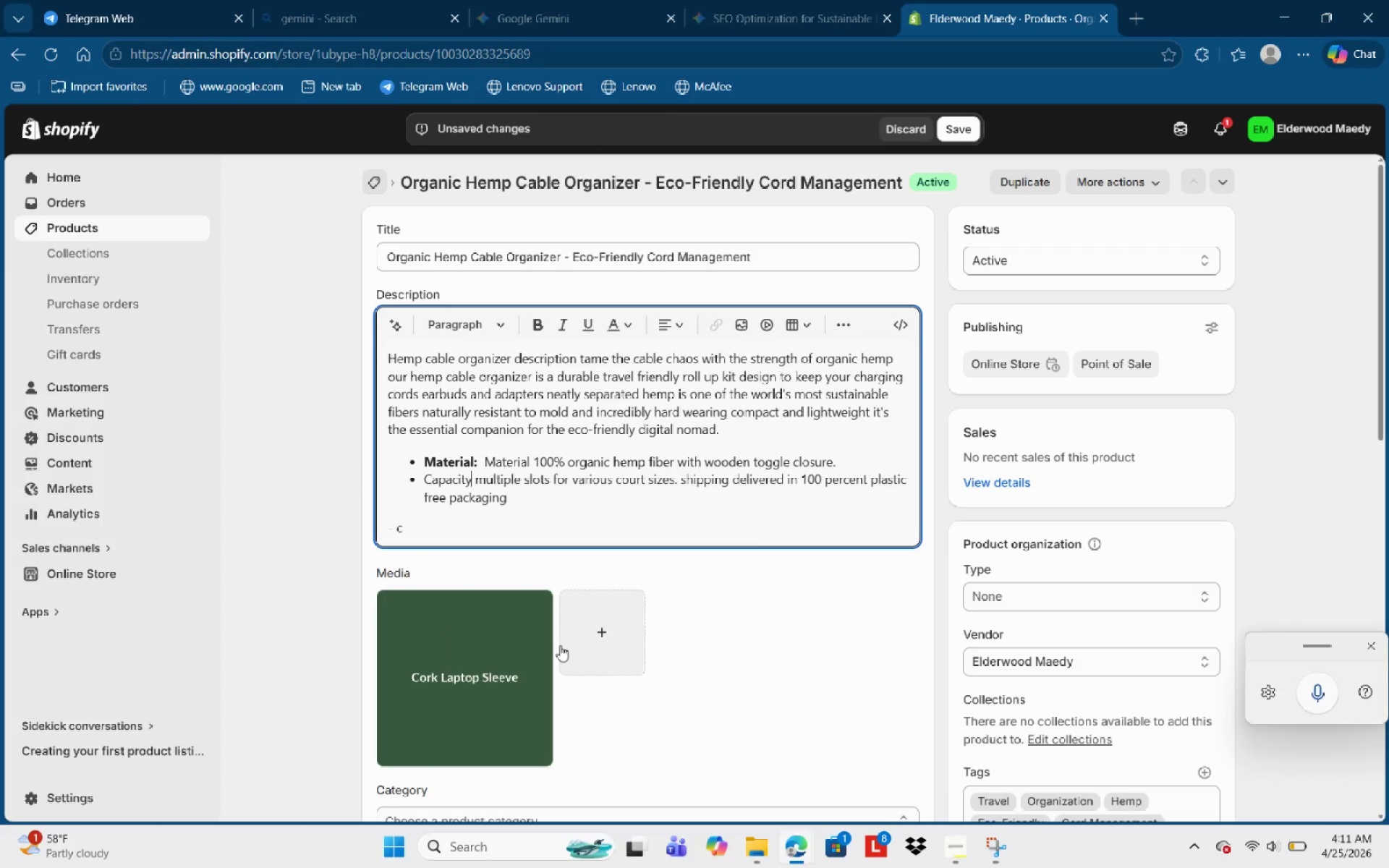 
key(Control+ArrowLeft)
 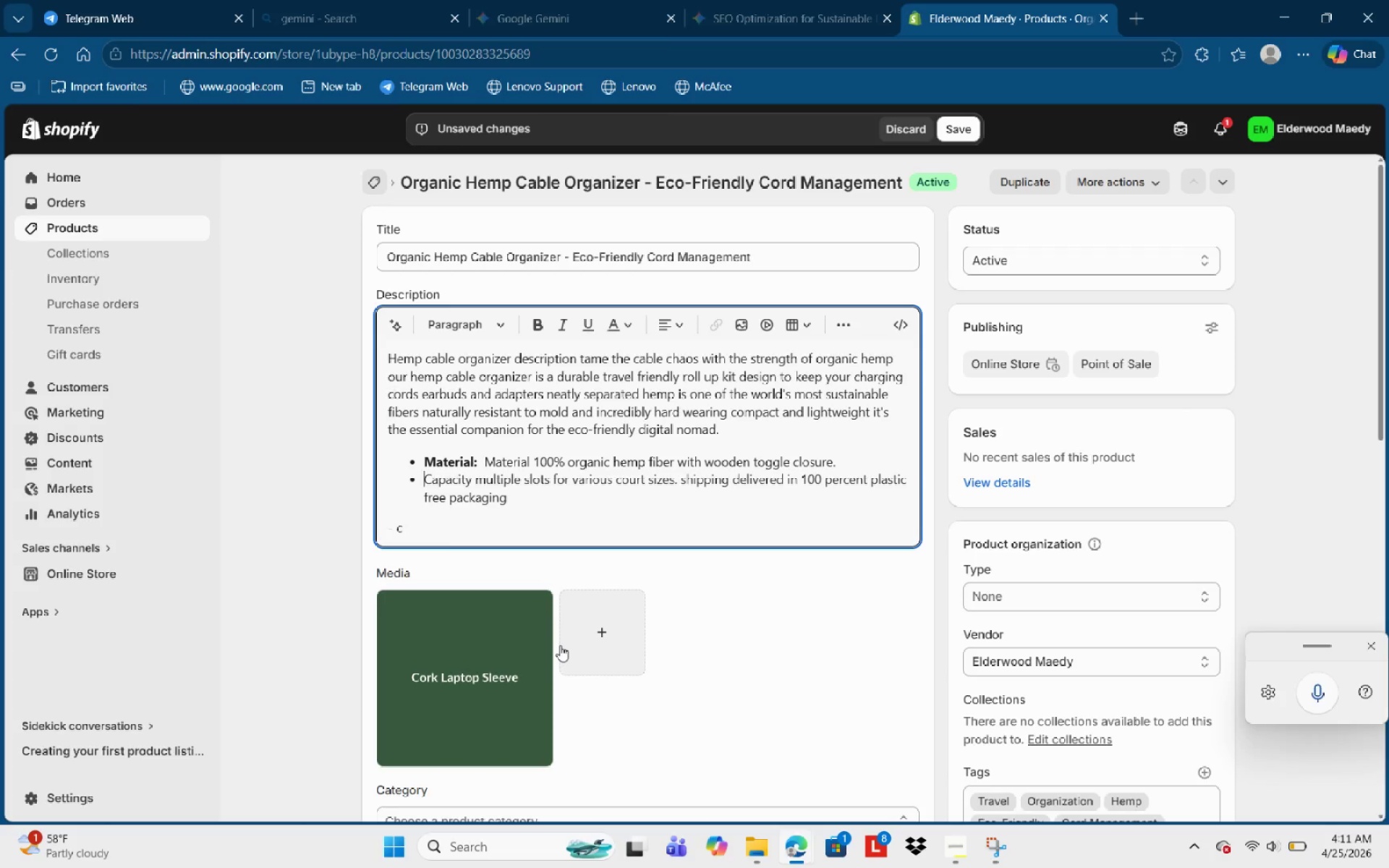 
key(Shift+ArrowRight)
 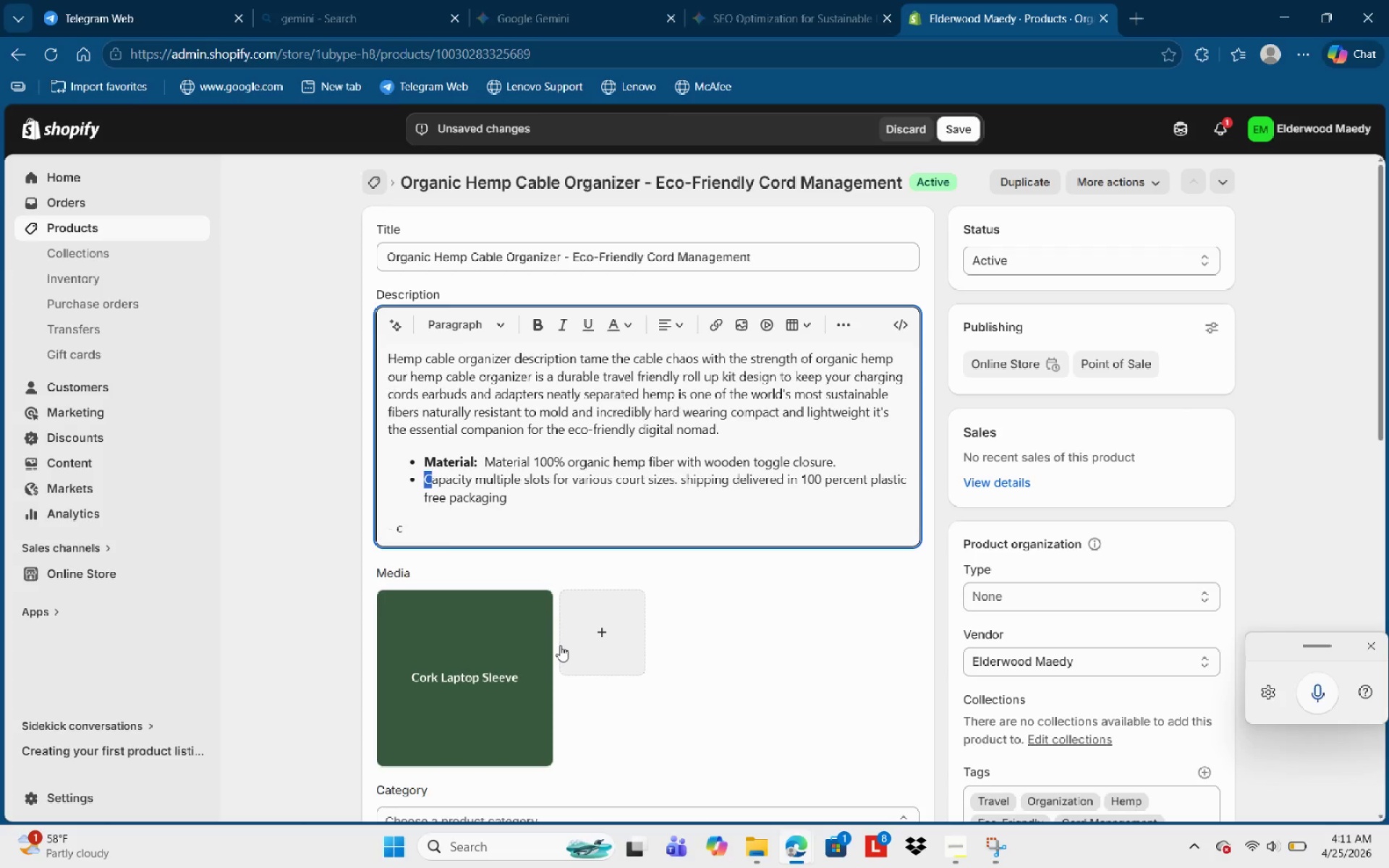 
key(Shift+ArrowRight)
 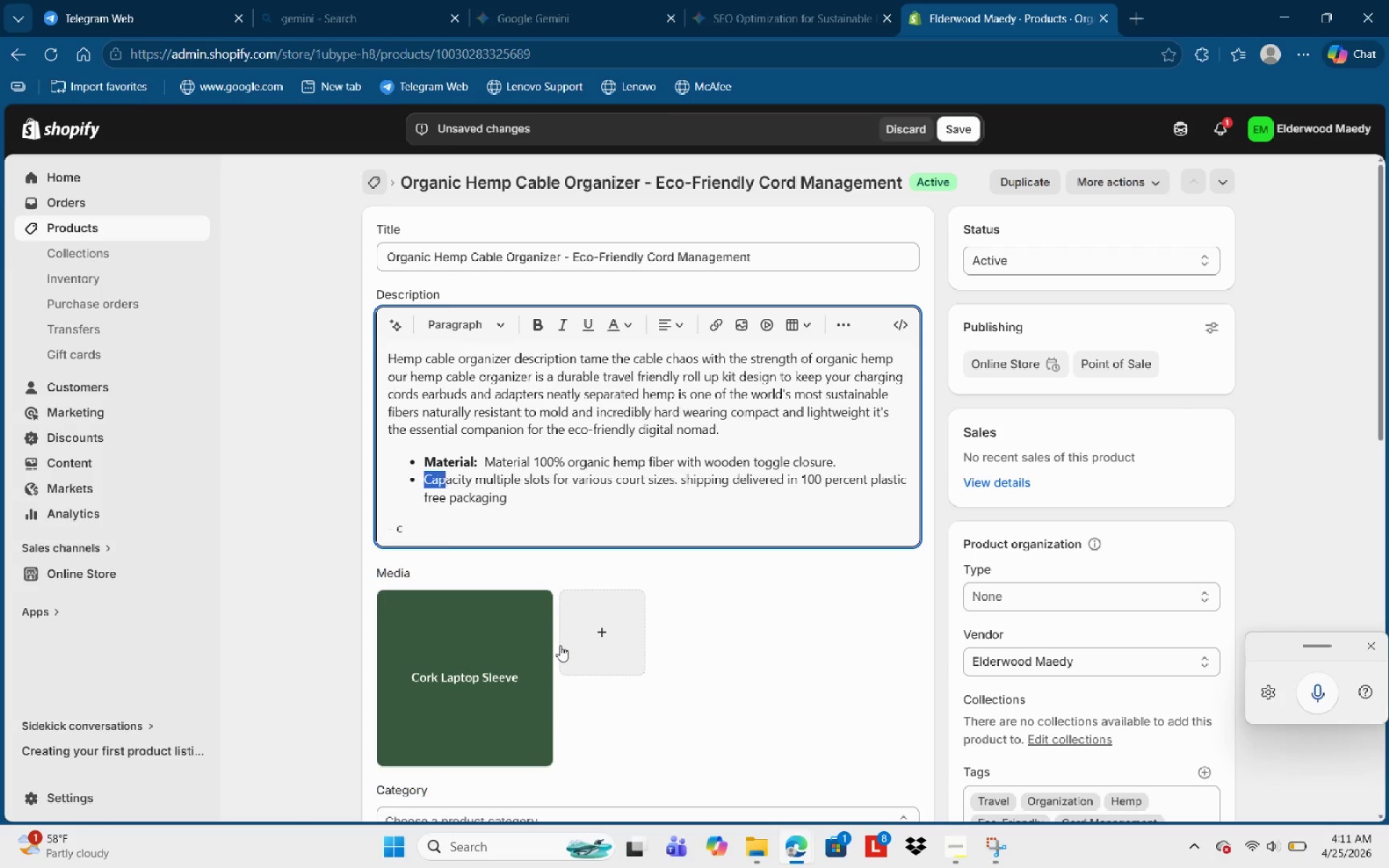 
key(Shift+ArrowRight)
 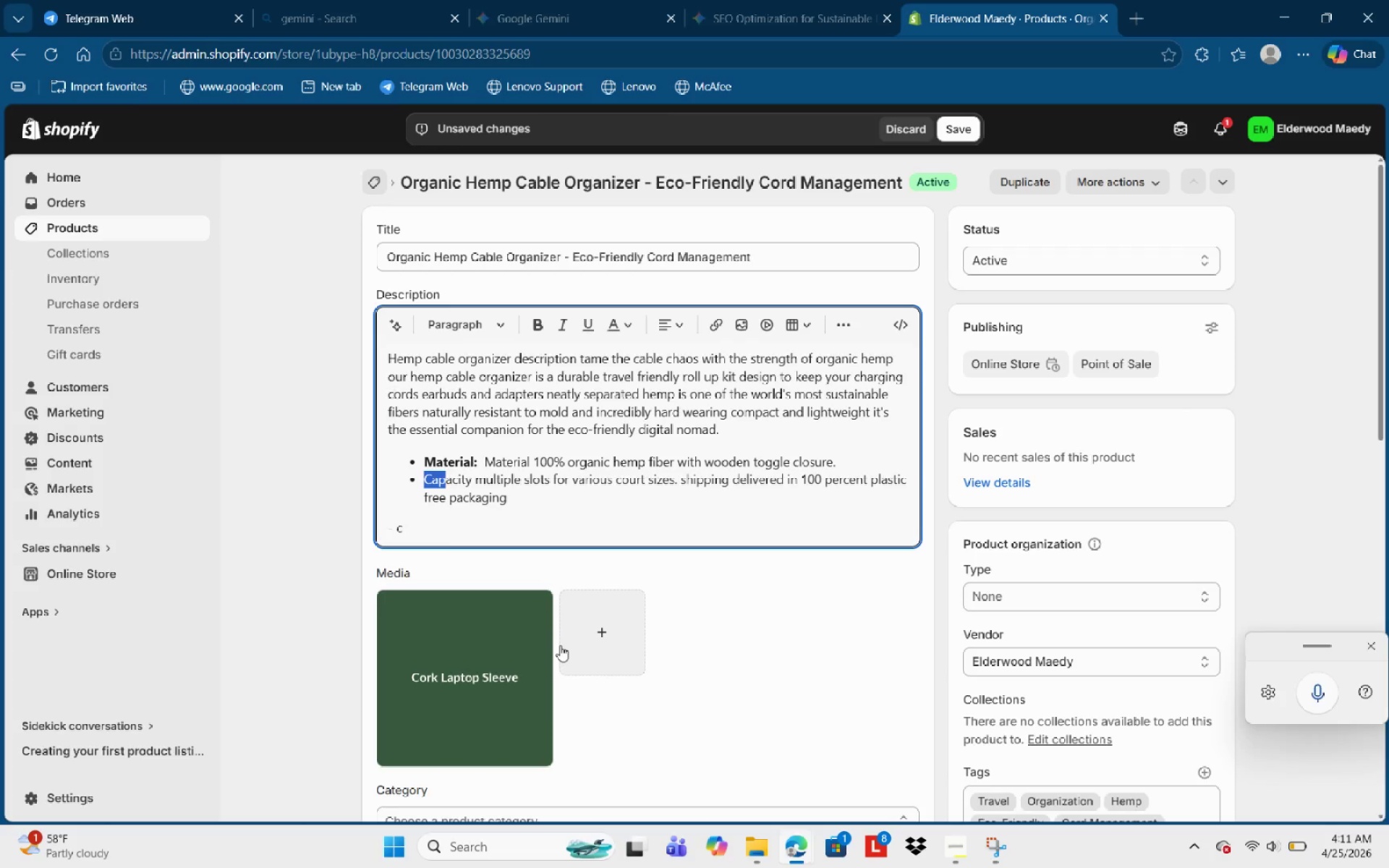 
key(Shift+ArrowRight)
 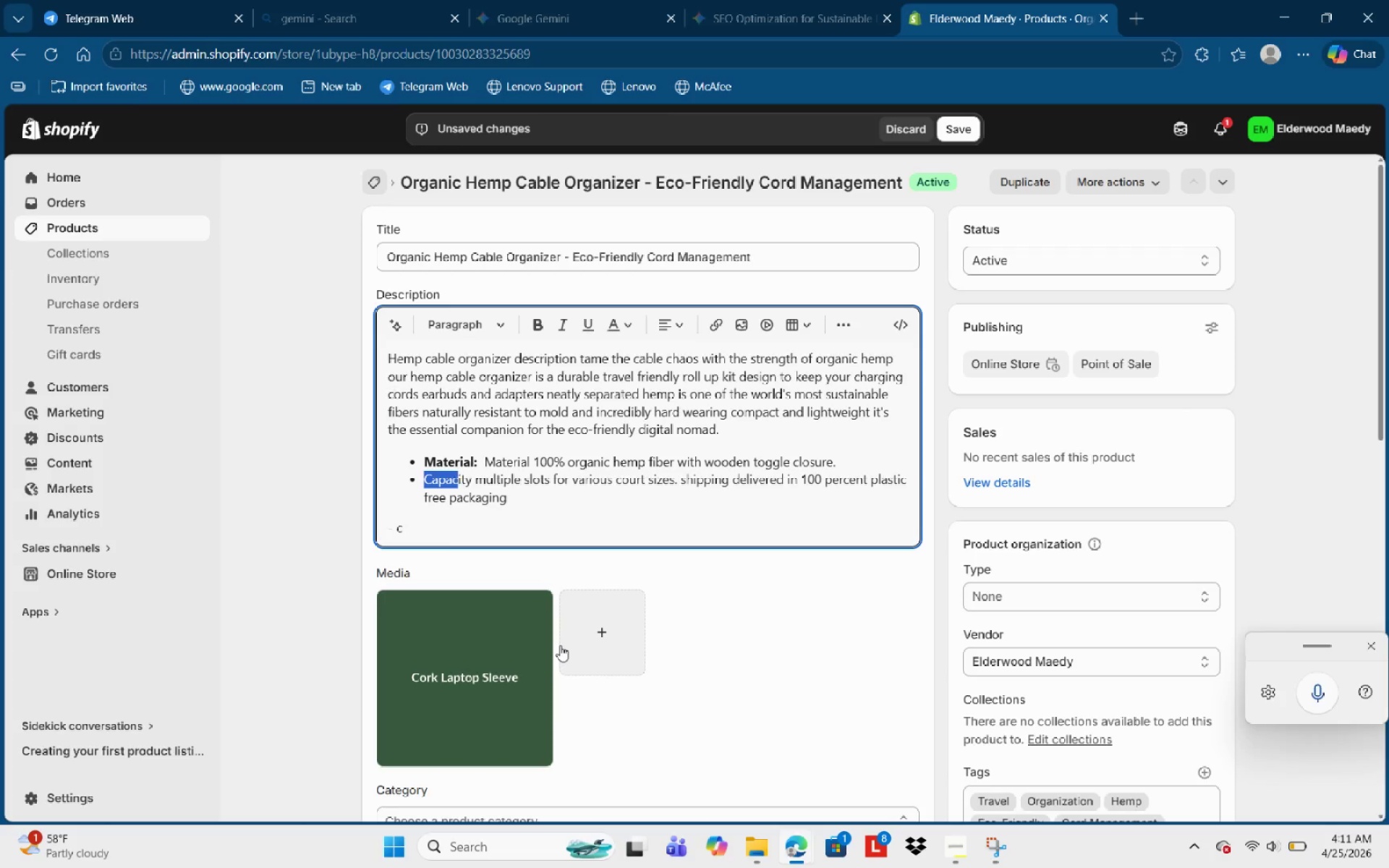 
key(Shift+ArrowRight)
 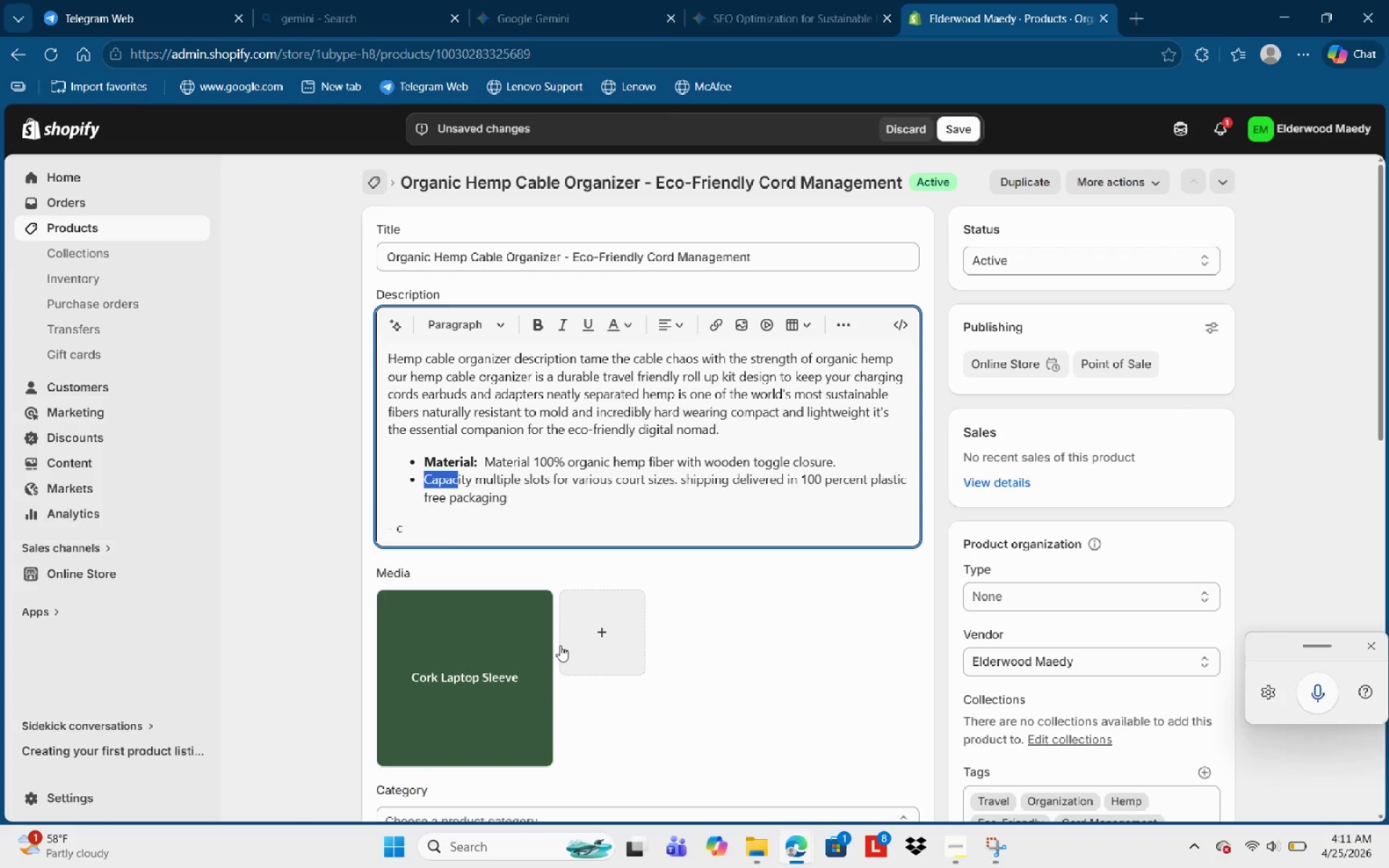 
key(Shift+ArrowRight)
 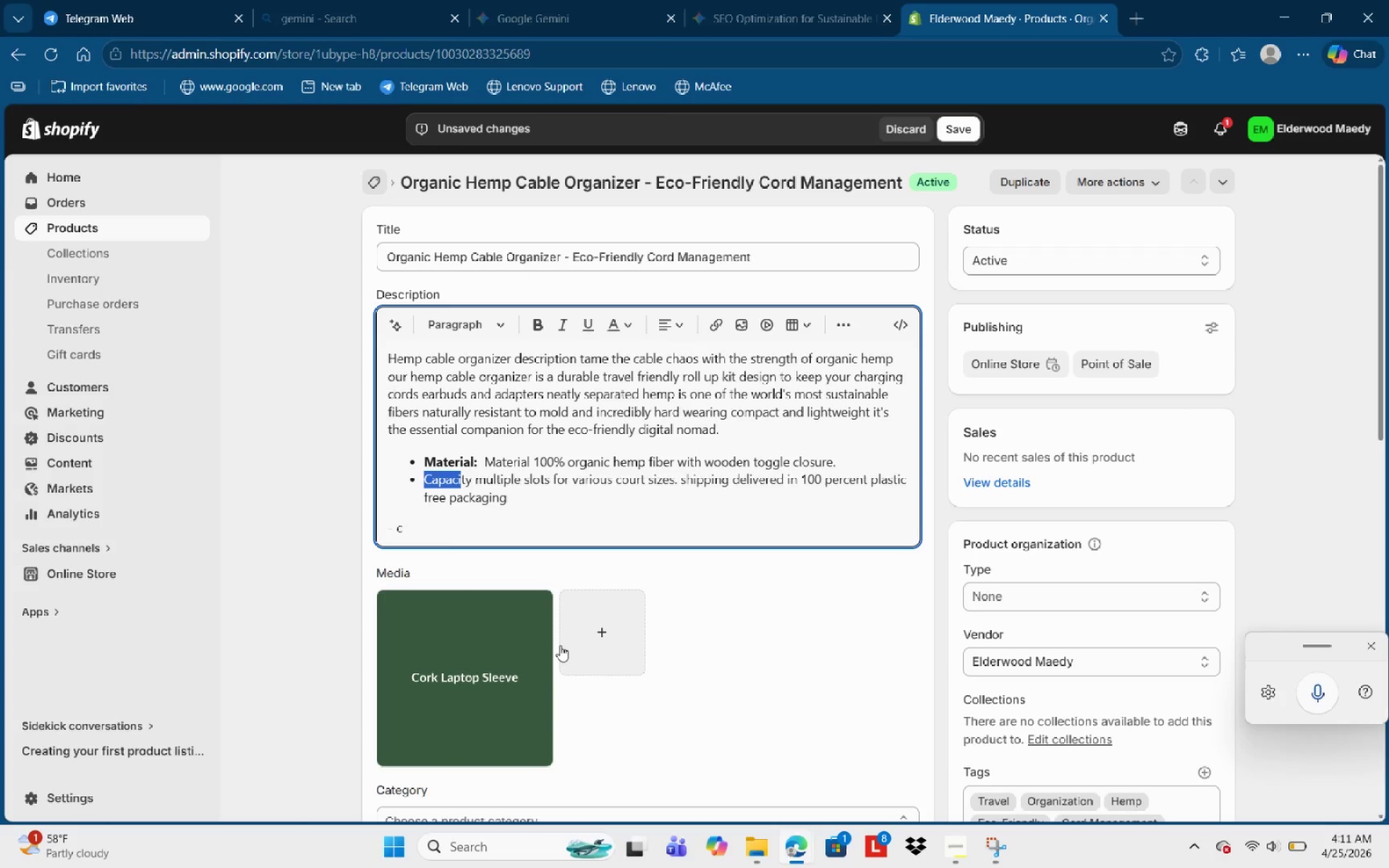 
key(Shift+ArrowRight)
 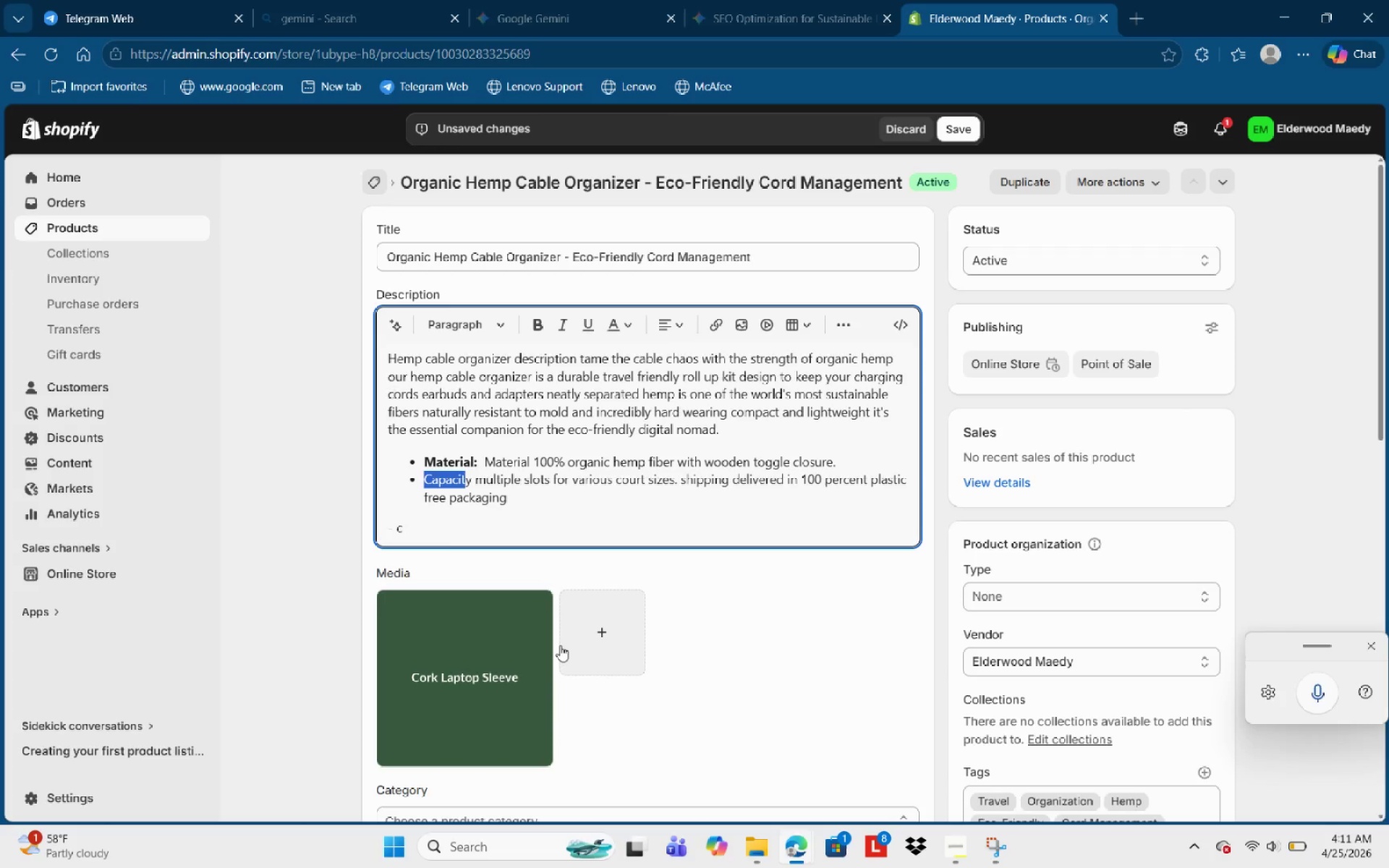 
key(Shift+ArrowRight)
 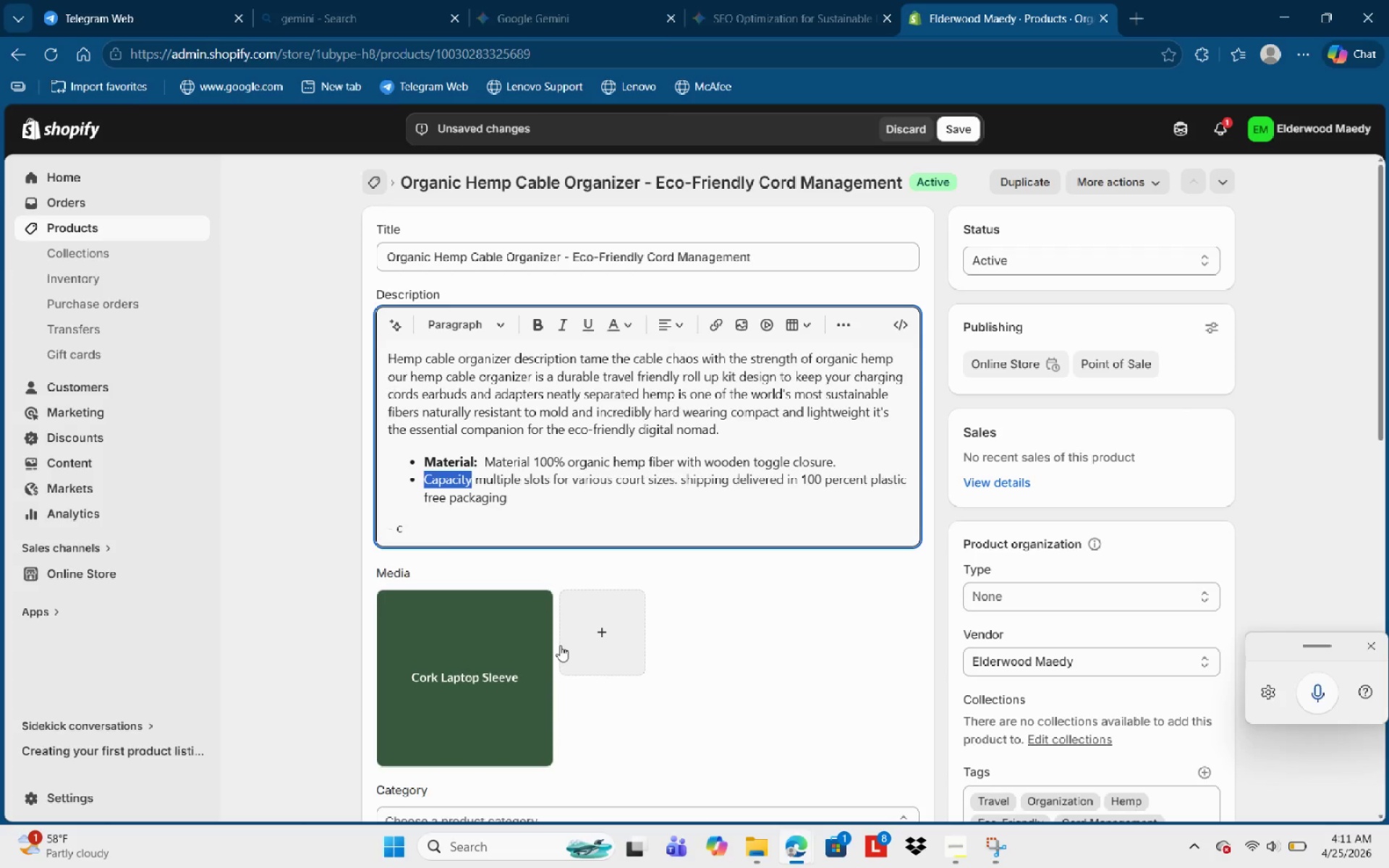 
key(Control+B)
 